 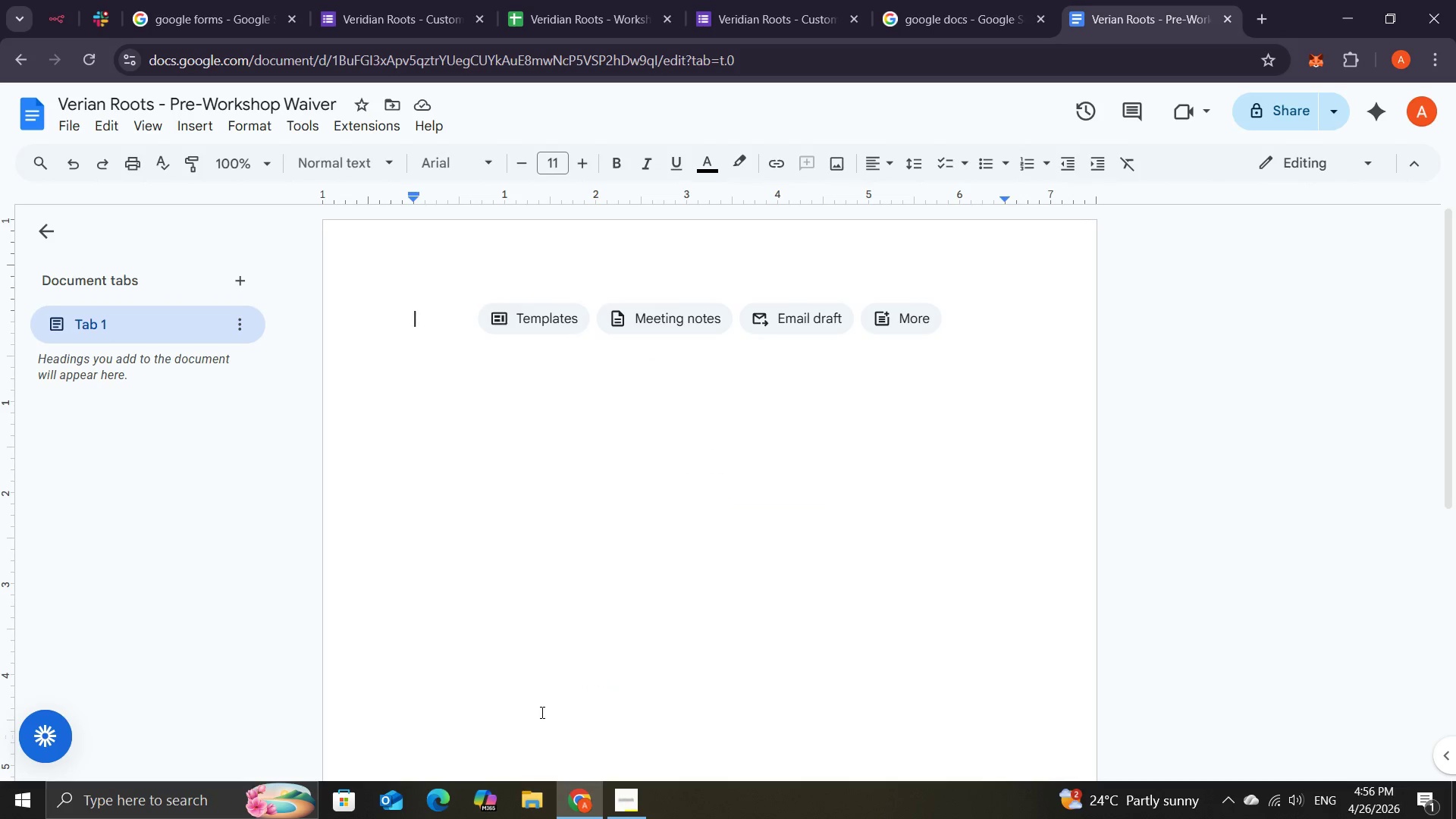 
type(Verian )
 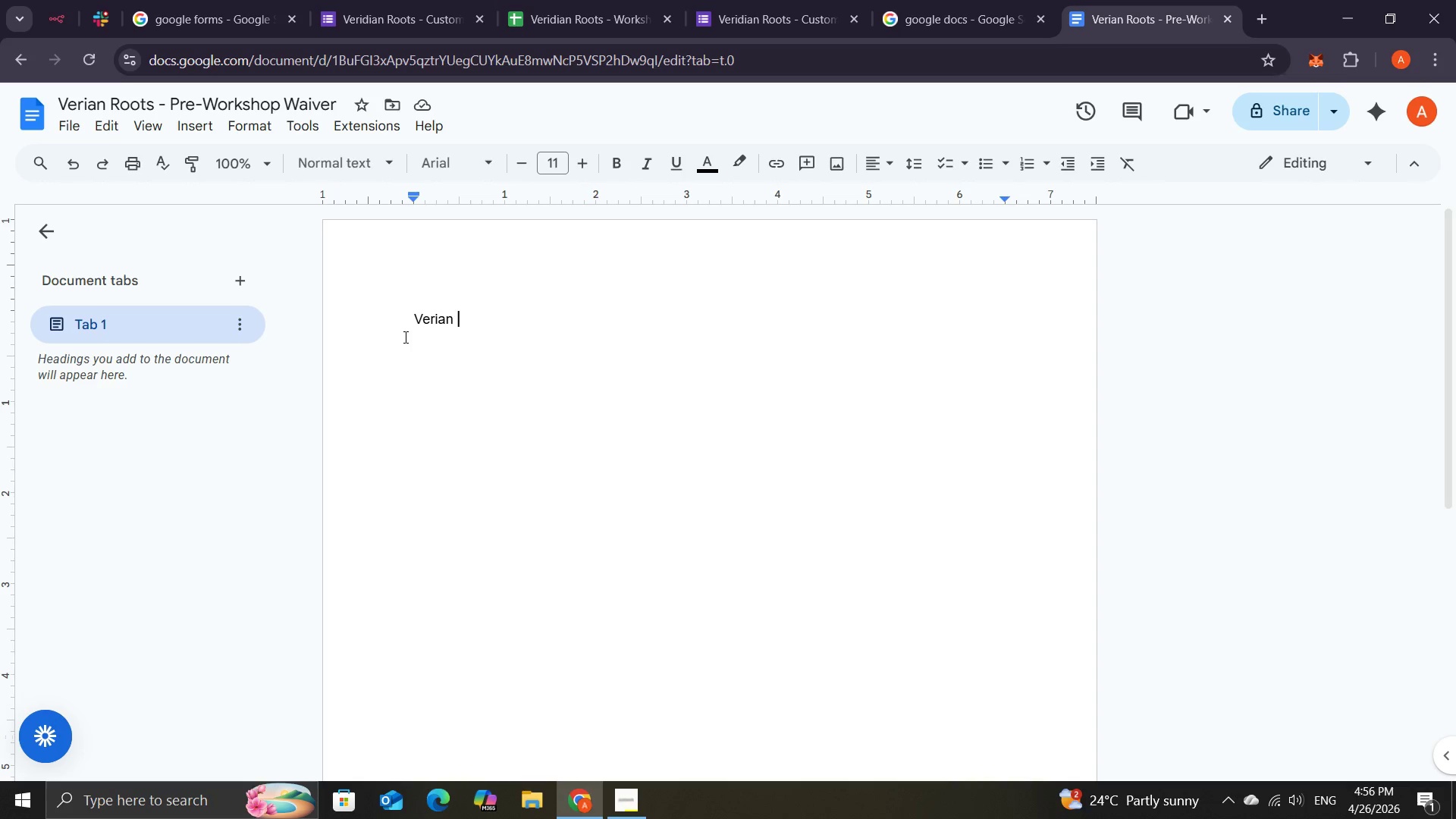 
wait(15.62)
 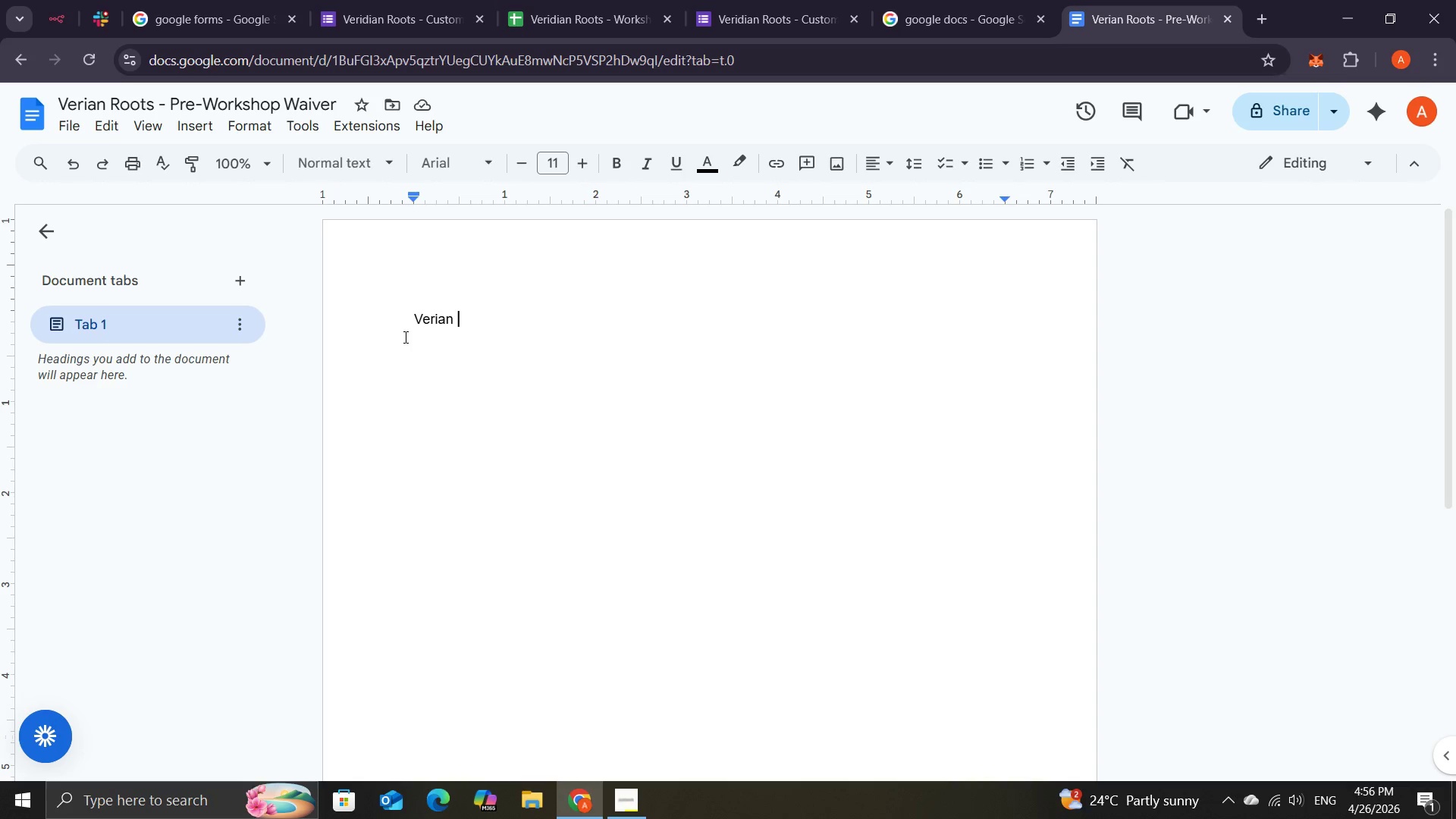 
key(Backspace)
key(Backspace)
key(Backspace)
type(dian )
 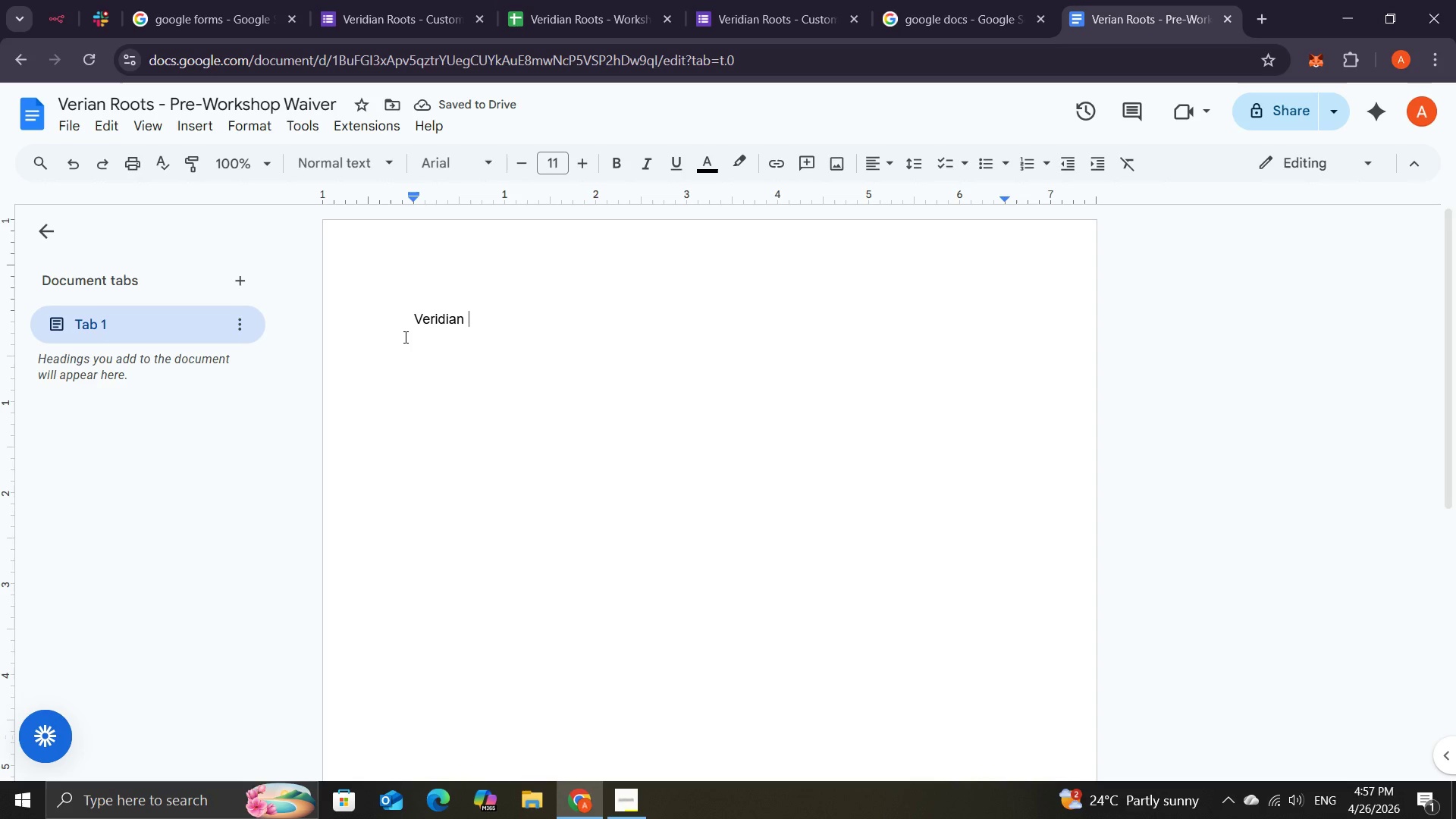 
wait(5.11)
 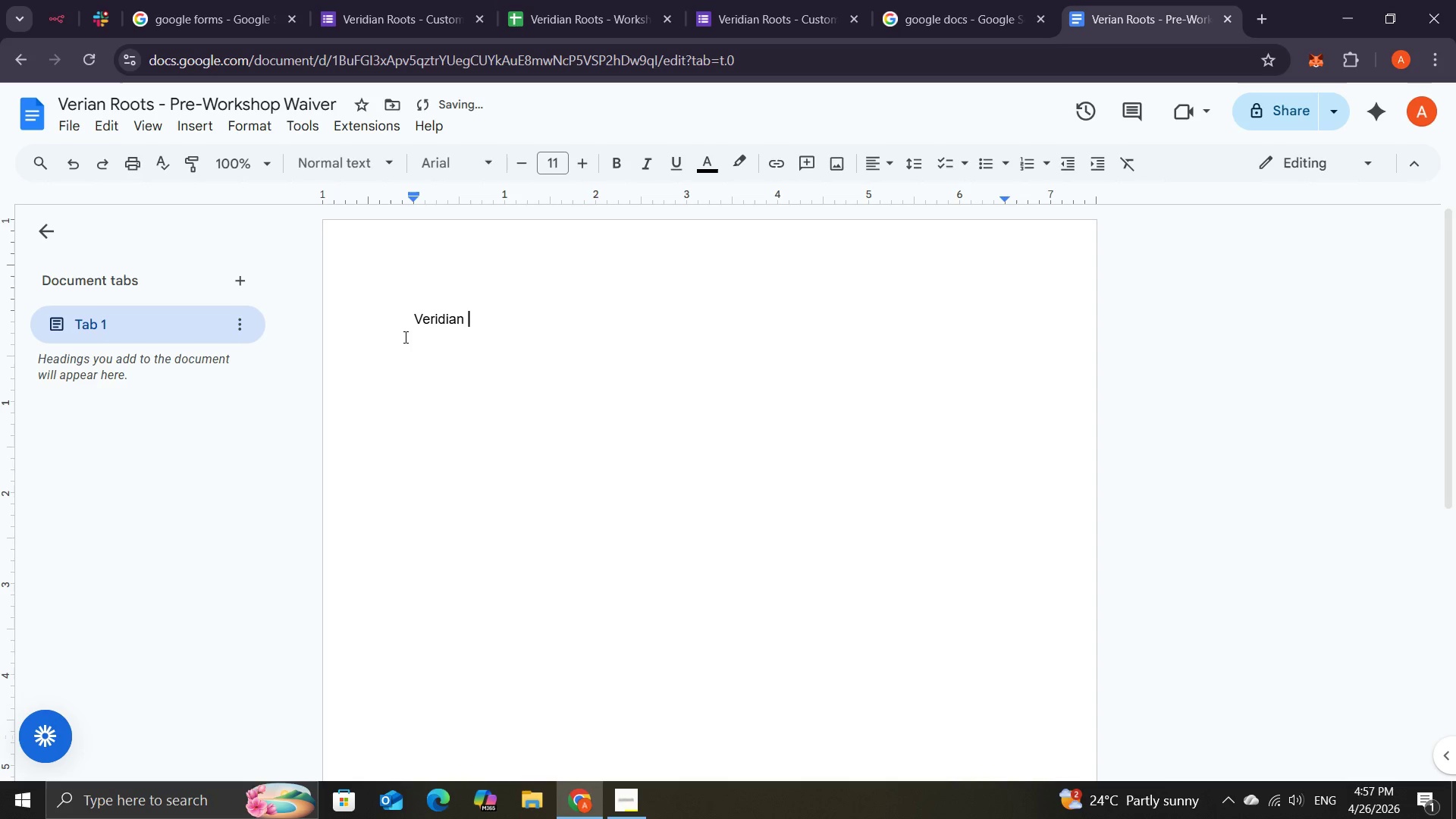 
type(Roots Herbal )
 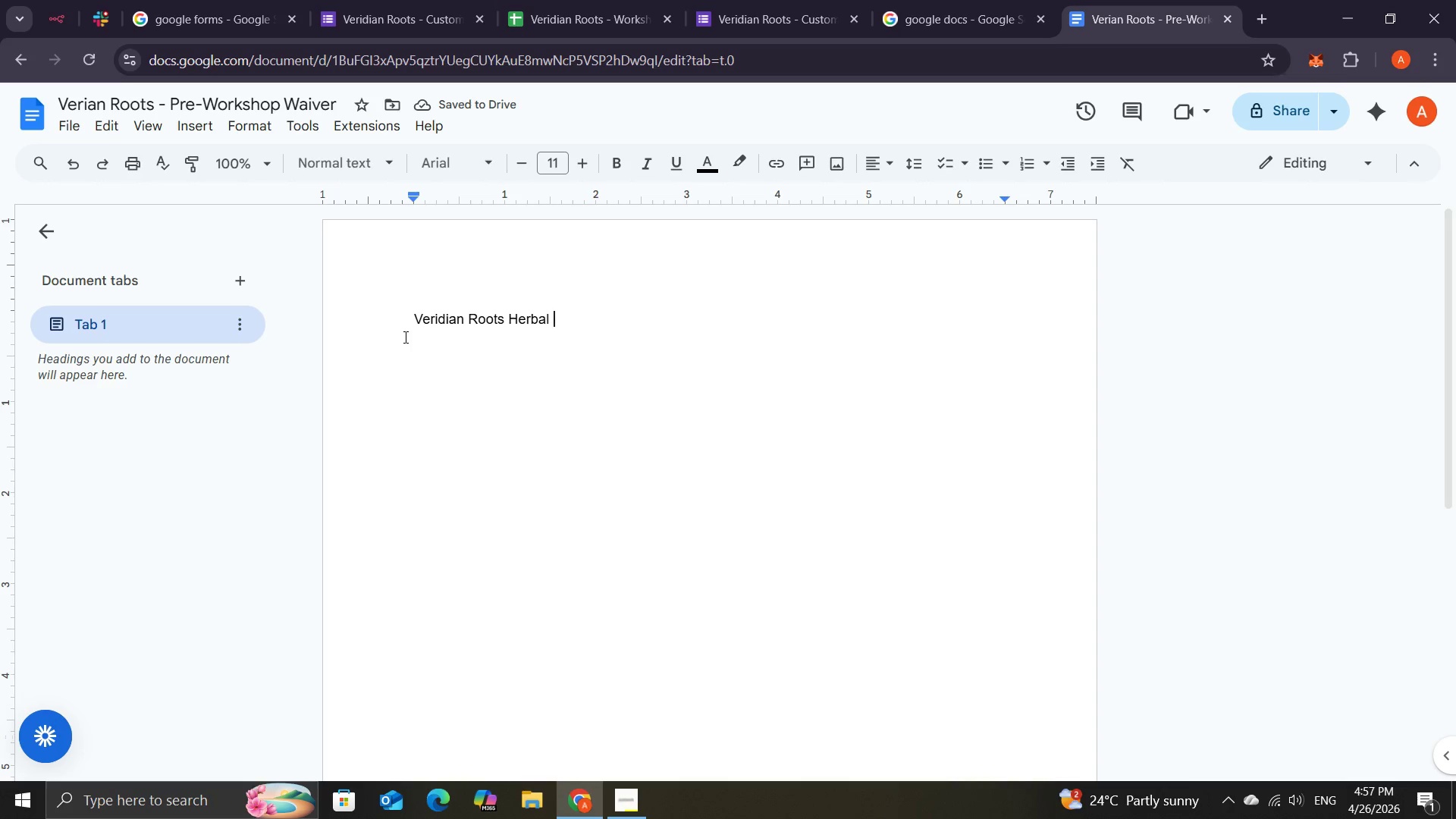 
wait(5.59)
 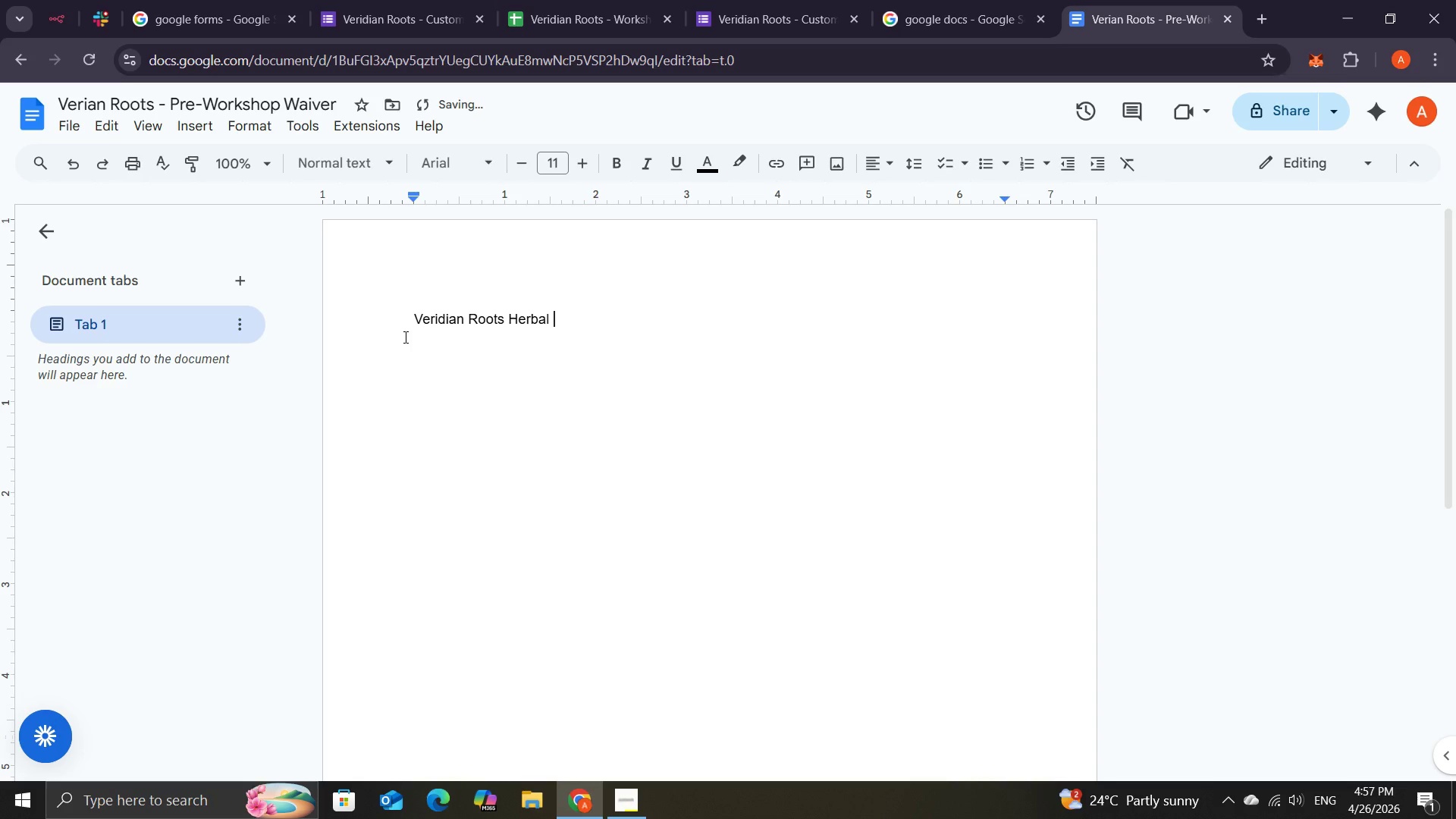 
key(Shift+S)
 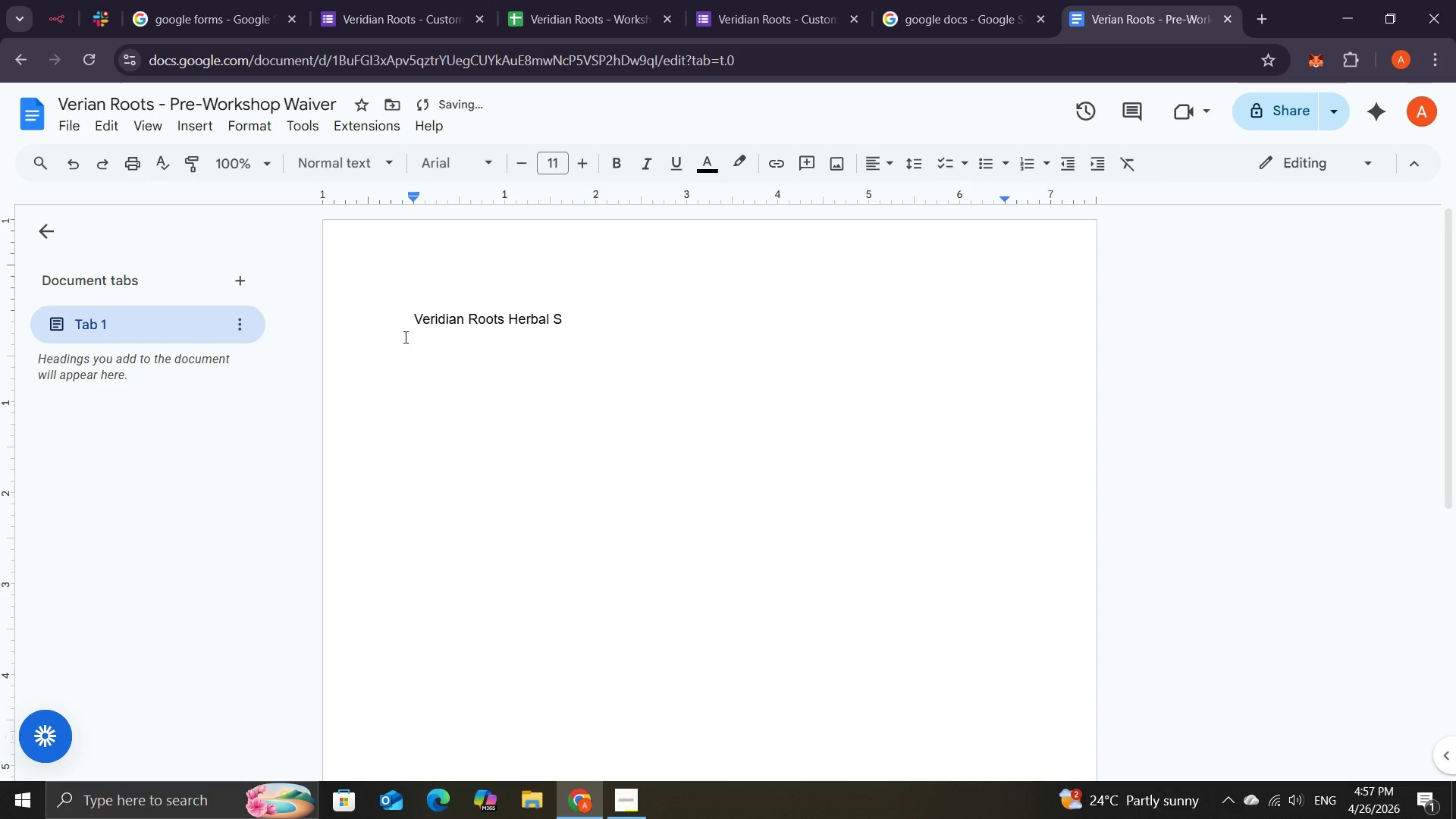 
key(Backspace)
 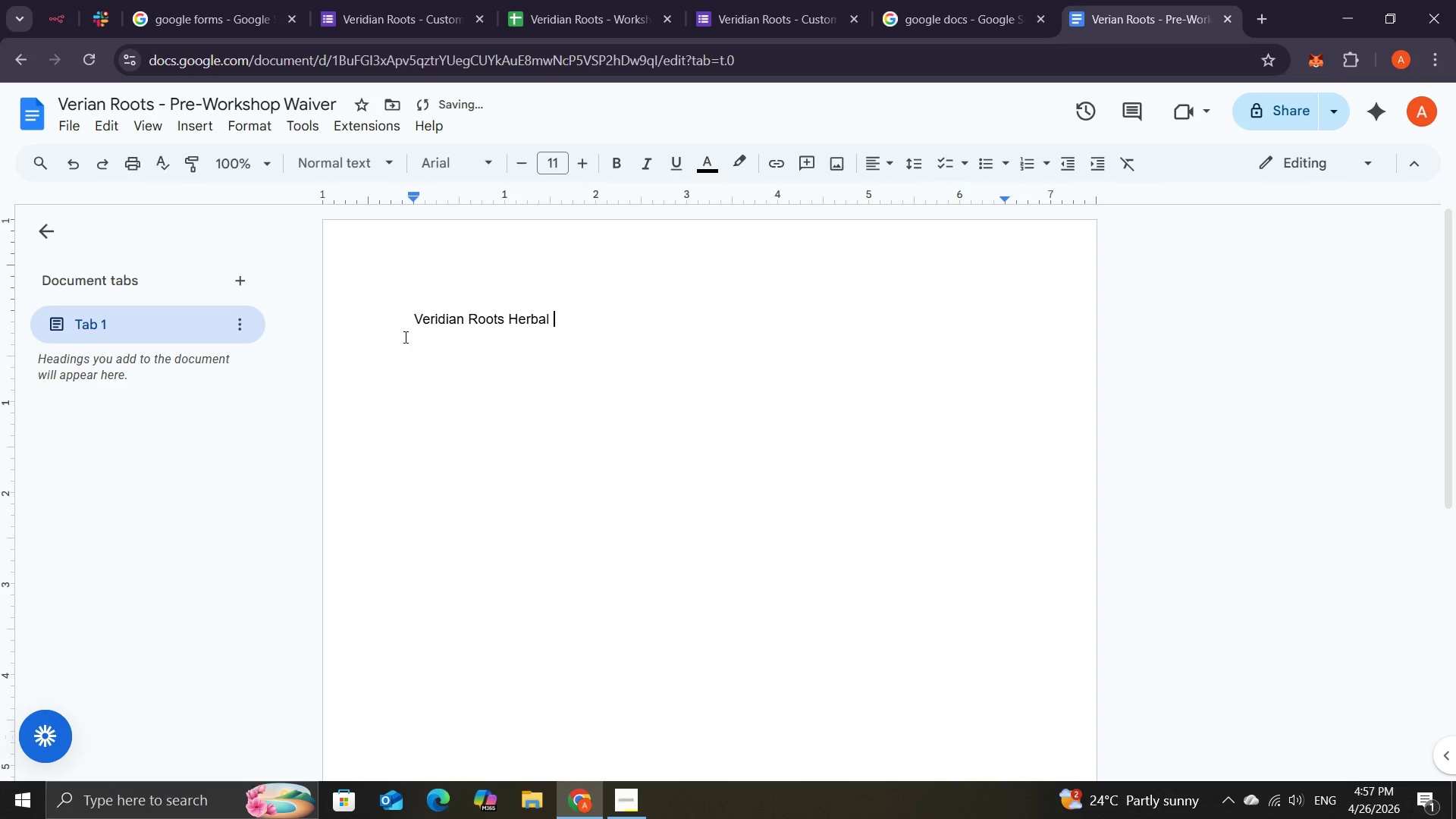 
key(Shift+D)
 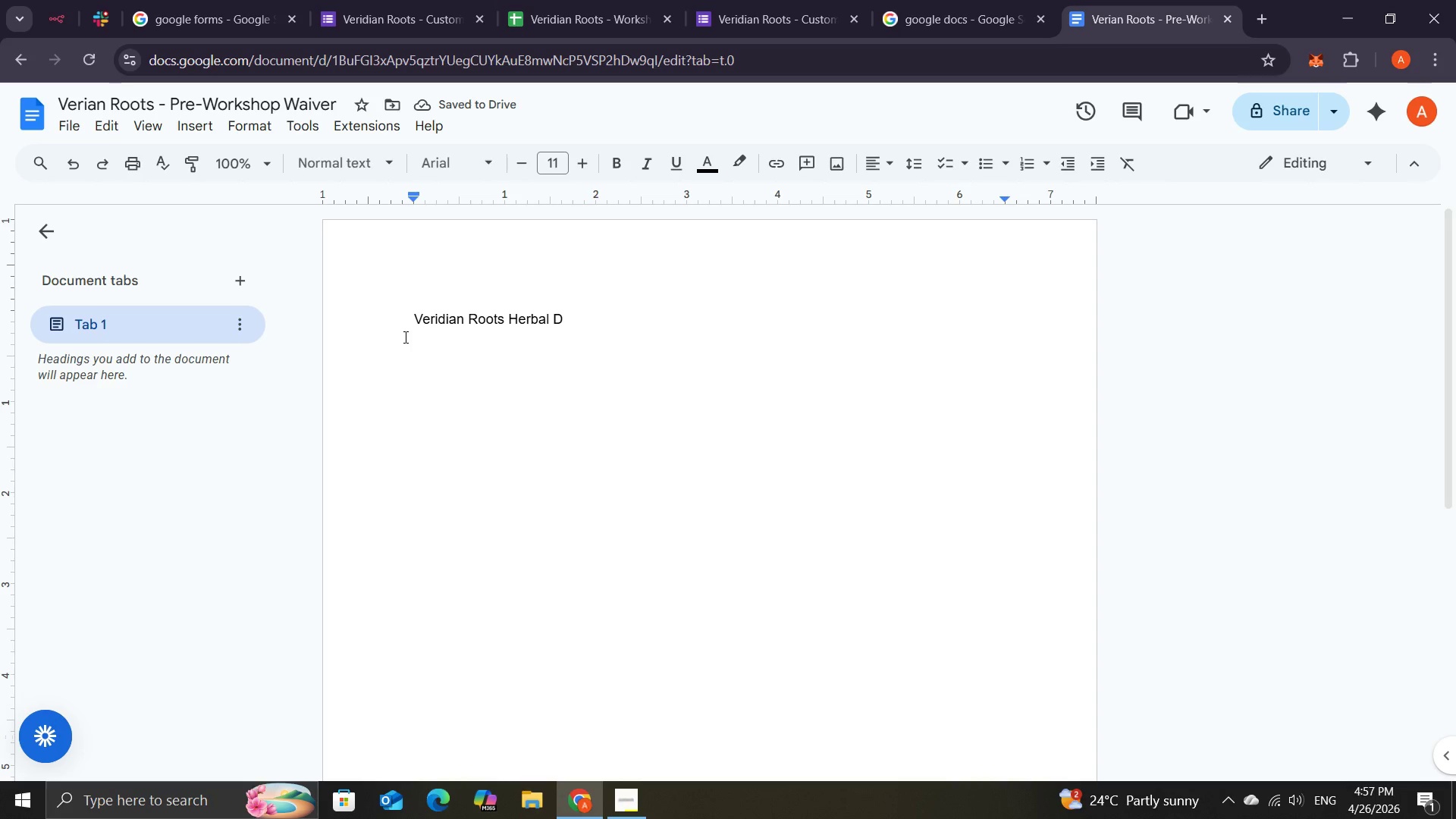 
wait(5.31)
 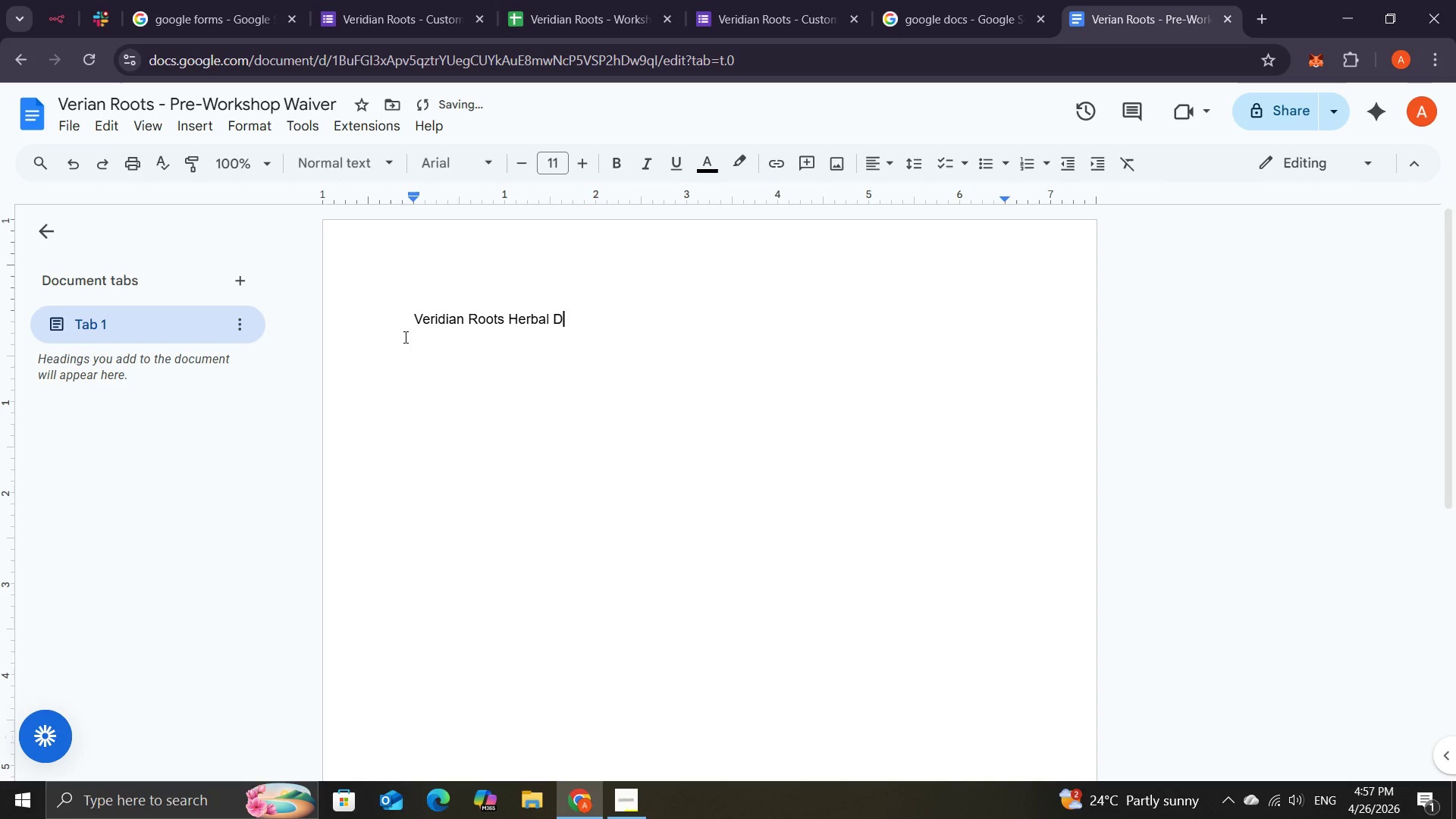 
type(ispensary )
 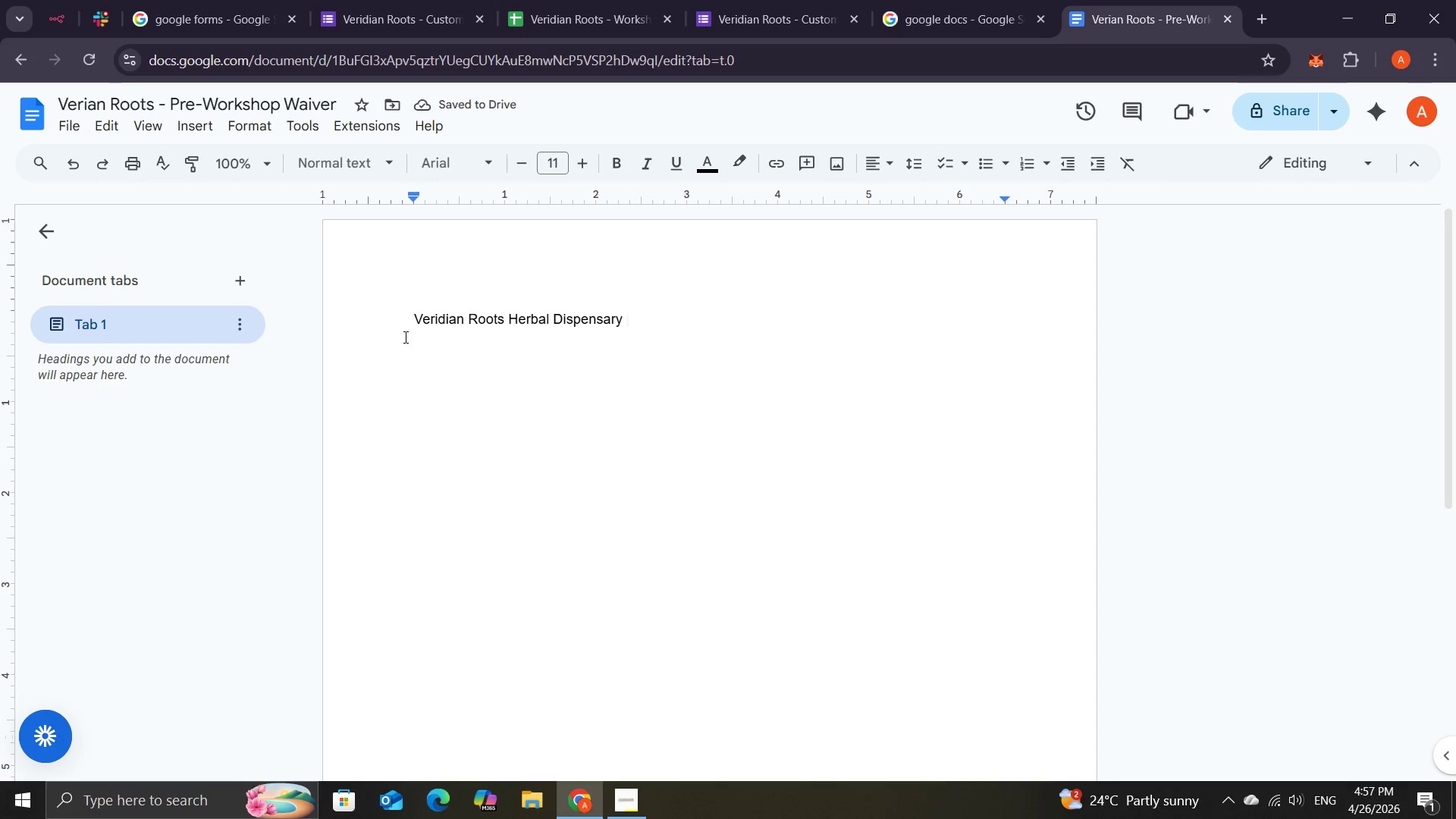 
hold_key(key=ShiftLeft, duration=1.53)
 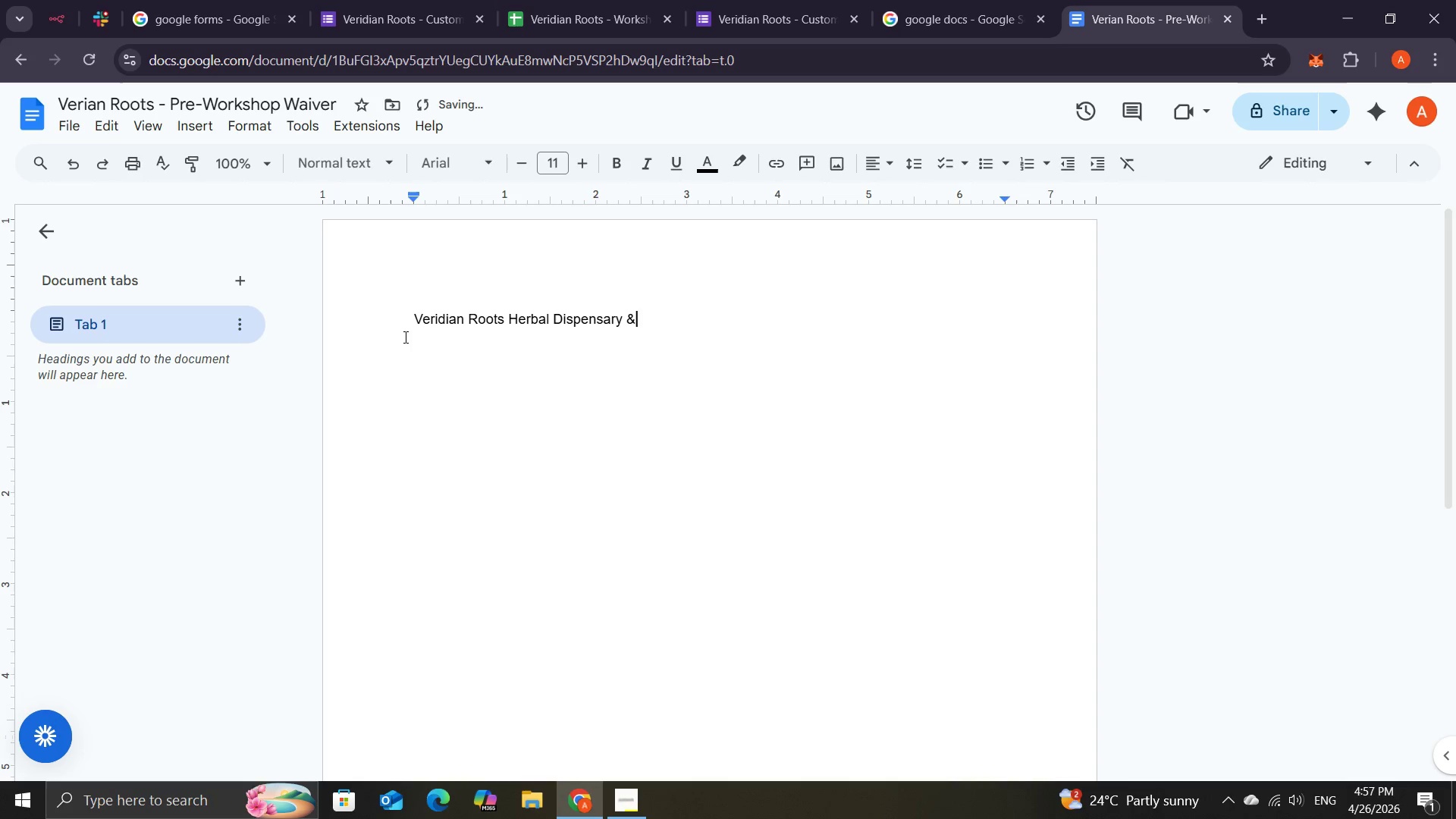 
type(& Clinic )
 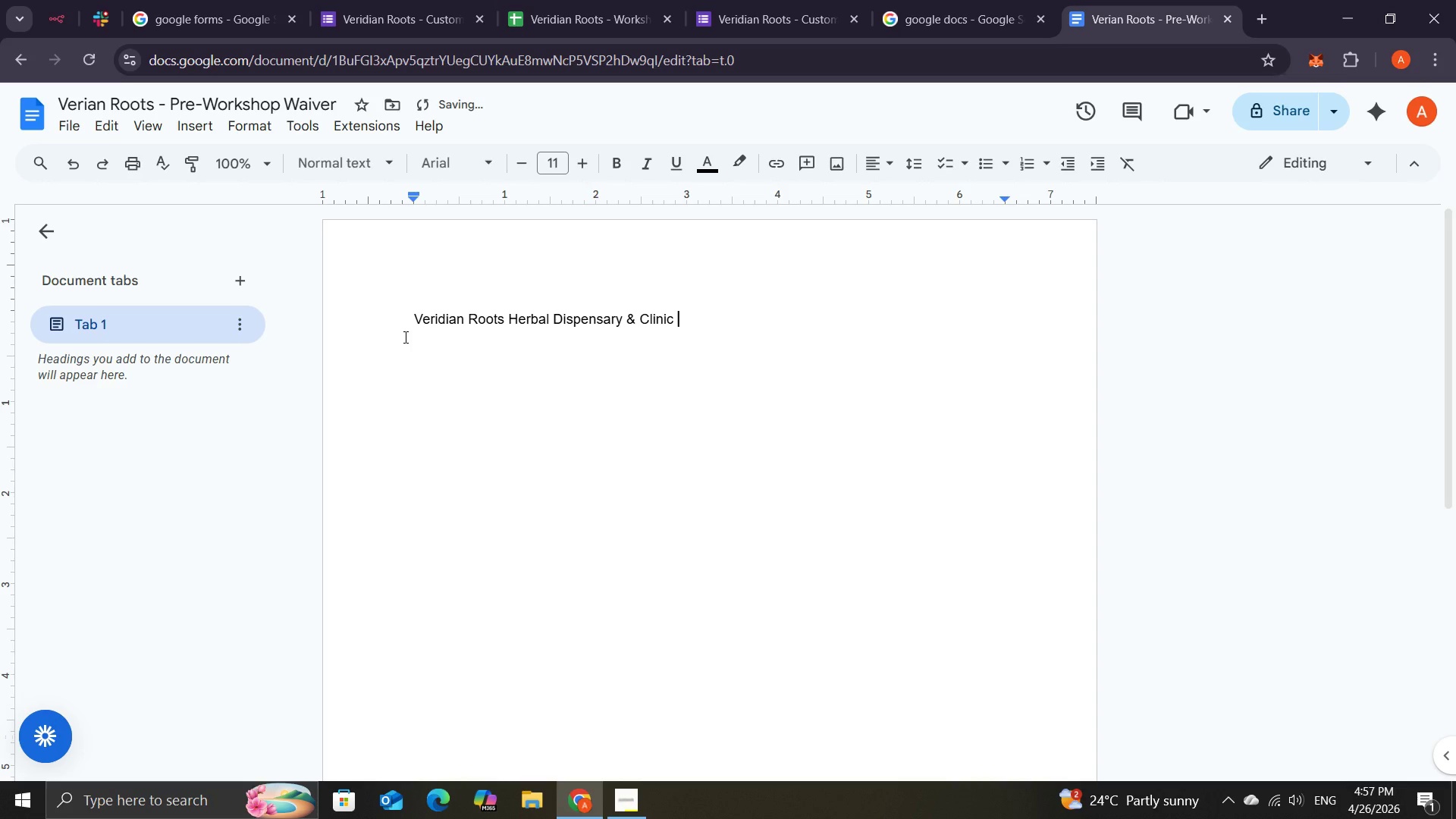 
wait(5.62)
 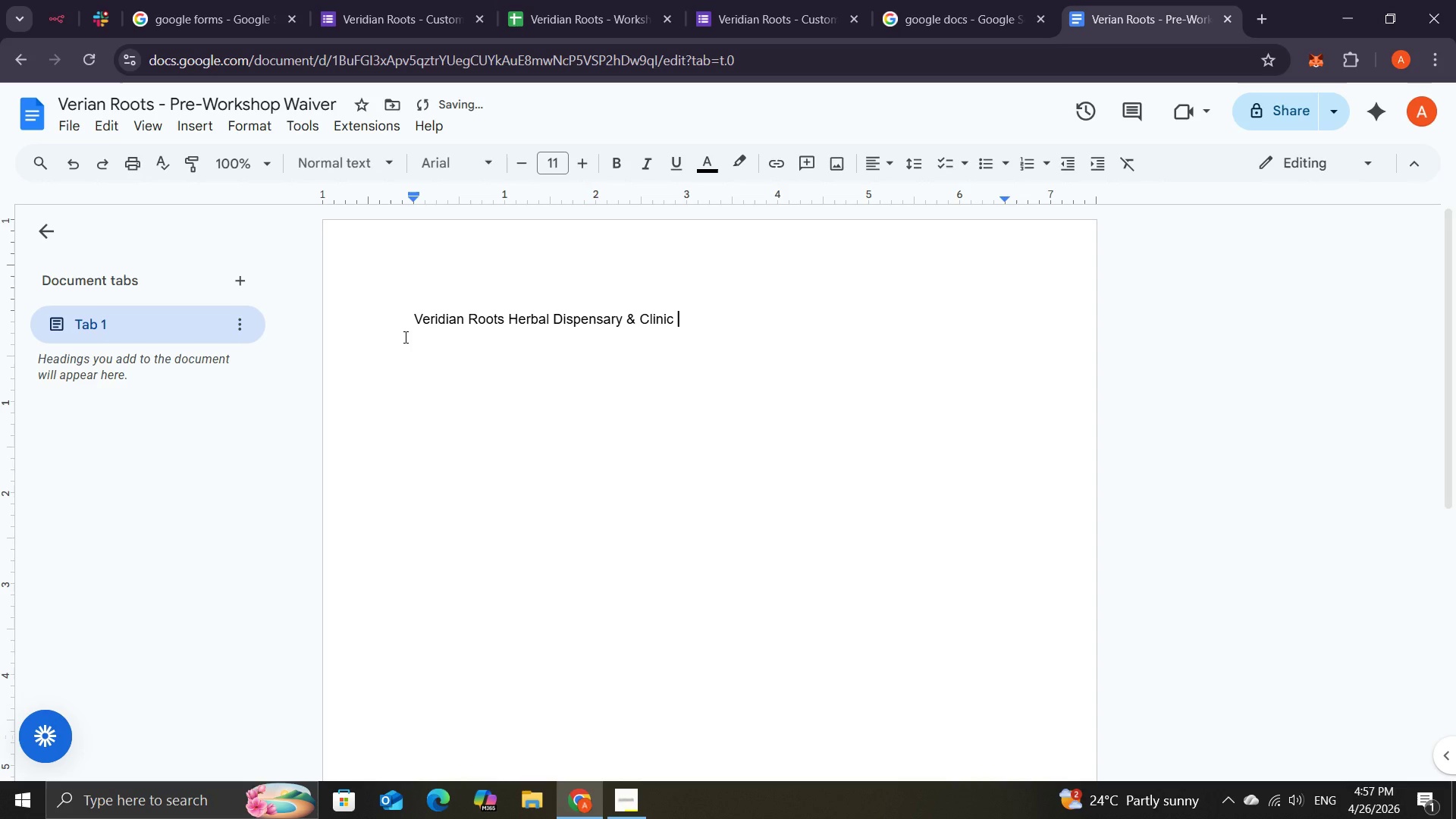 
key(Enter)
 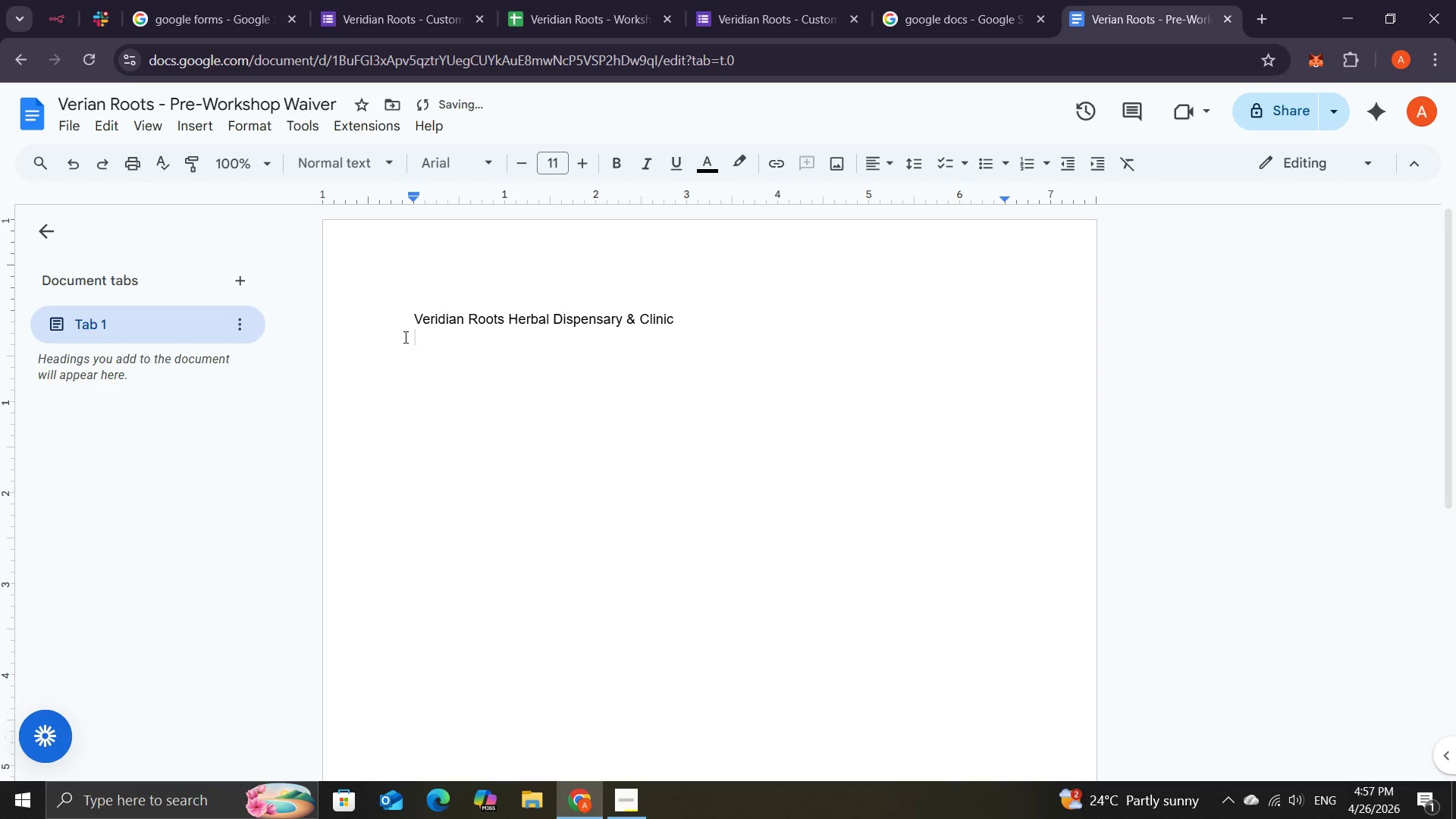 
type(Pre-Workshop Waiver )
 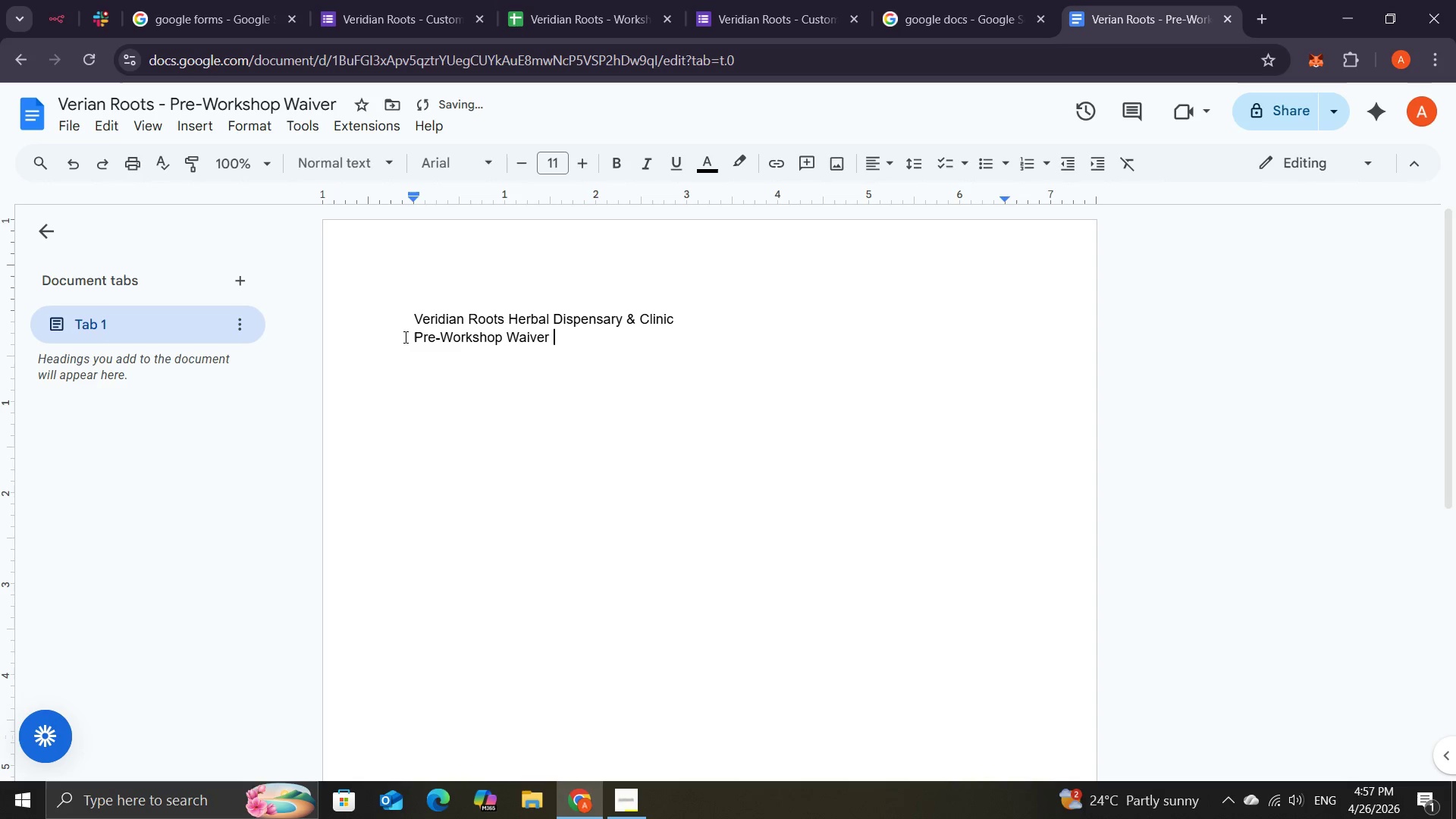 
wait(8.48)
 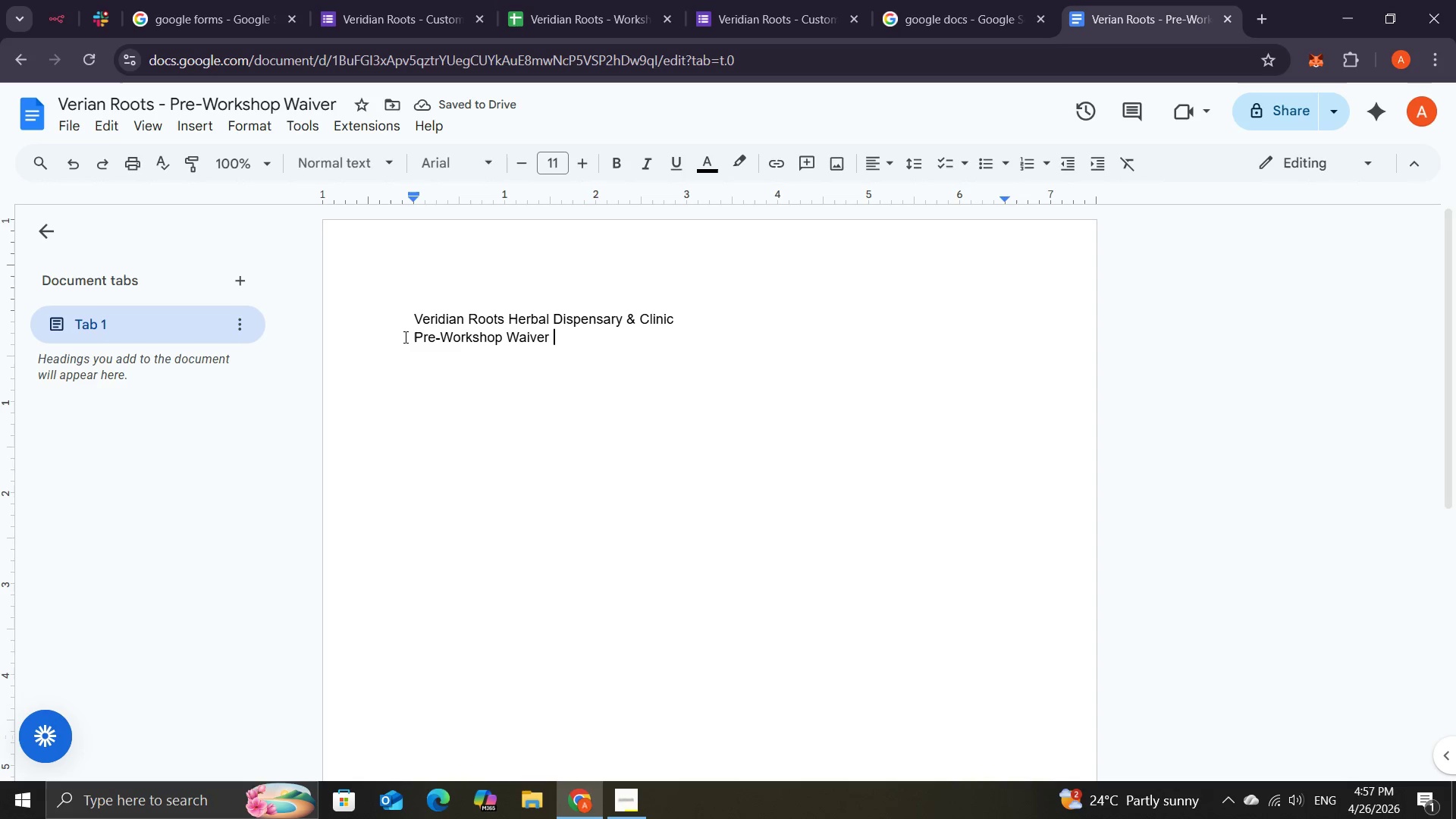 
type(&  Consent Form)
 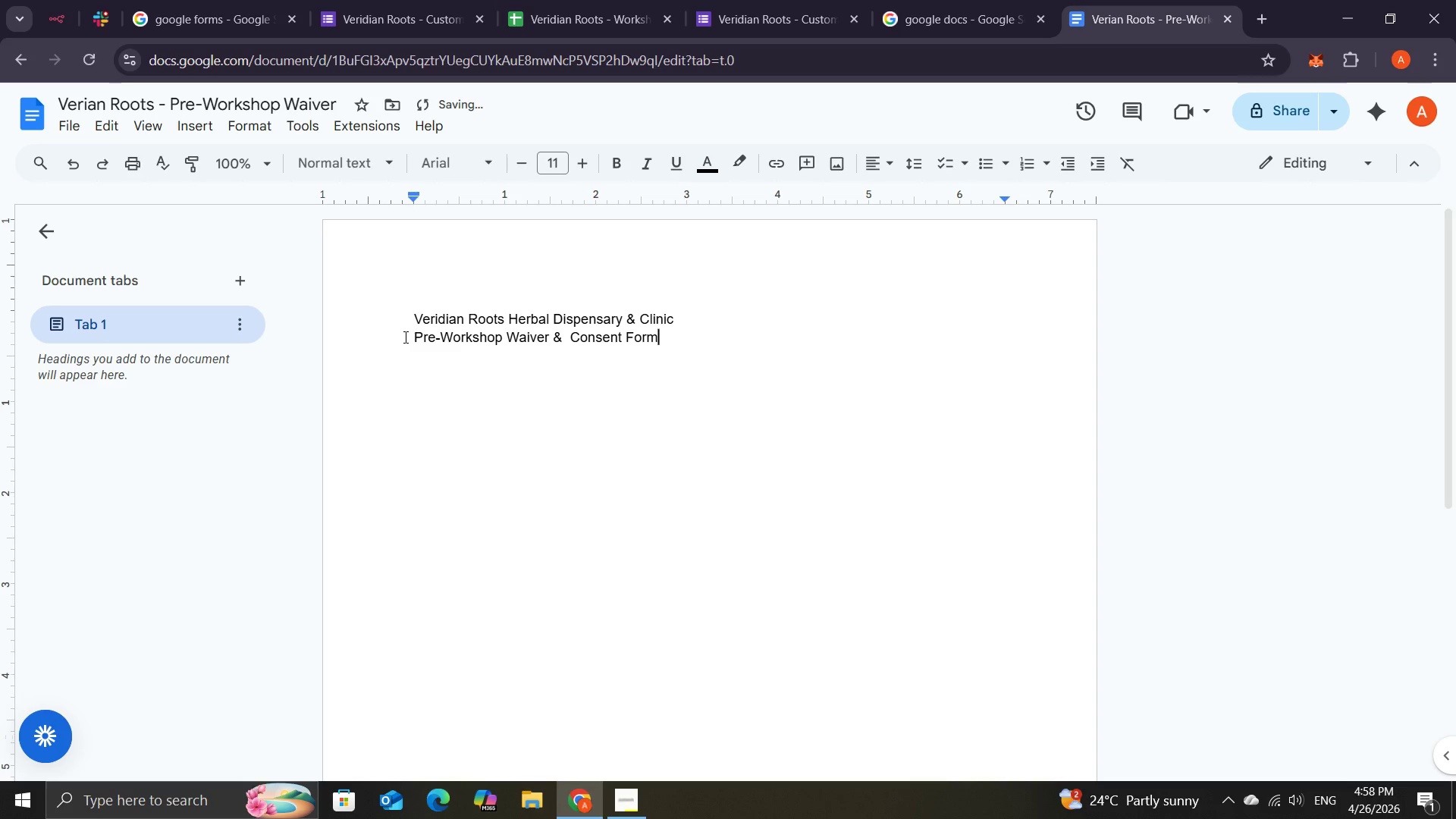 
wait(8.05)
 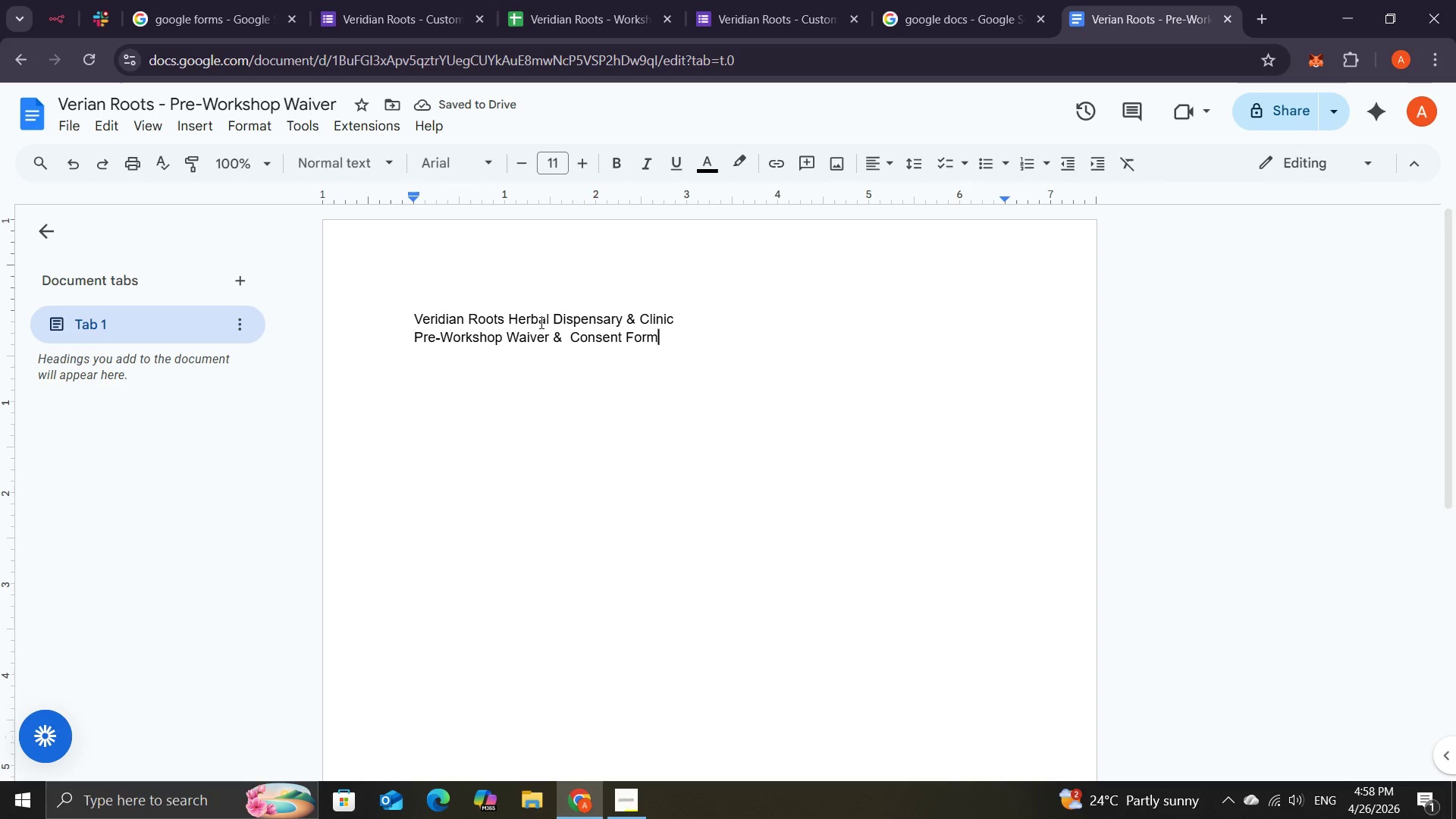 
key(Enter)
 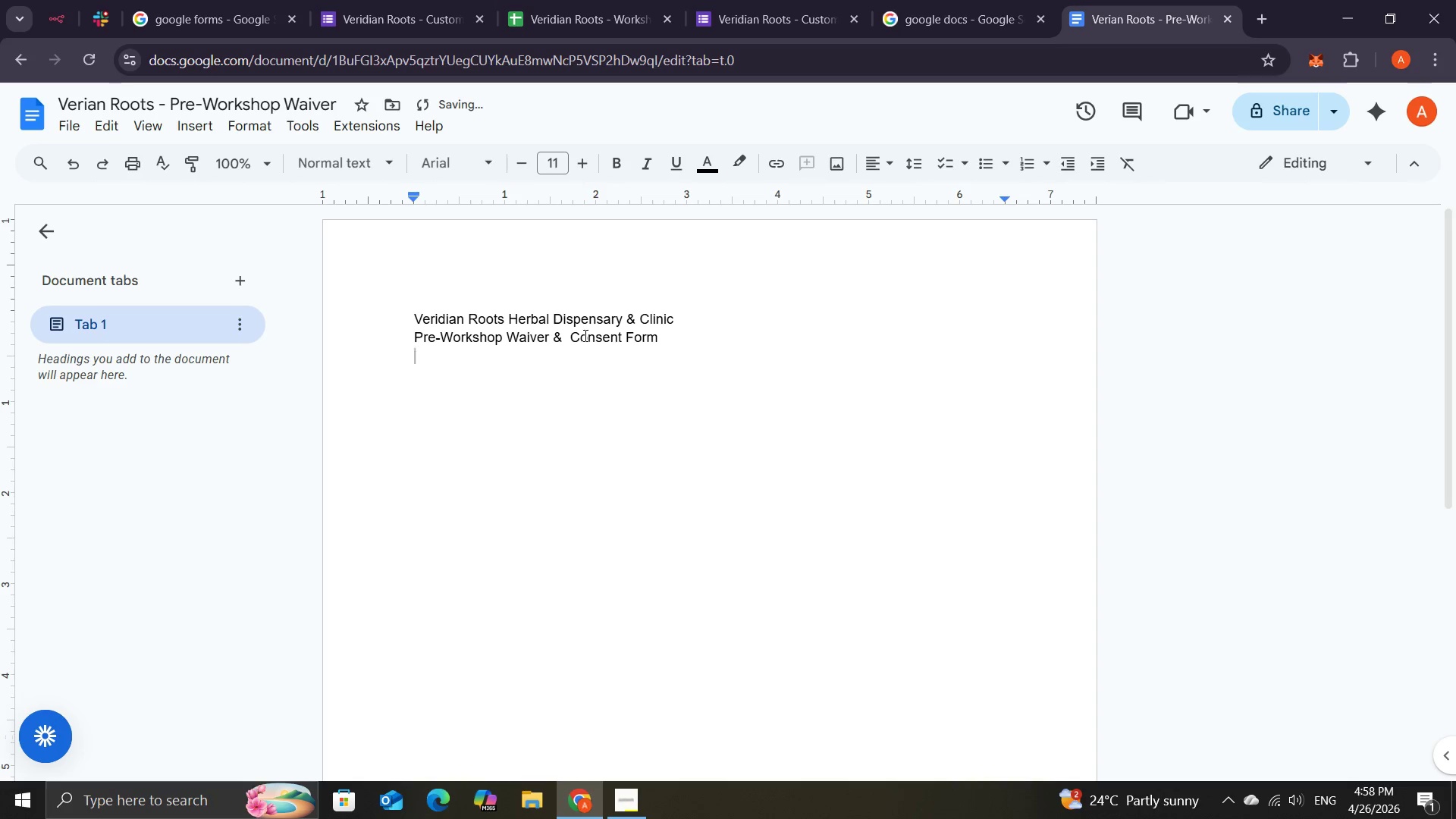 
key(Enter)
 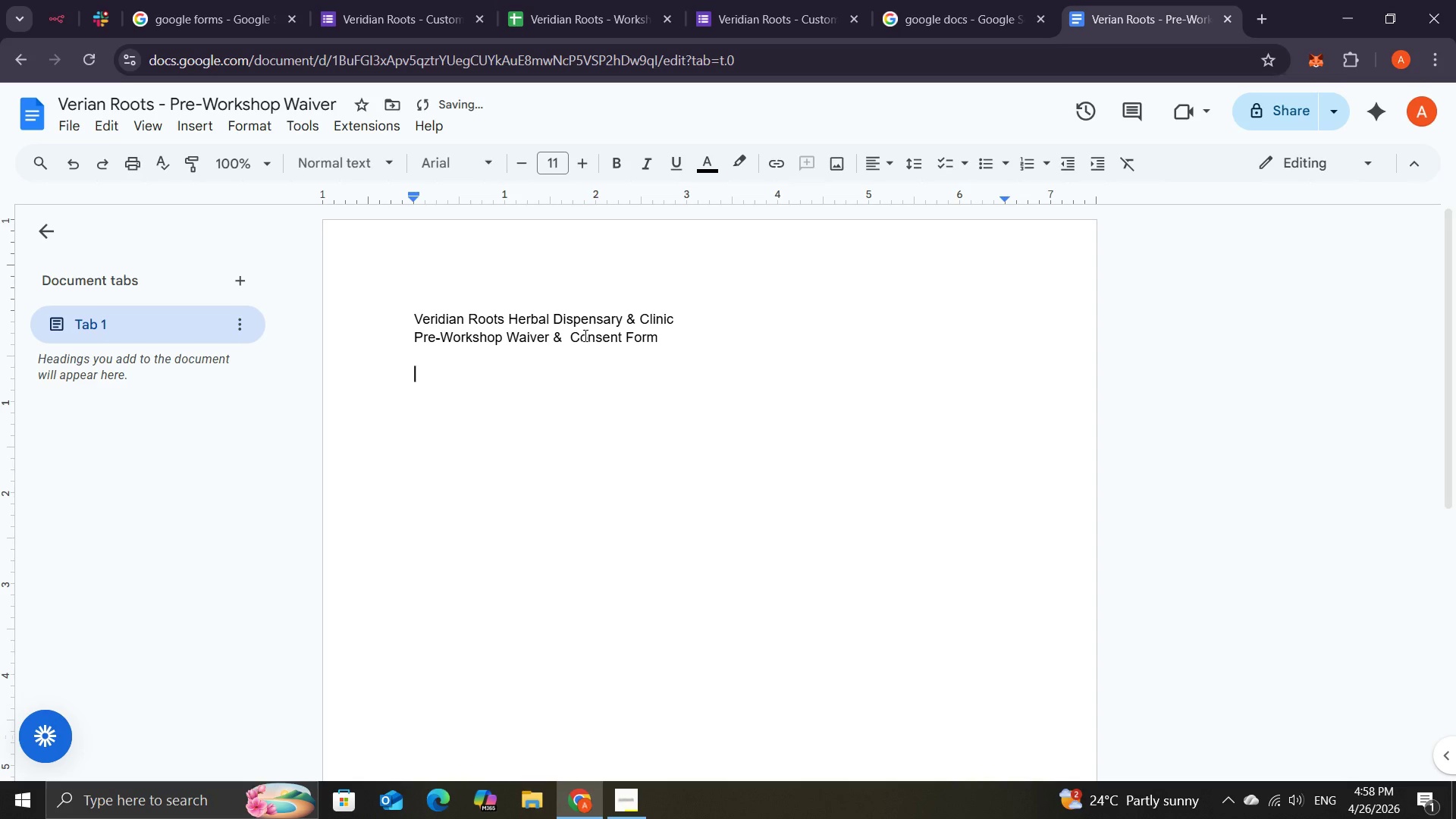 
type(By attr)
key(Backspace)
type(ending )
 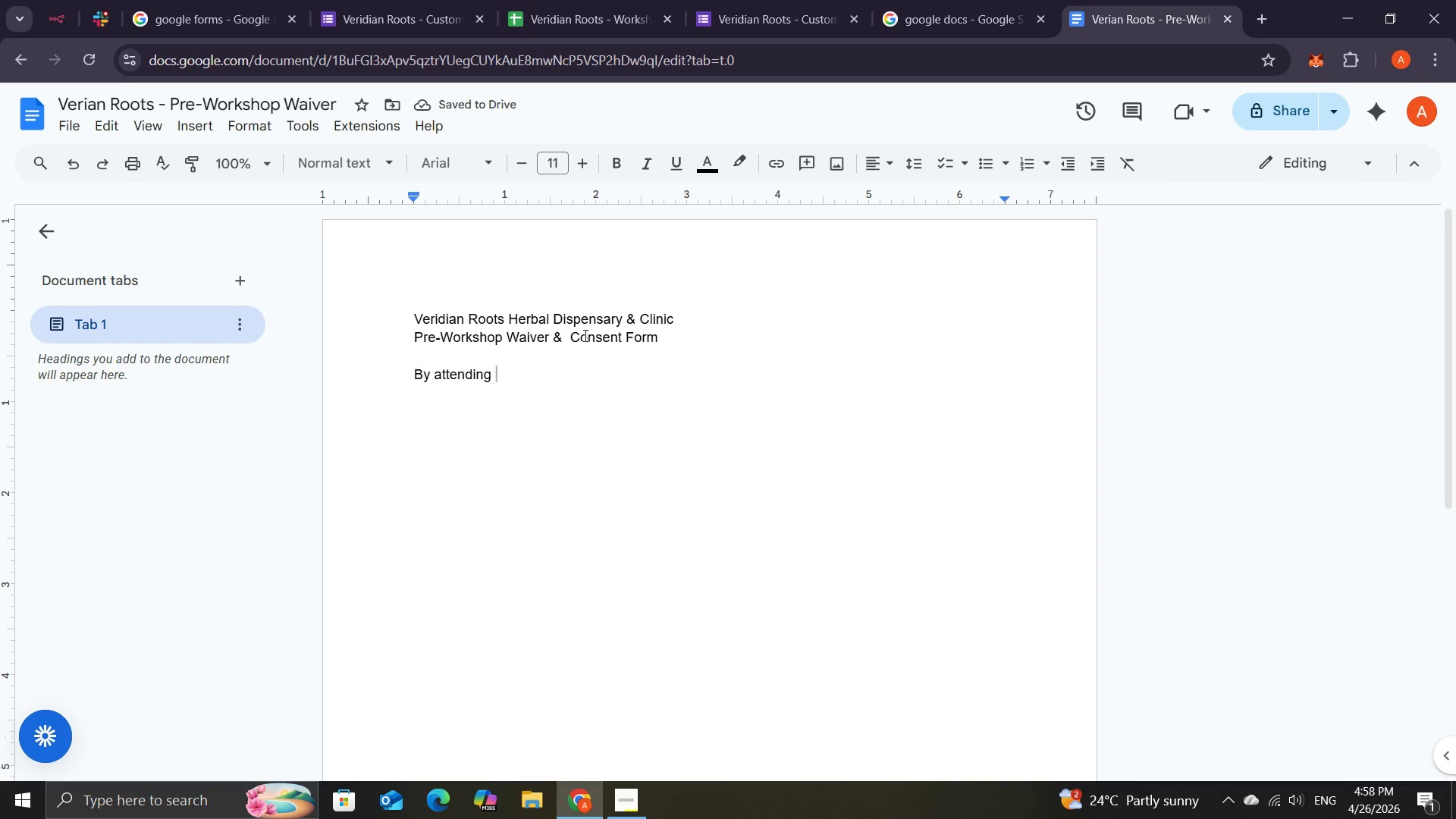 
type(our custom tincture )
 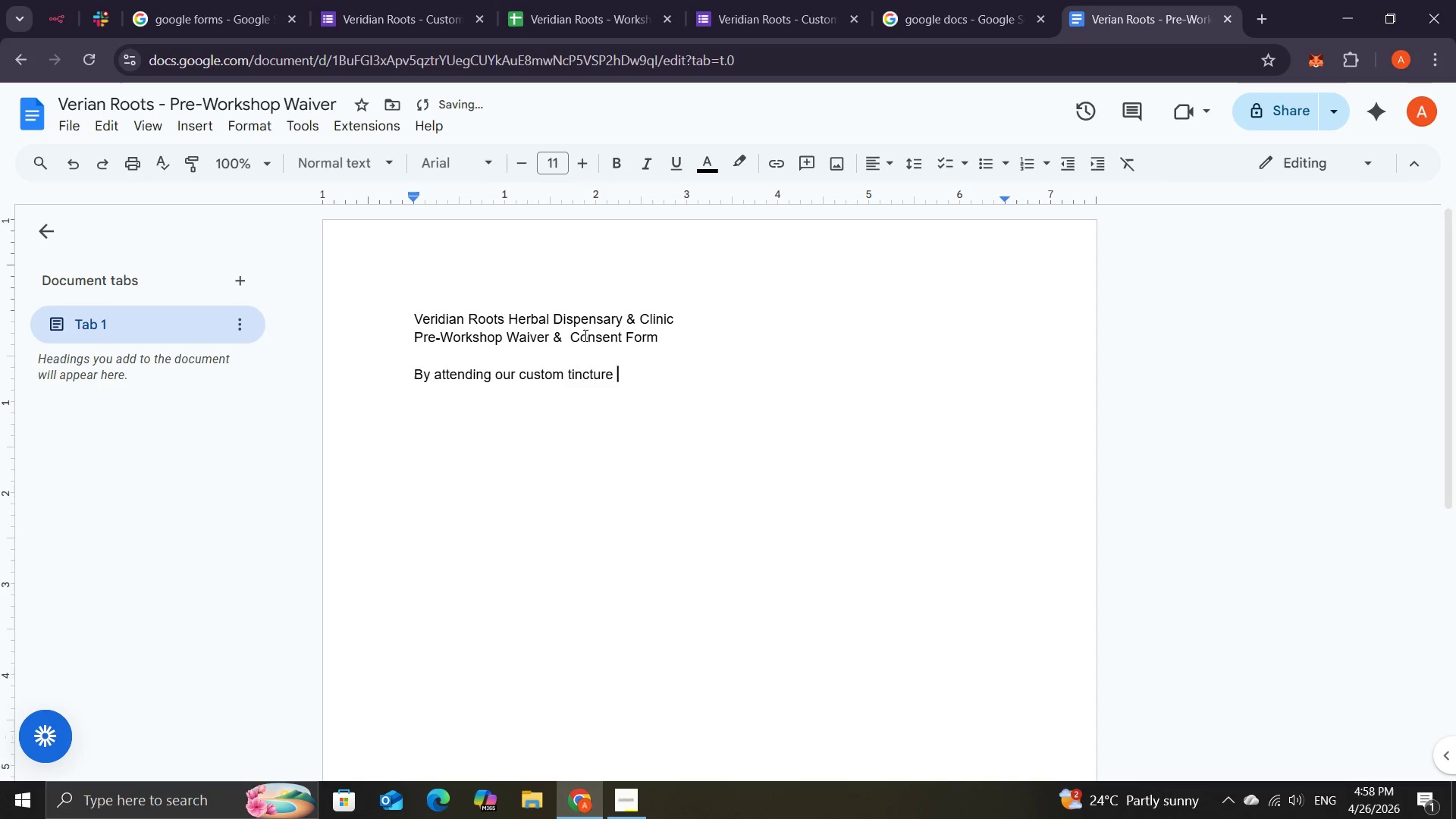 
key(ArrowLeft)
 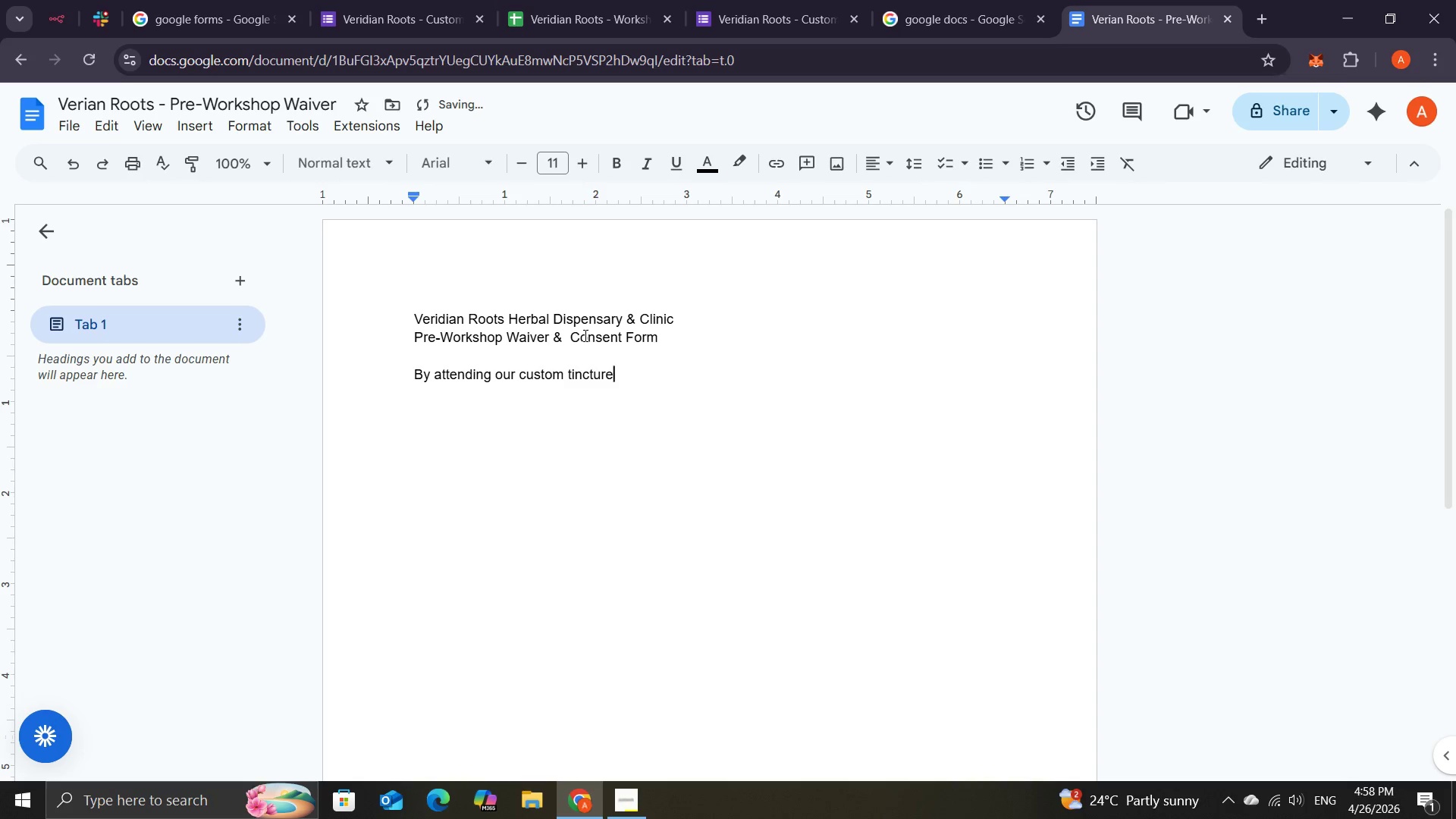 
key(ArrowLeft)
 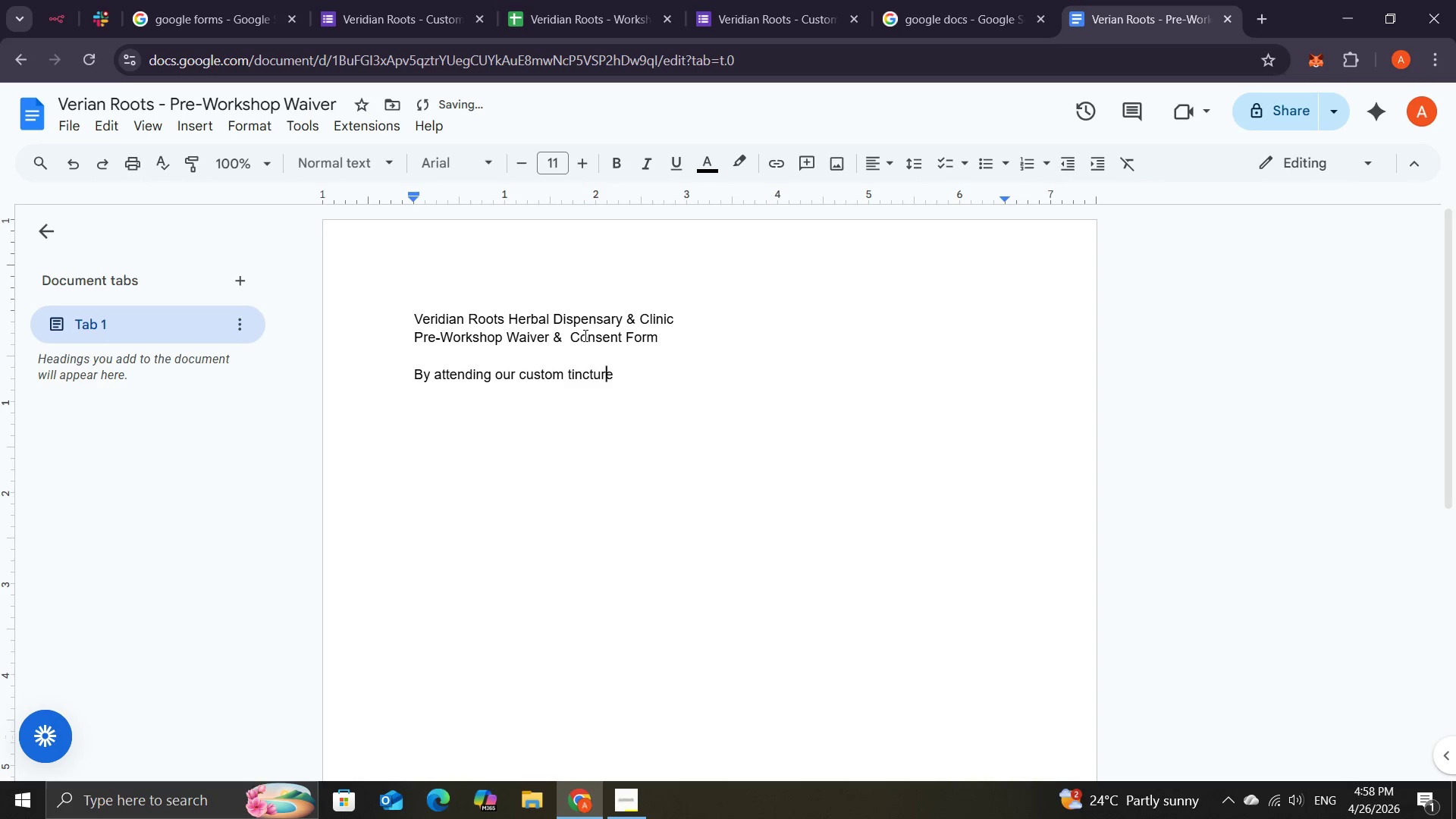 
key(ArrowLeft)
 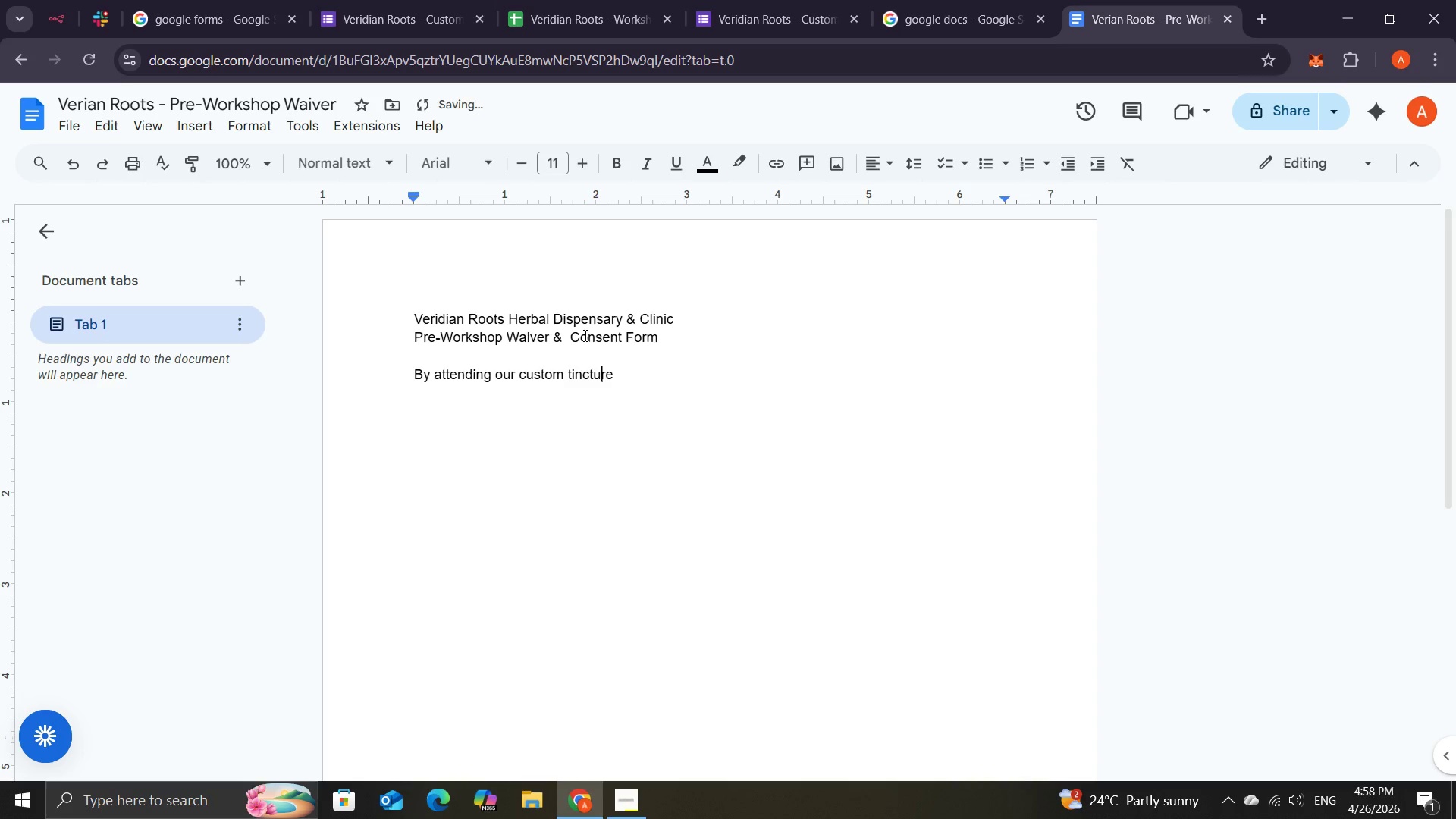 
key(ArrowLeft)
 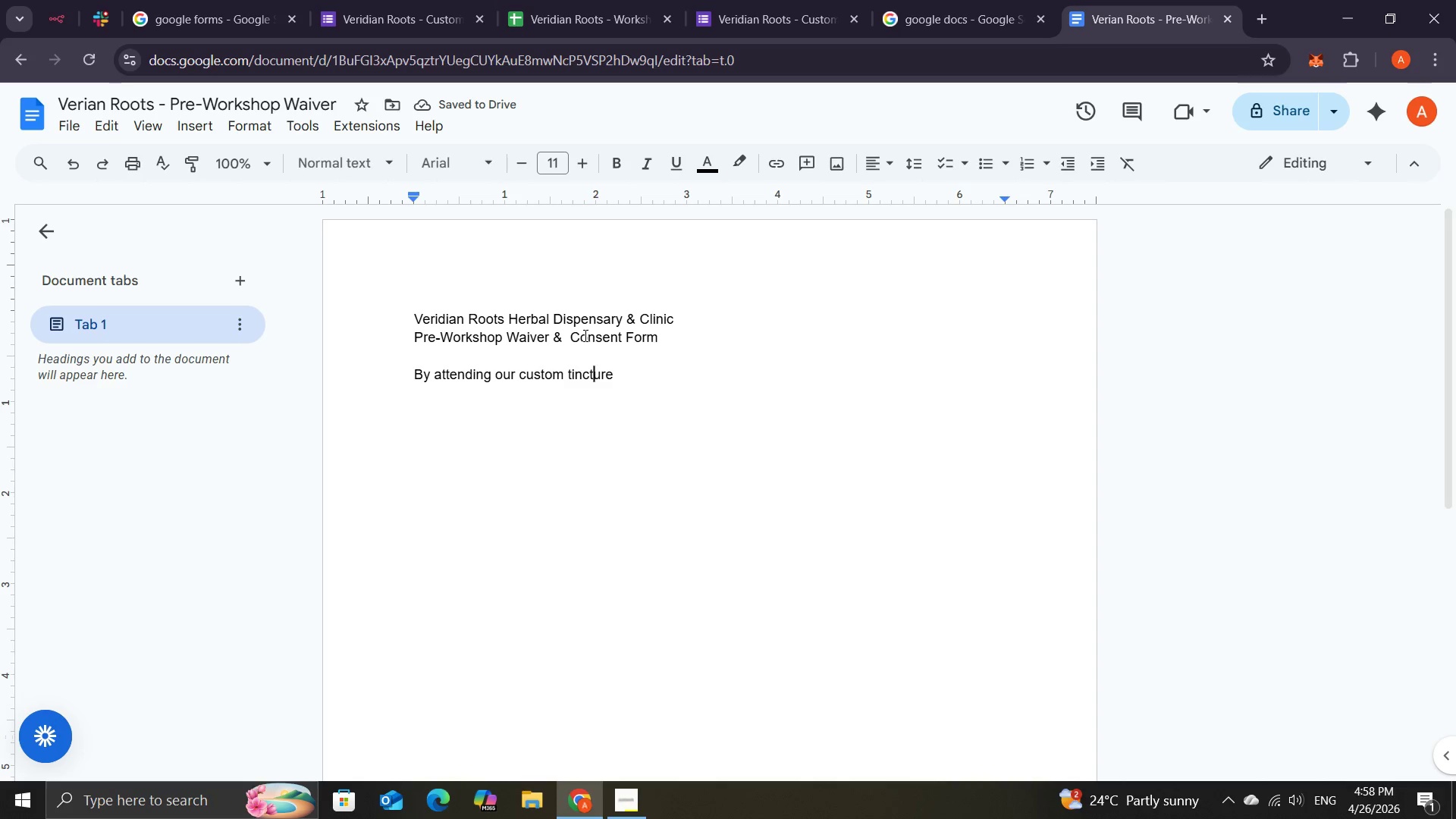 
key(ArrowLeft)
 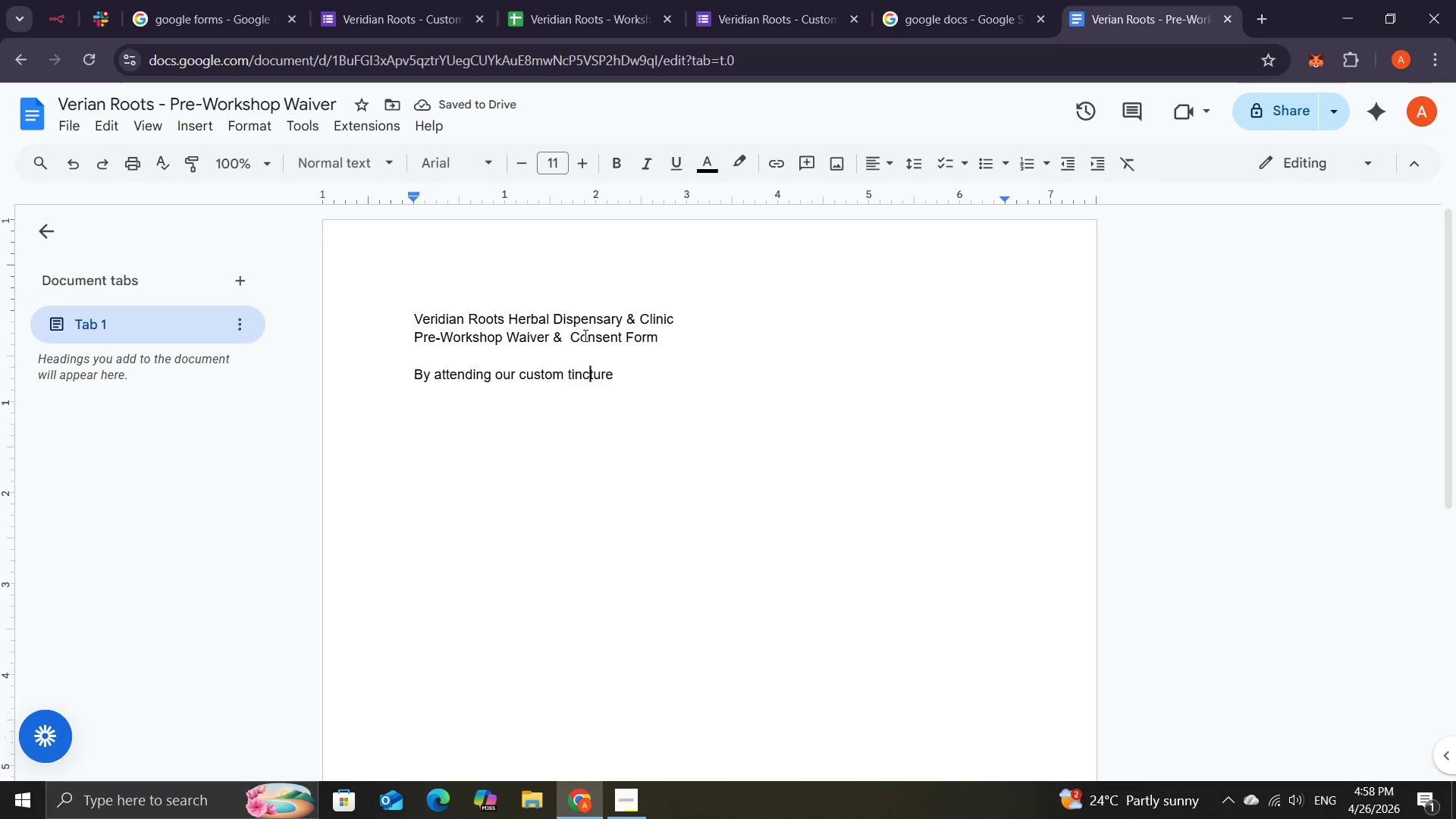 
key(ArrowLeft)
 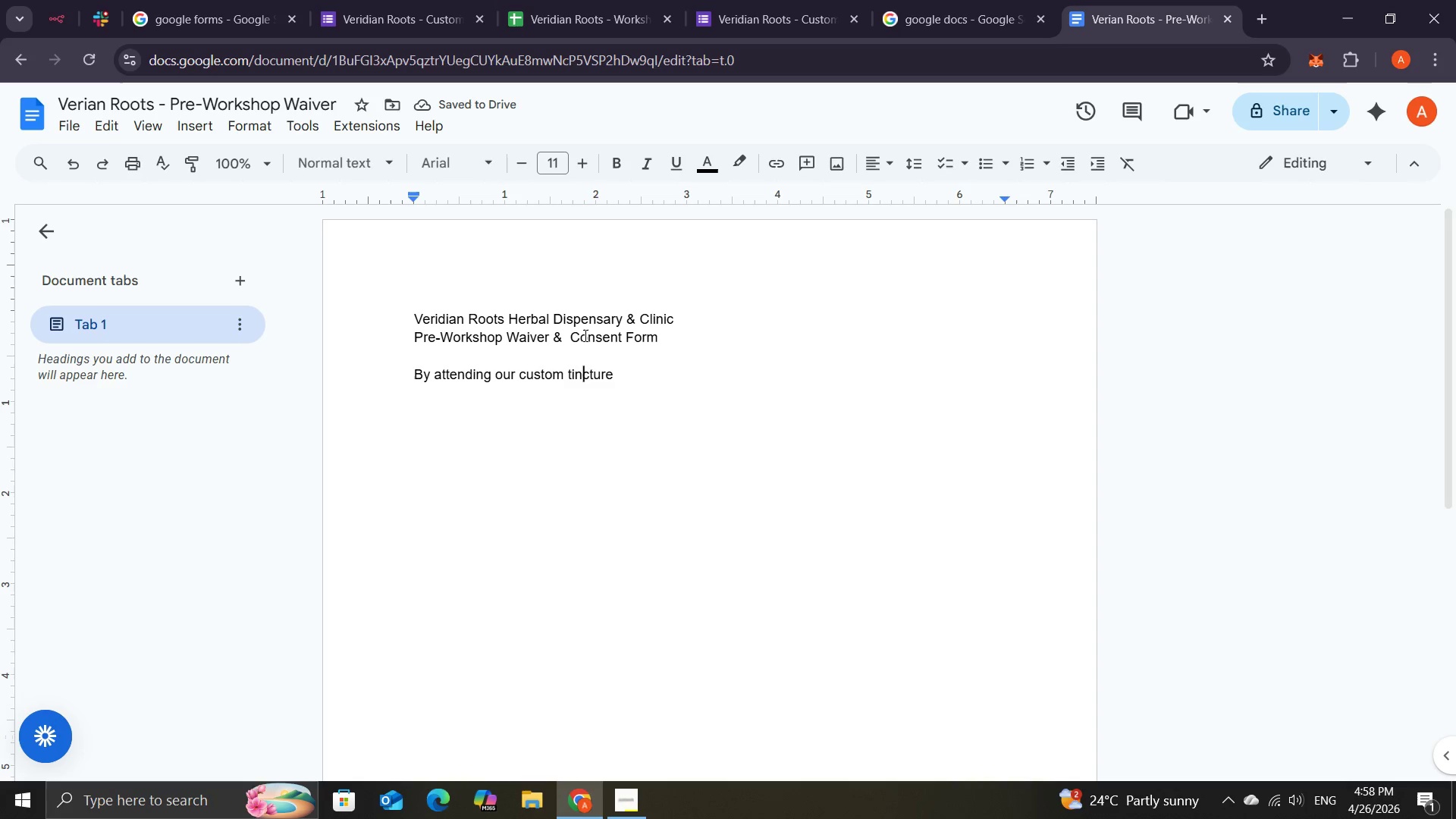 
key(ArrowLeft)
 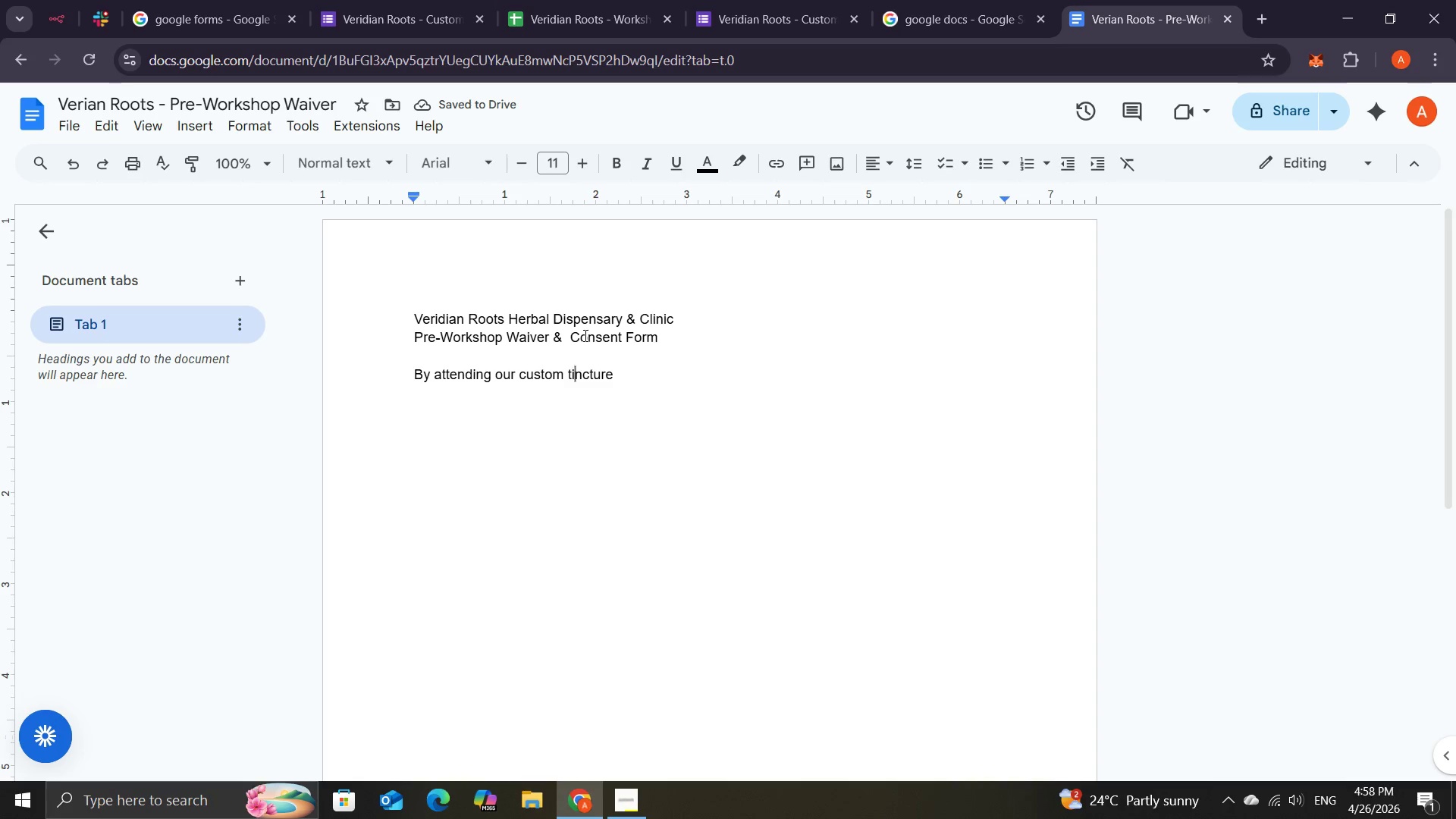 
key(ArrowLeft)
 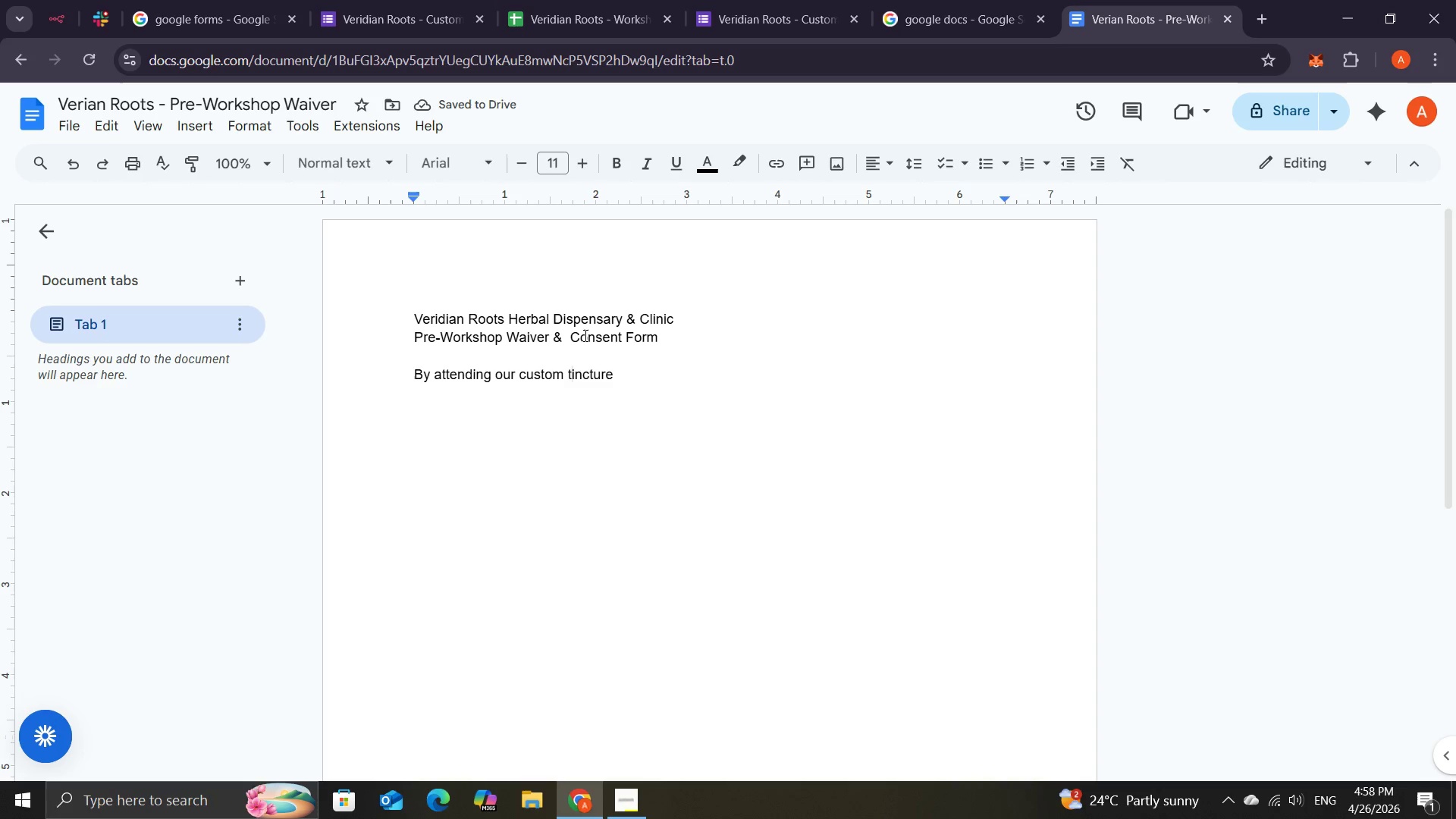 
key(Backspace)
 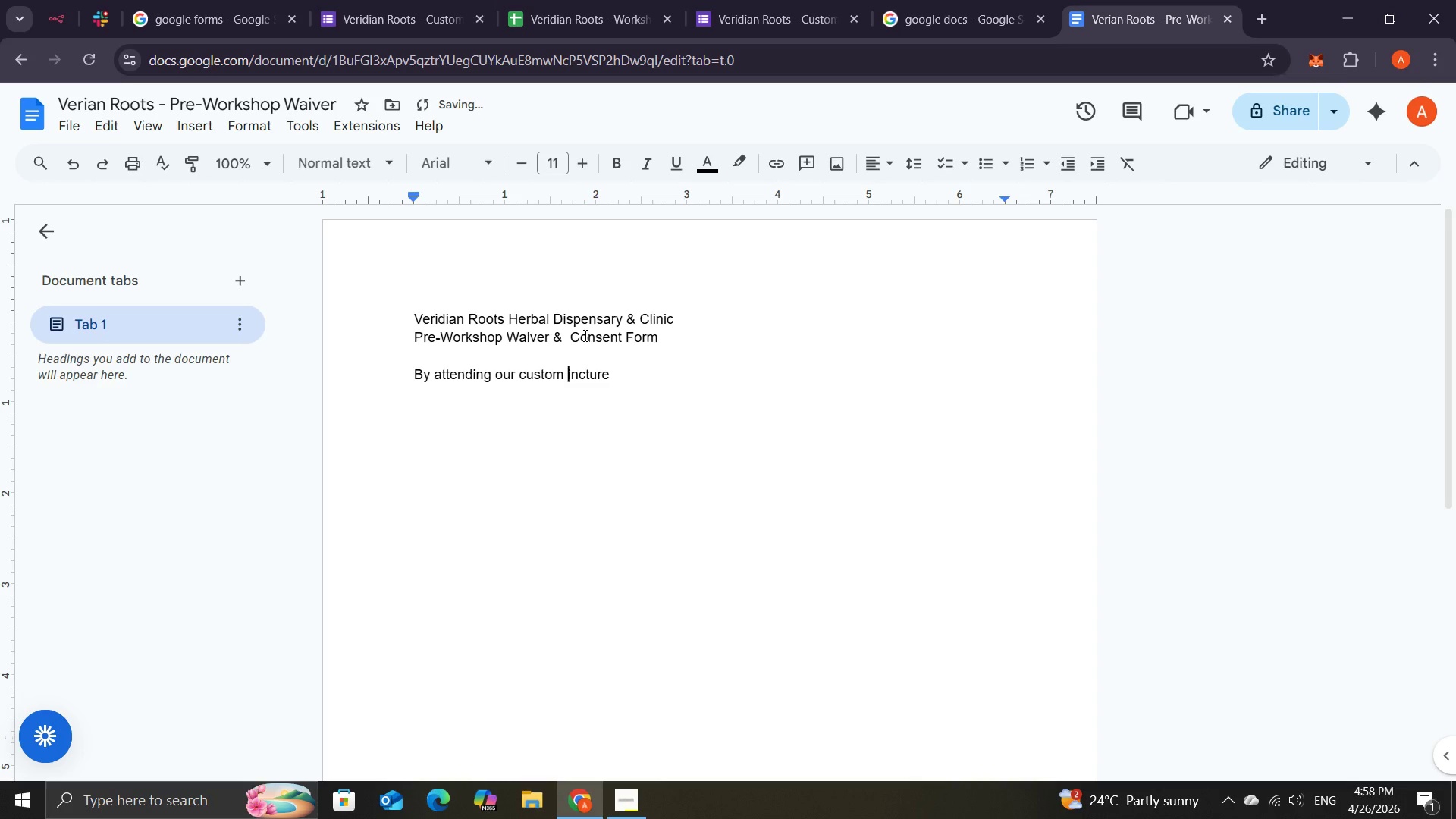 
key(Shift+T)
 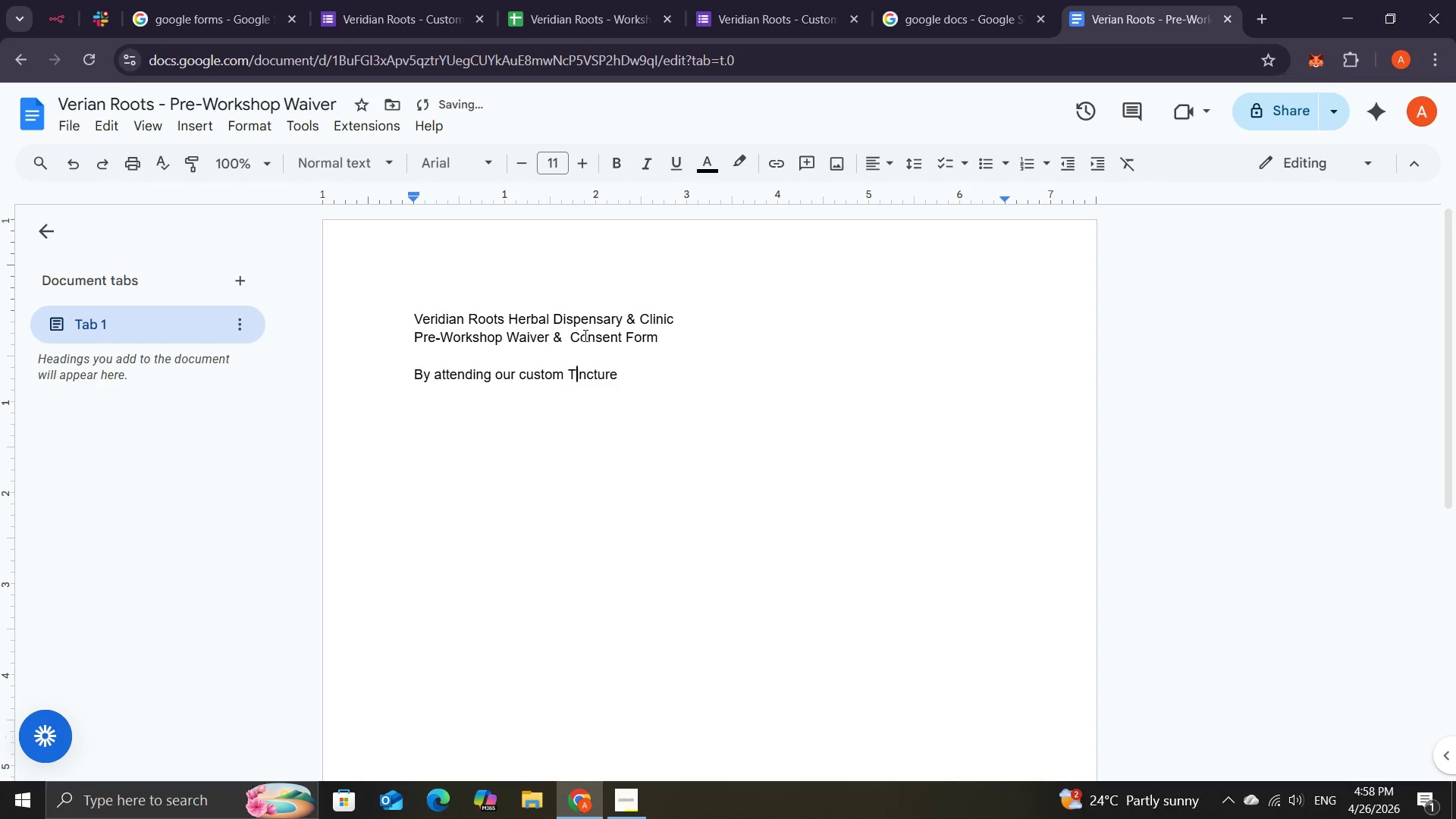 
hold_key(key=ArrowRight, duration=0.86)
 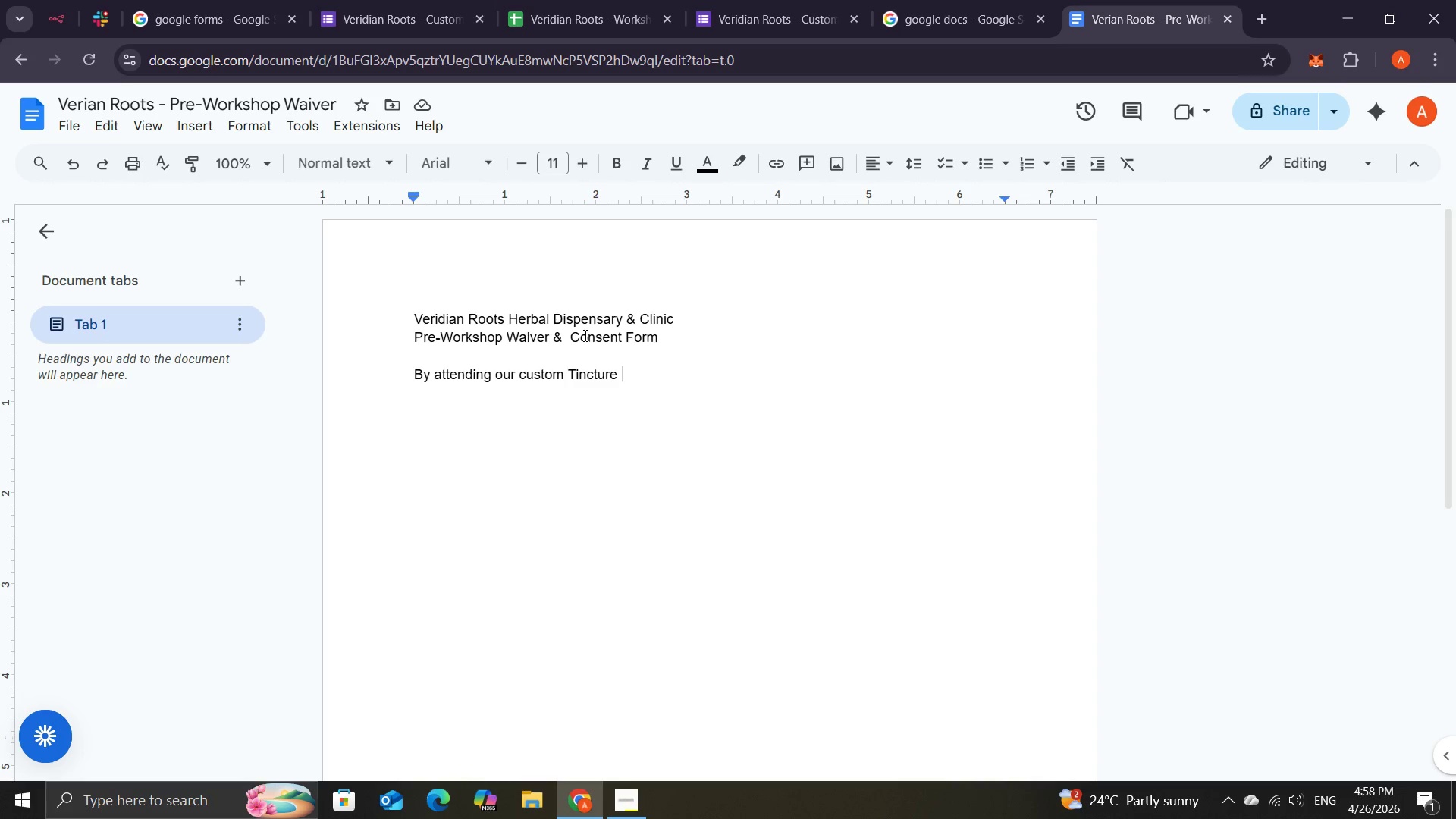 
wait(5.89)
 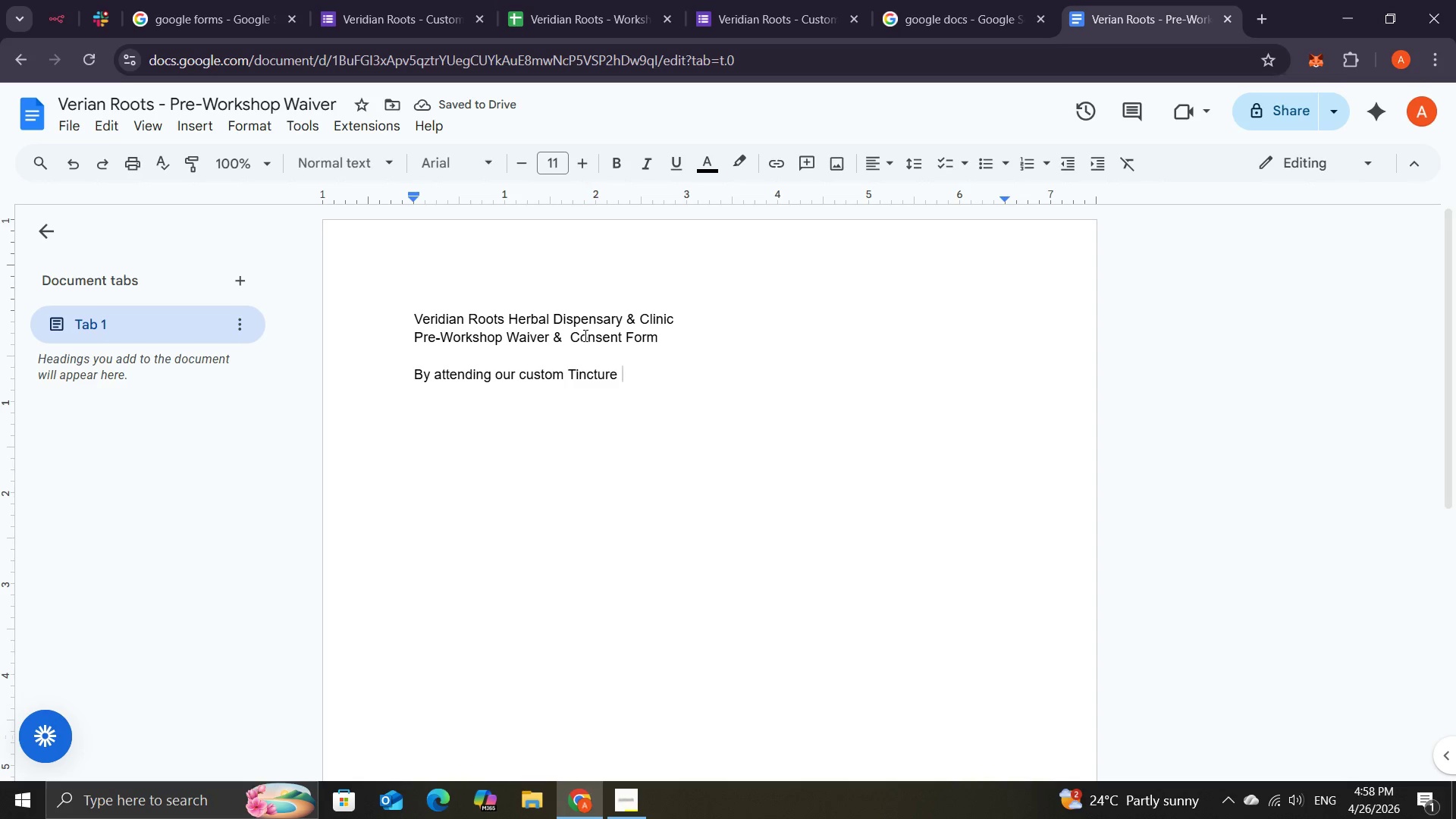 
type( )
key(Backspace)
type(Workshop )
 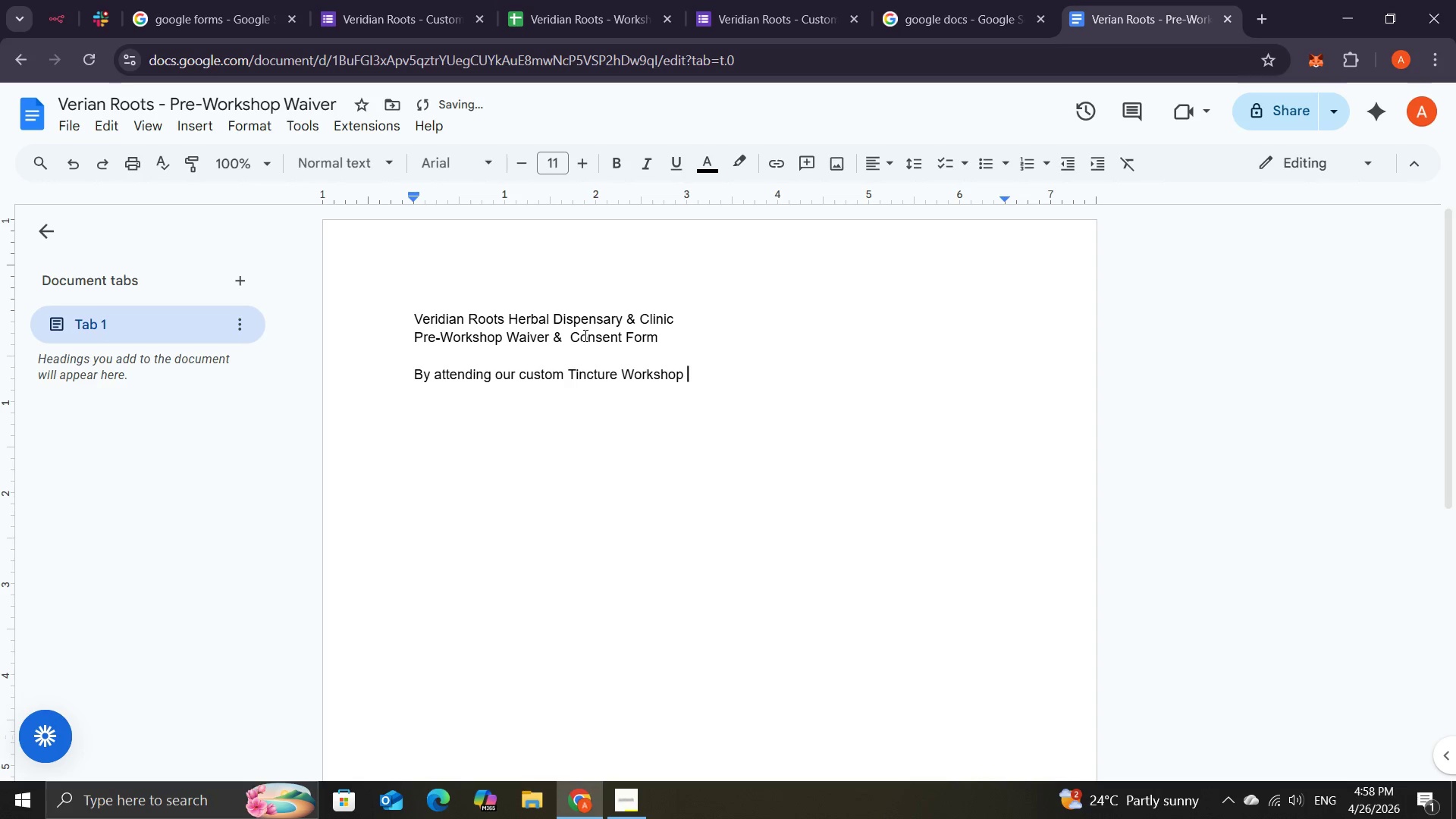 
key(Backspace)
type(, You)
key(Backspace)
key(Backspace)
key(Backspace)
type(you )
 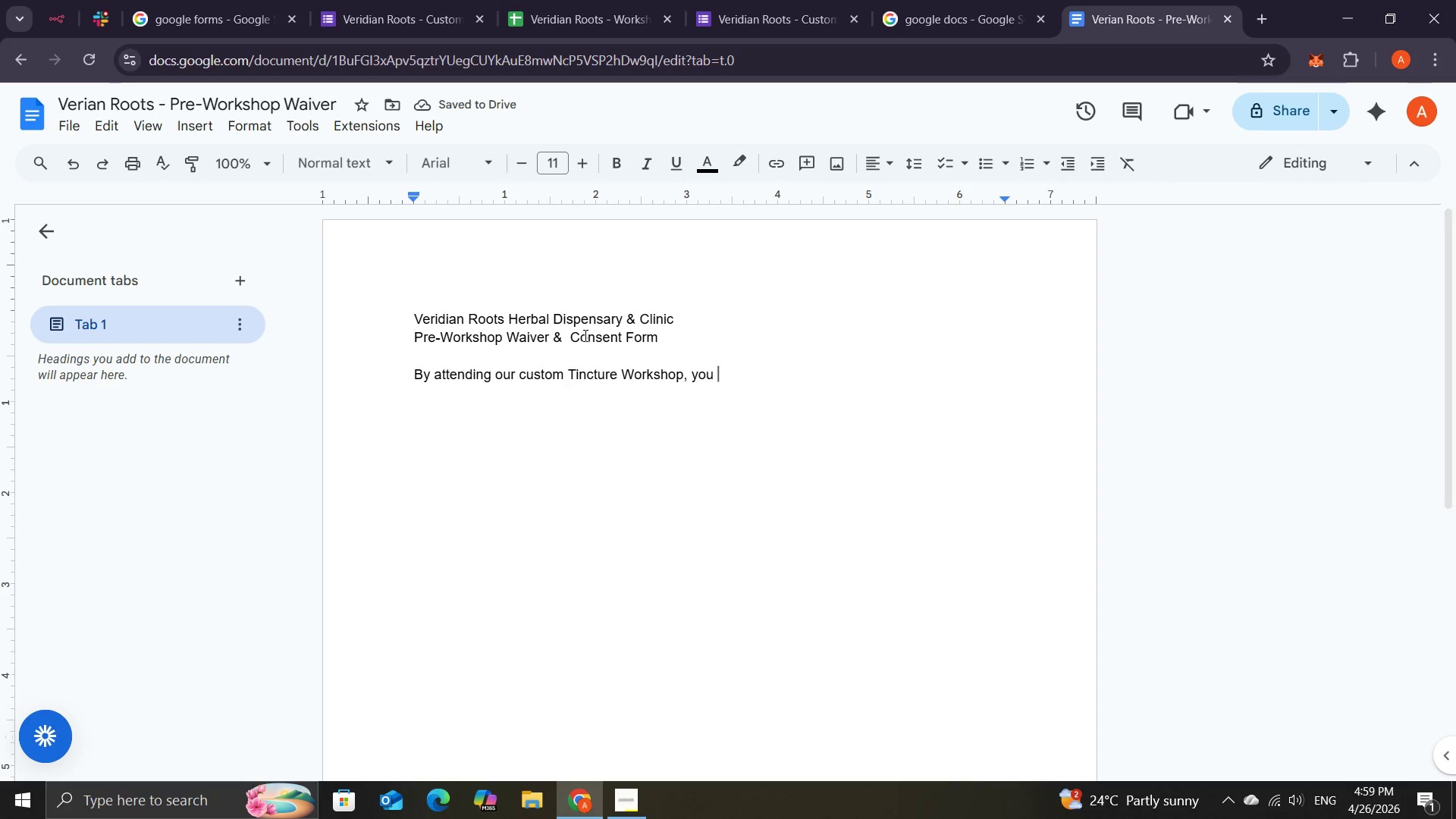 
wait(6.95)
 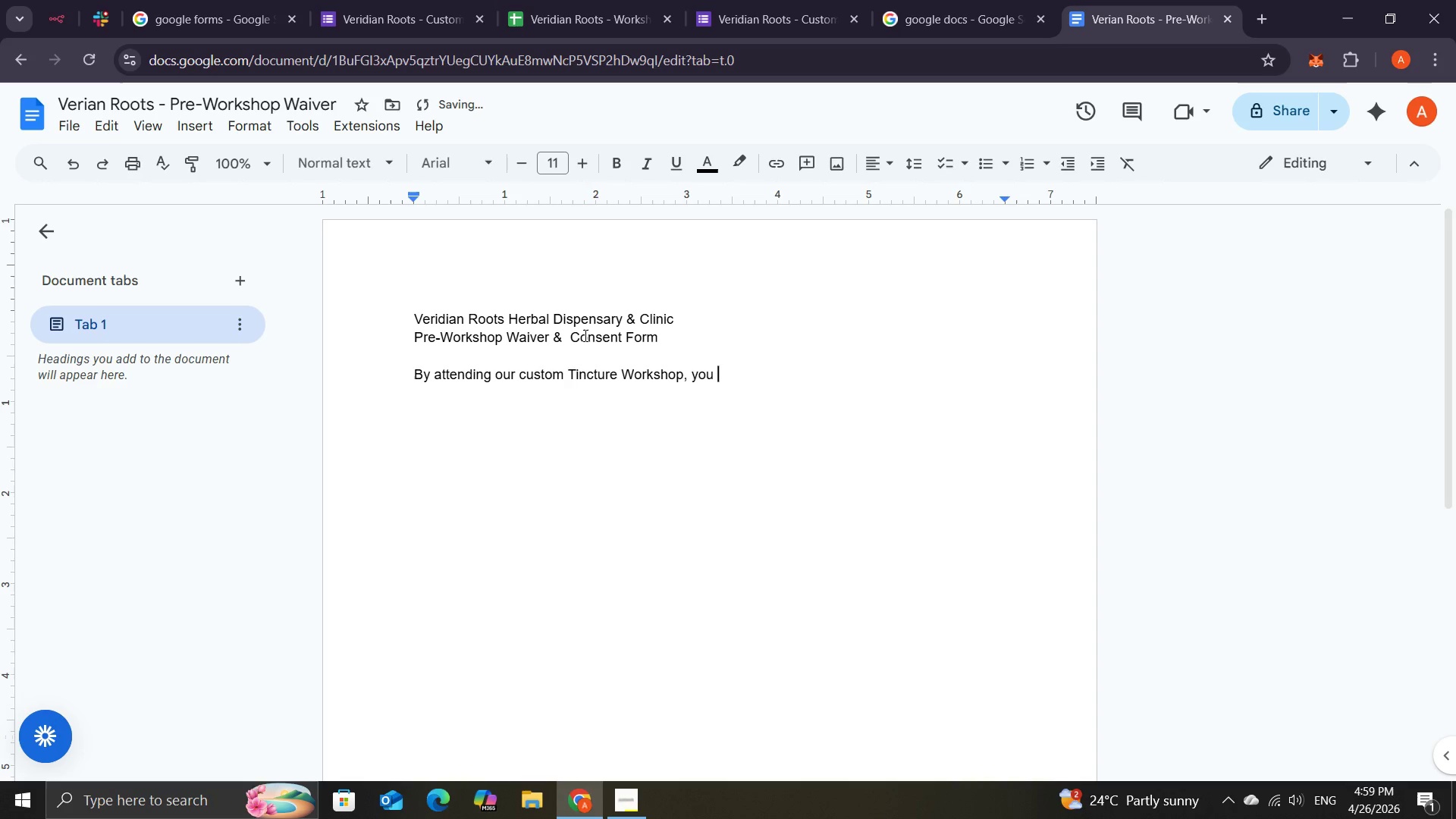 
type(agree to:)
 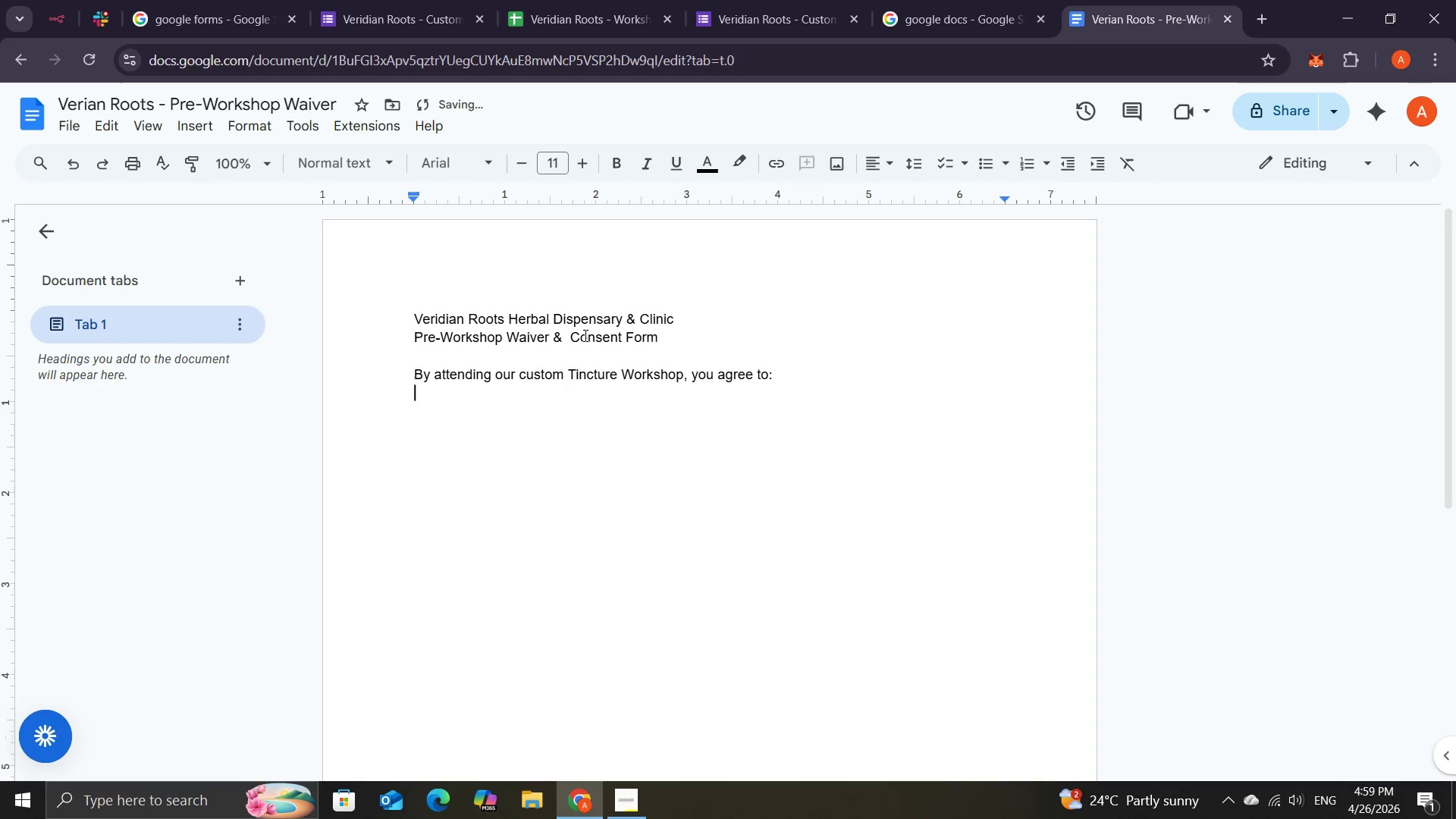 
key(Enter)
 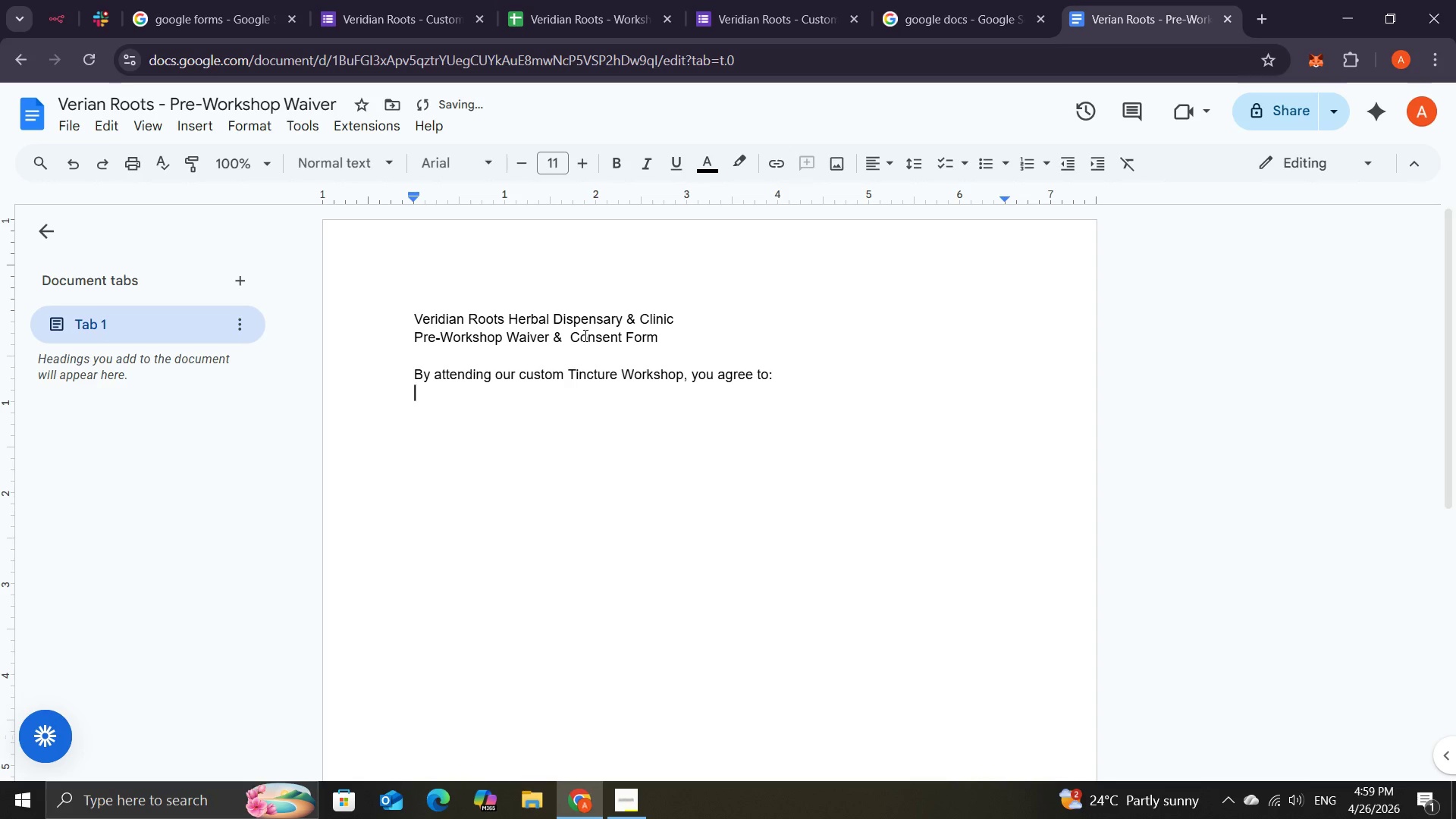 
key(Enter)
 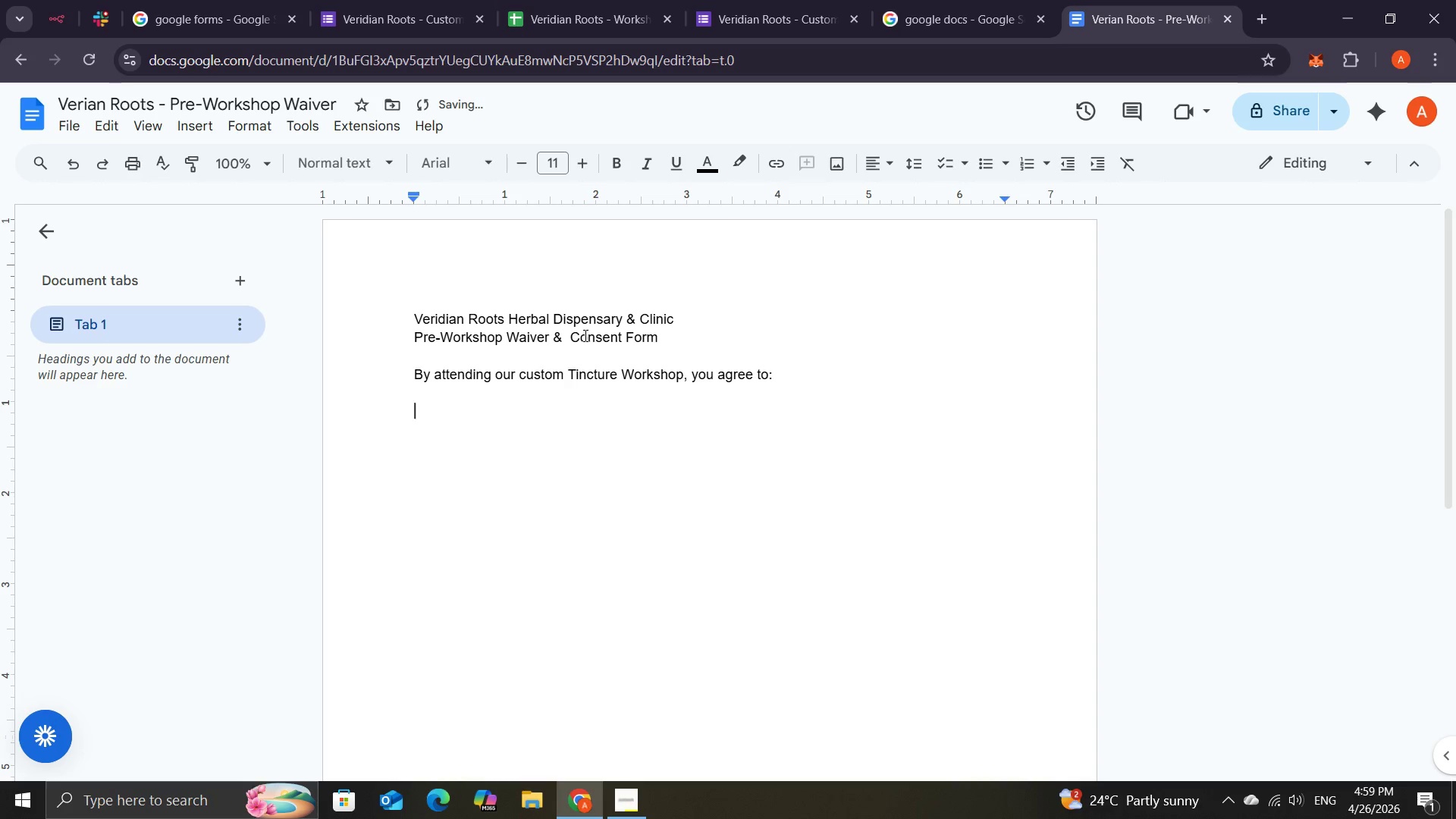 
key(Numpad1)
 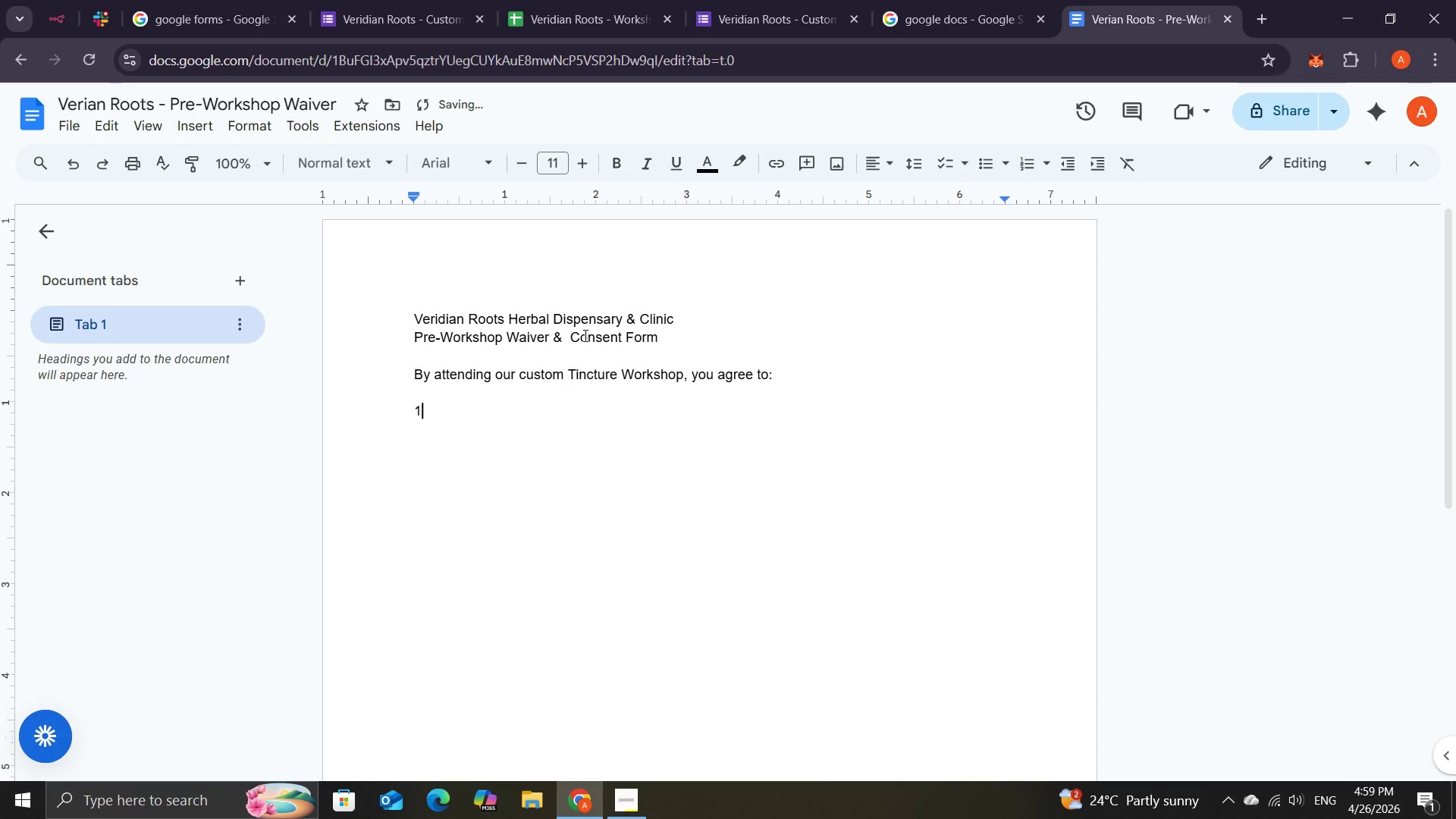 
key(NumpadDecimal)
 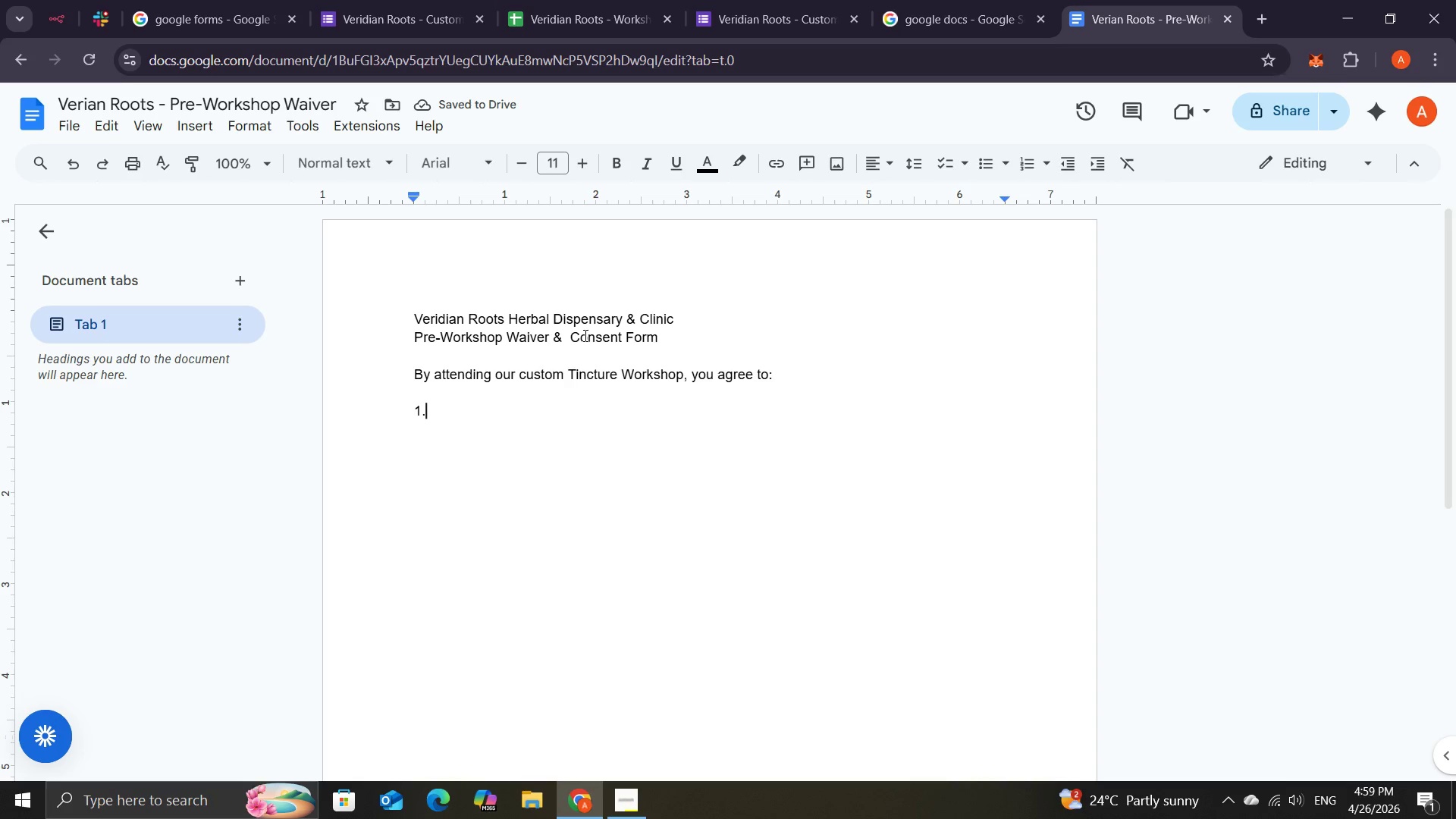 
wait(5.17)
 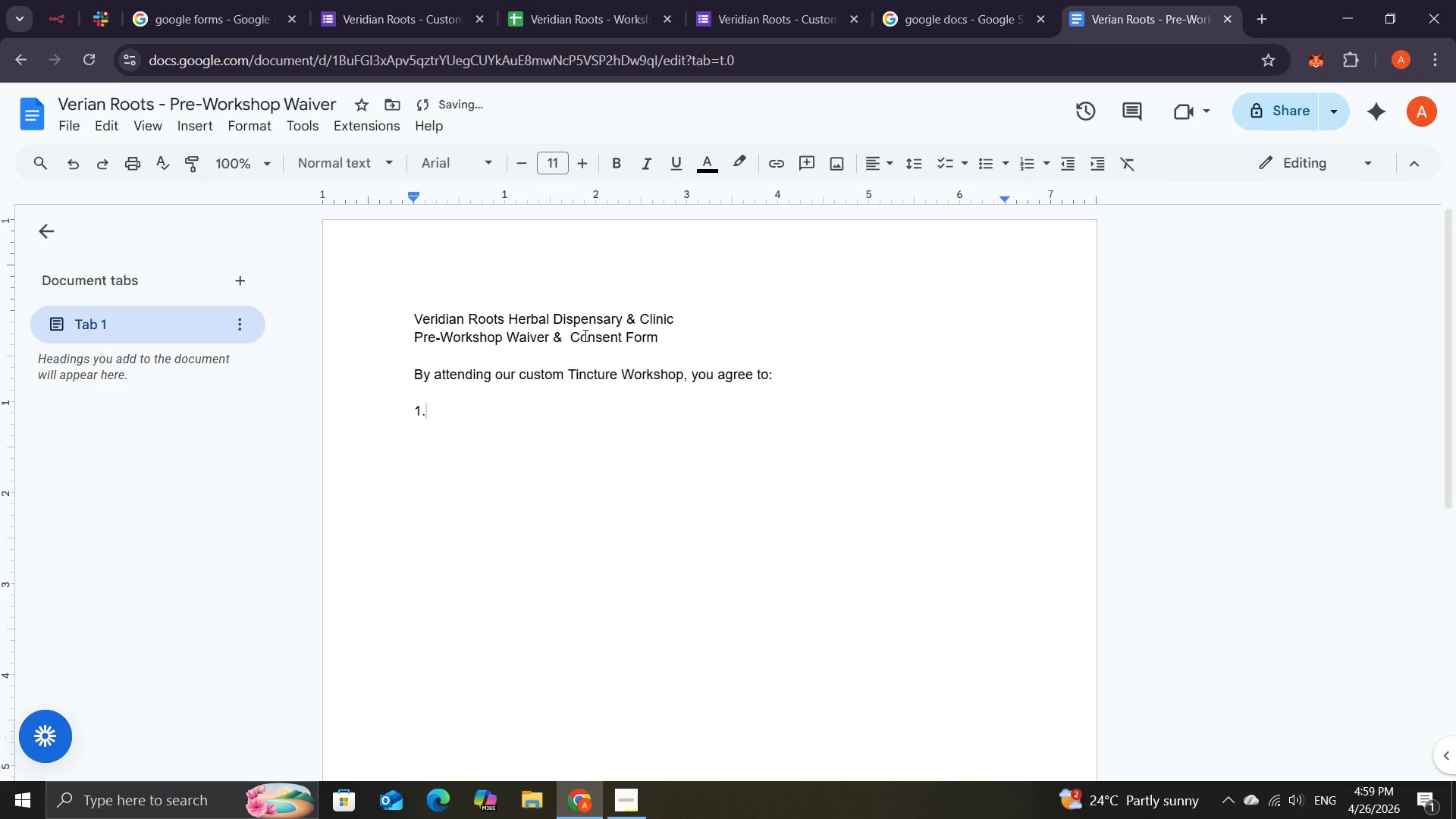 
type(Discussing any allergis )
 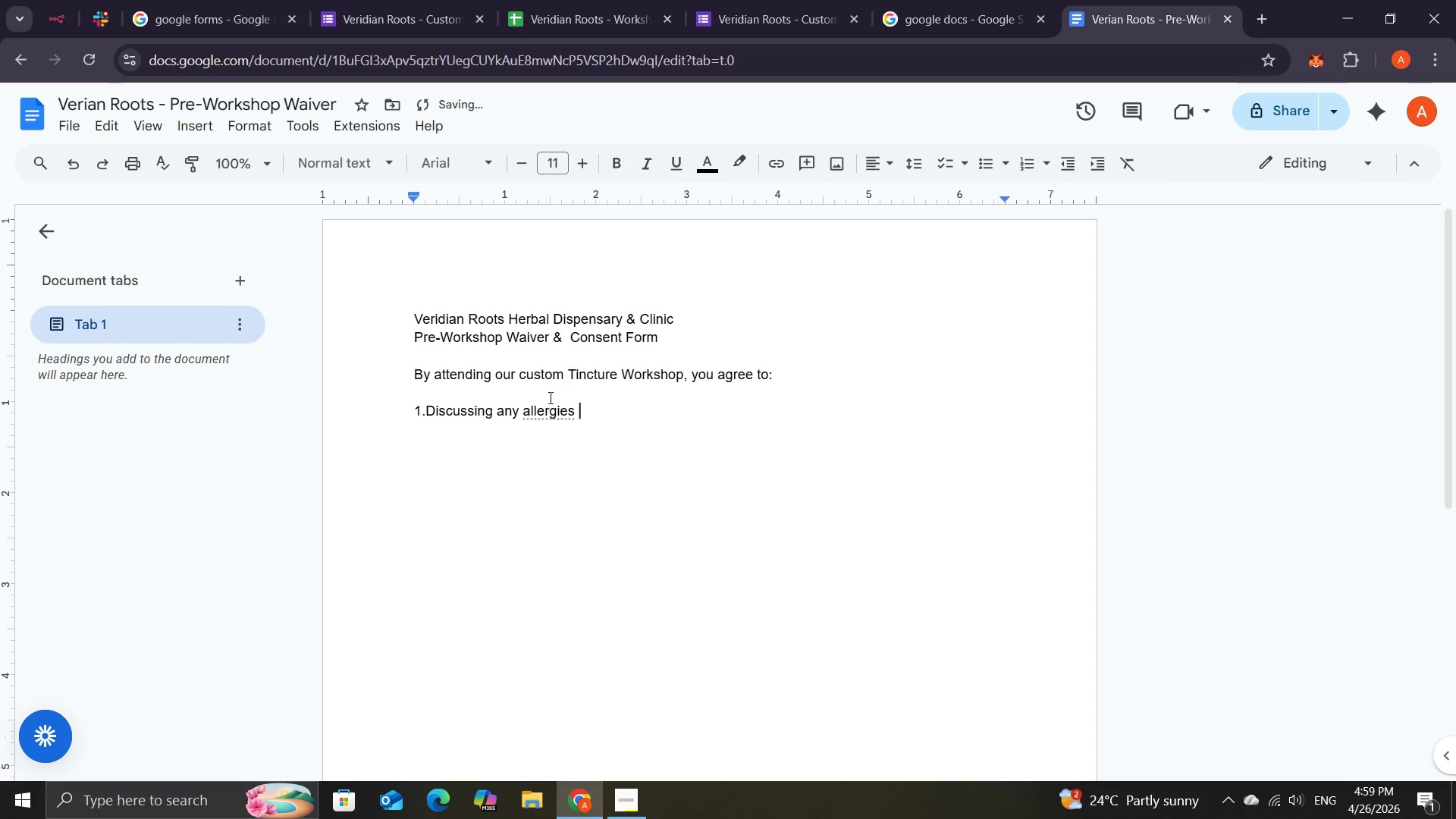 
left_click([553, 413])
 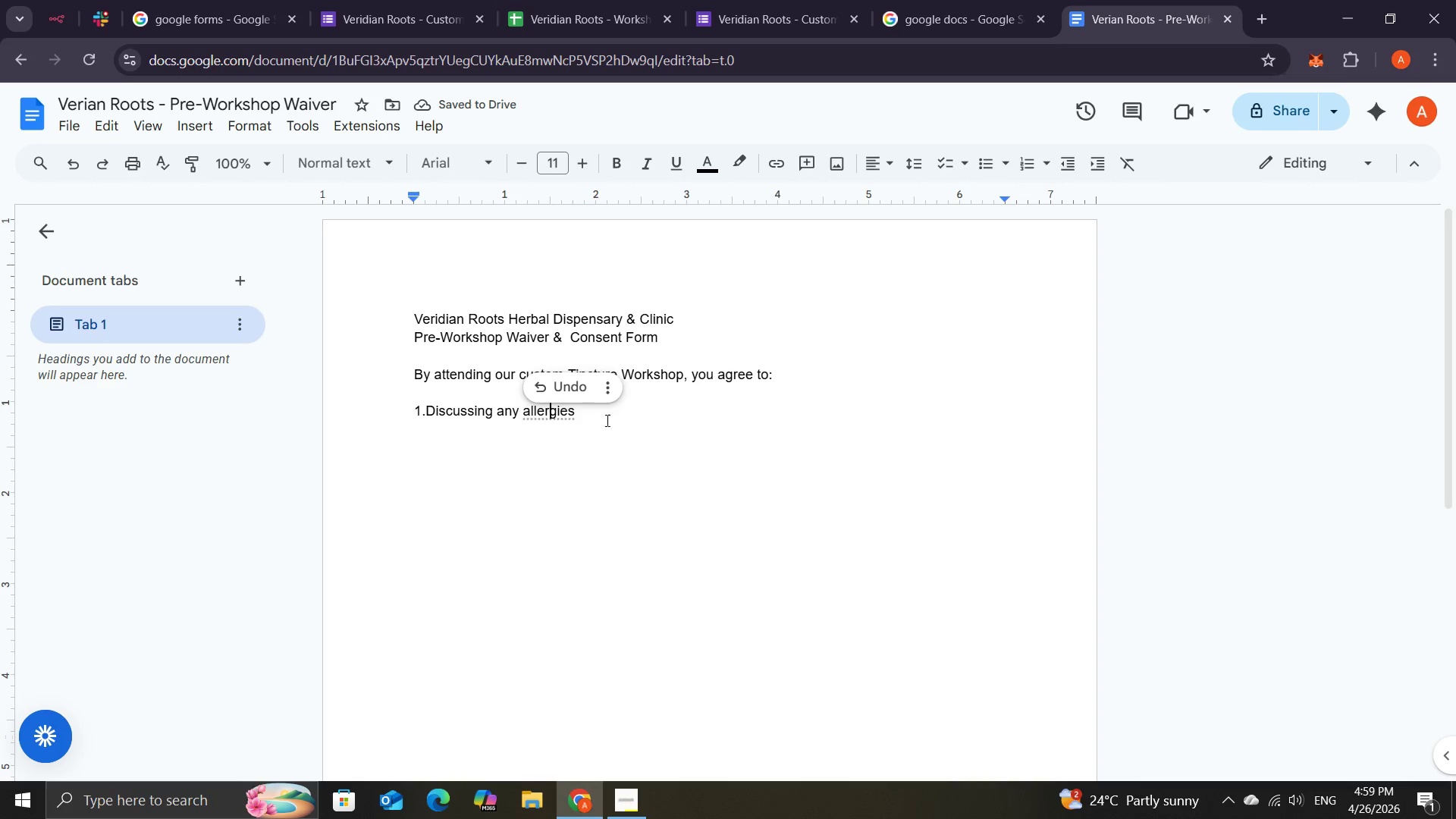 
left_click([598, 416])
 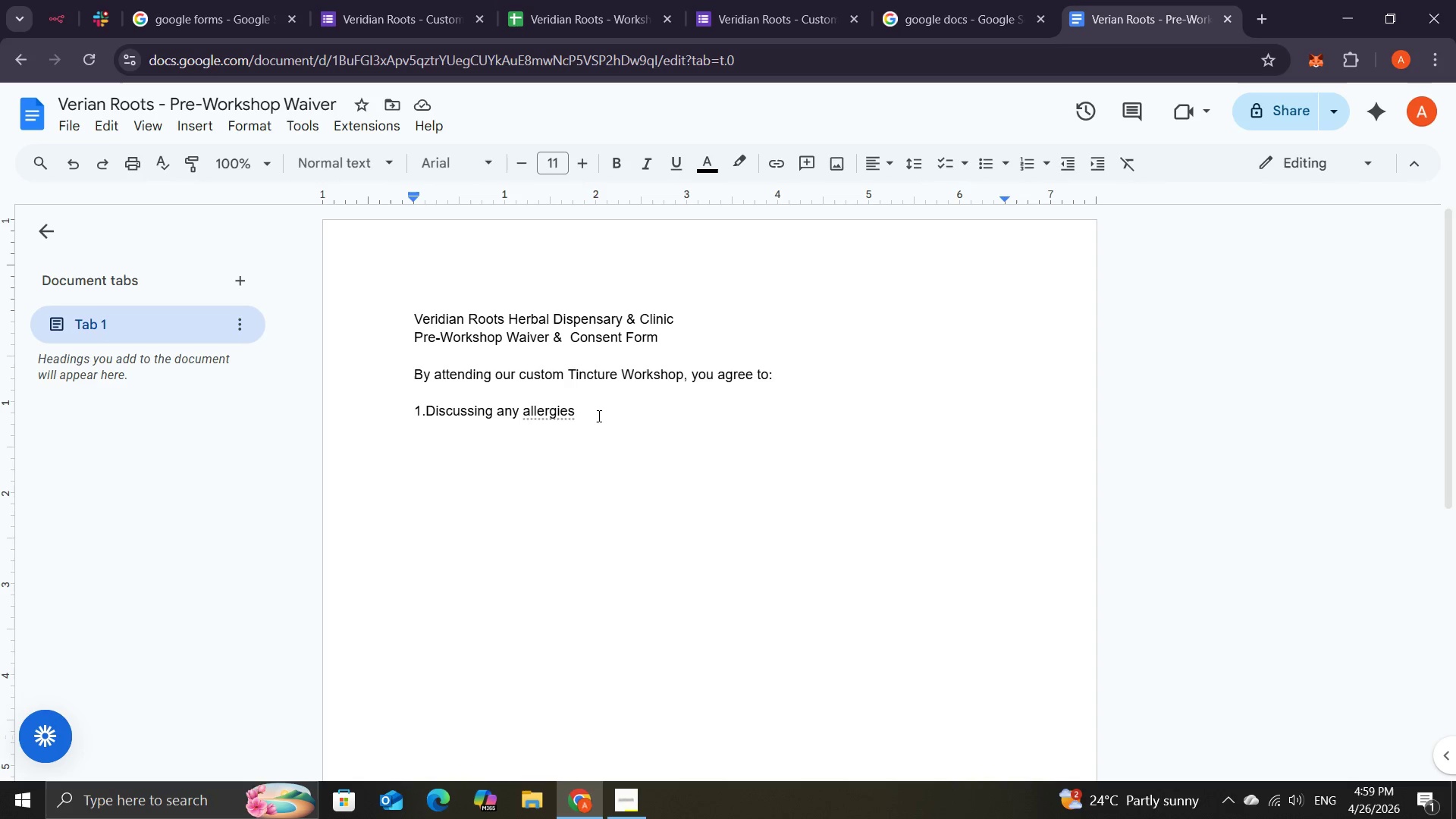 
wait(10.62)
 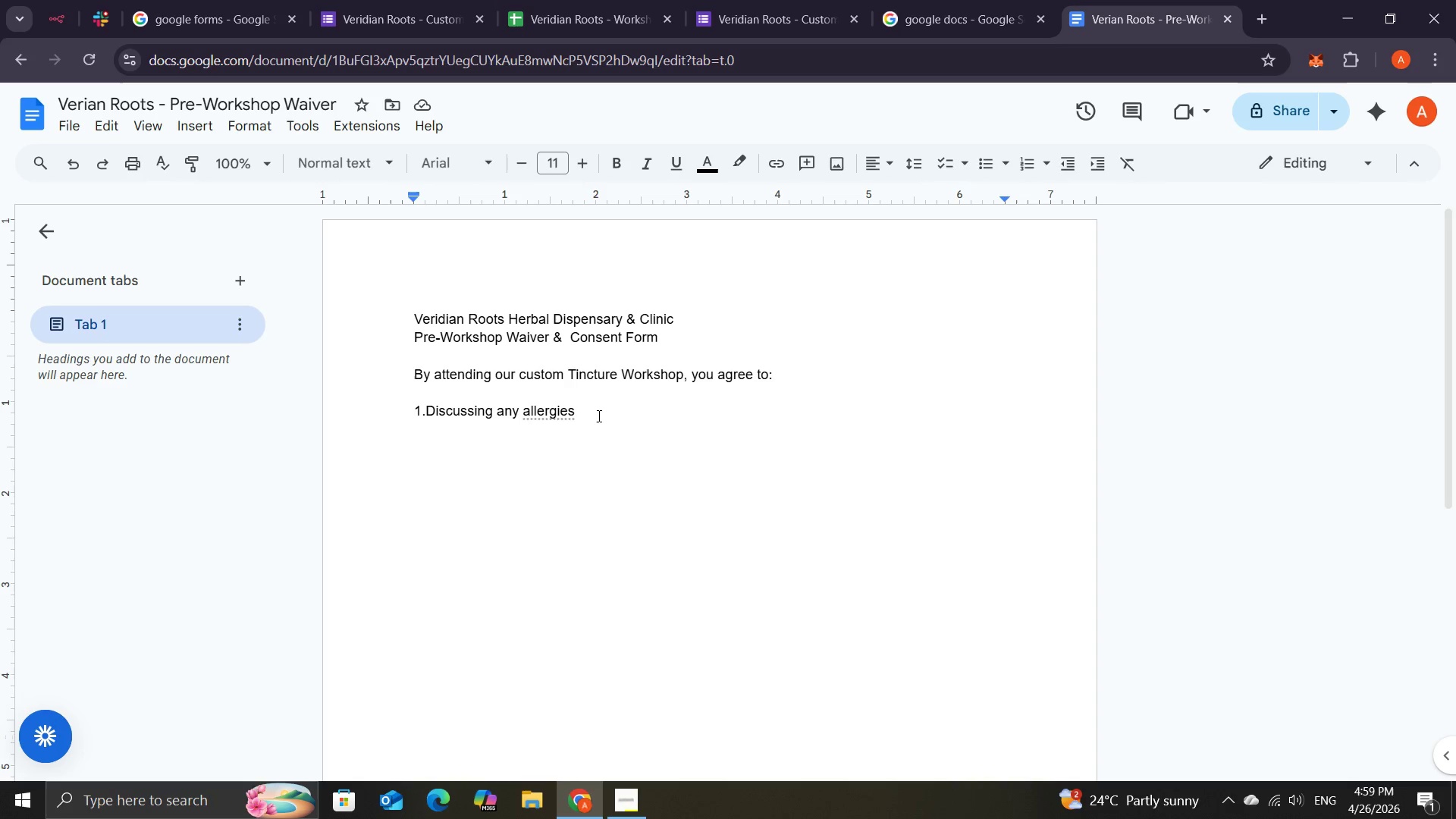 
type(or health condition )
key(Backspace)
type(s )
 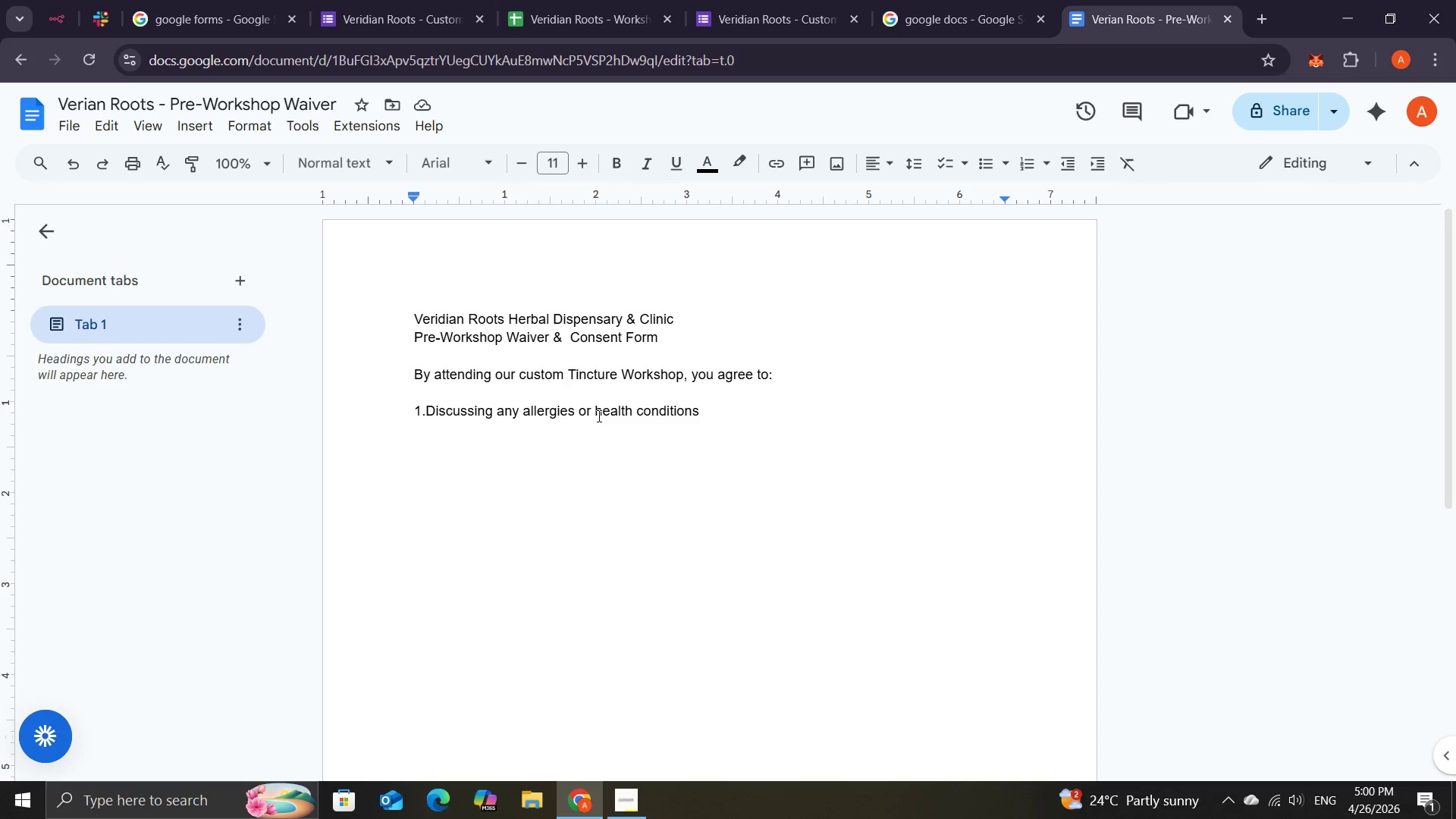 
wait(10.44)
 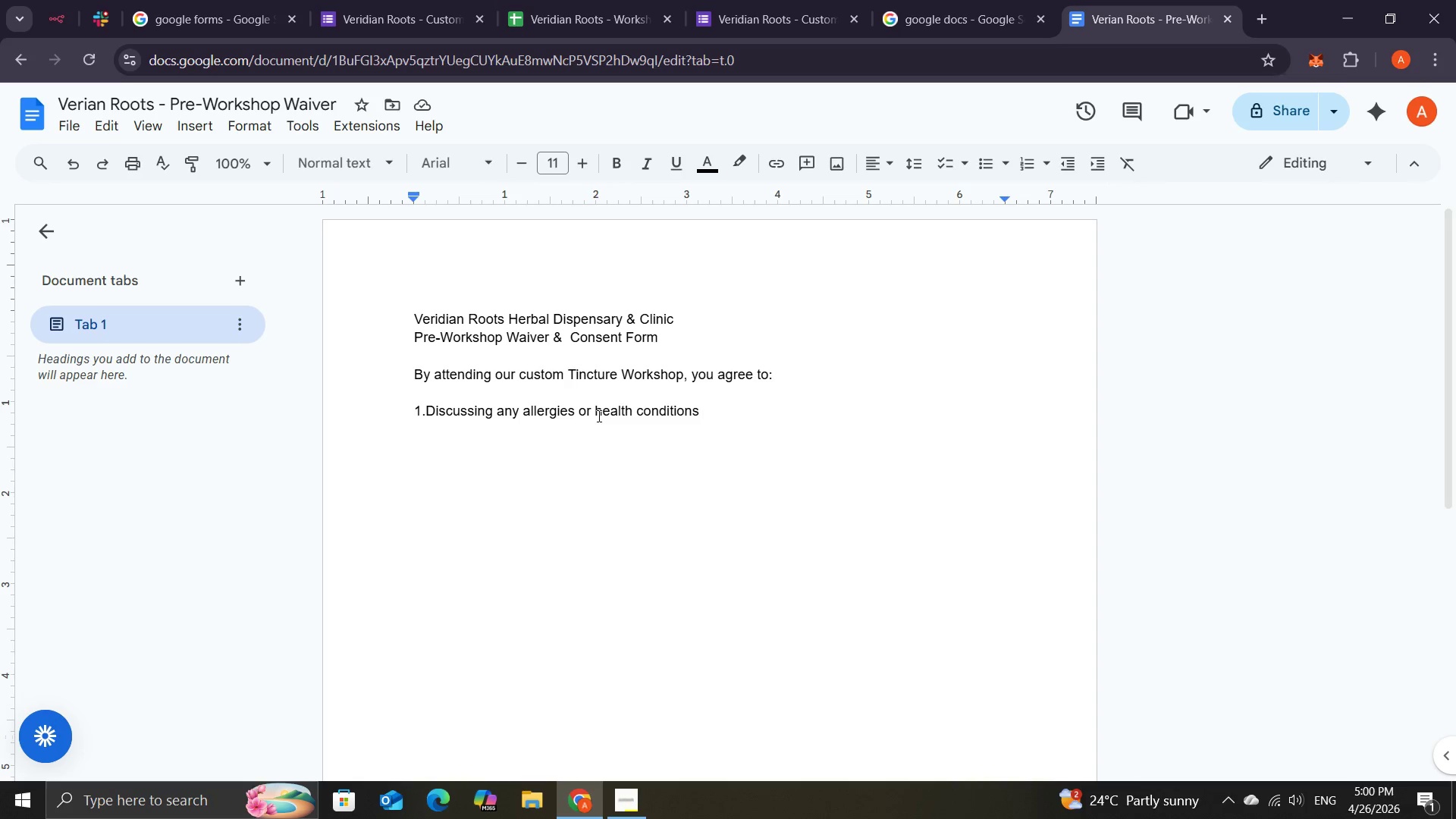 
type(that a)
key(Backspace)
type(may affect pa)
 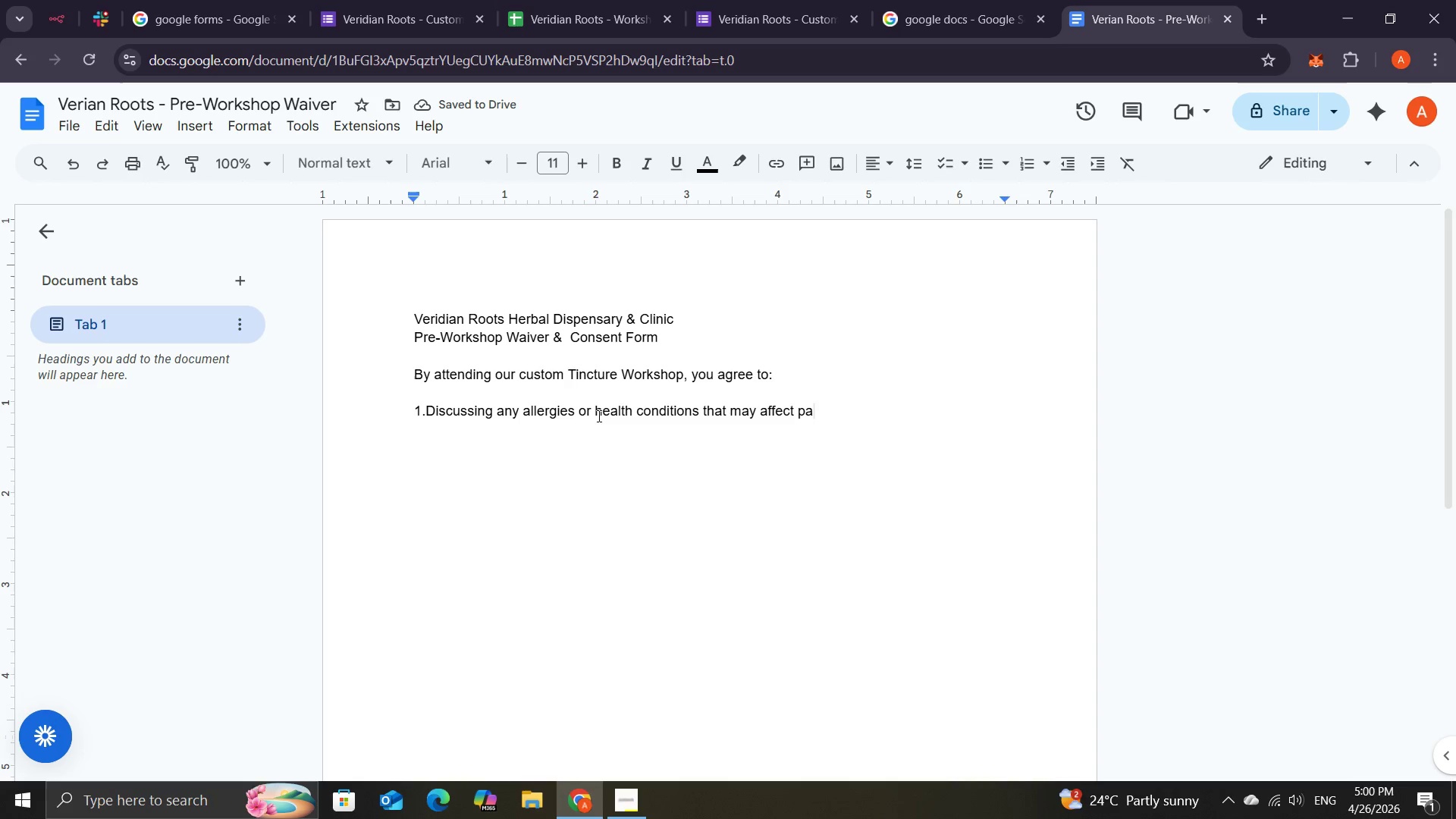 
key(Backspace)
key(Backspace)
type(any )
key(Backspace)
key(Backspace)
key(Backspace)
key(Backspace)
type(participation )
 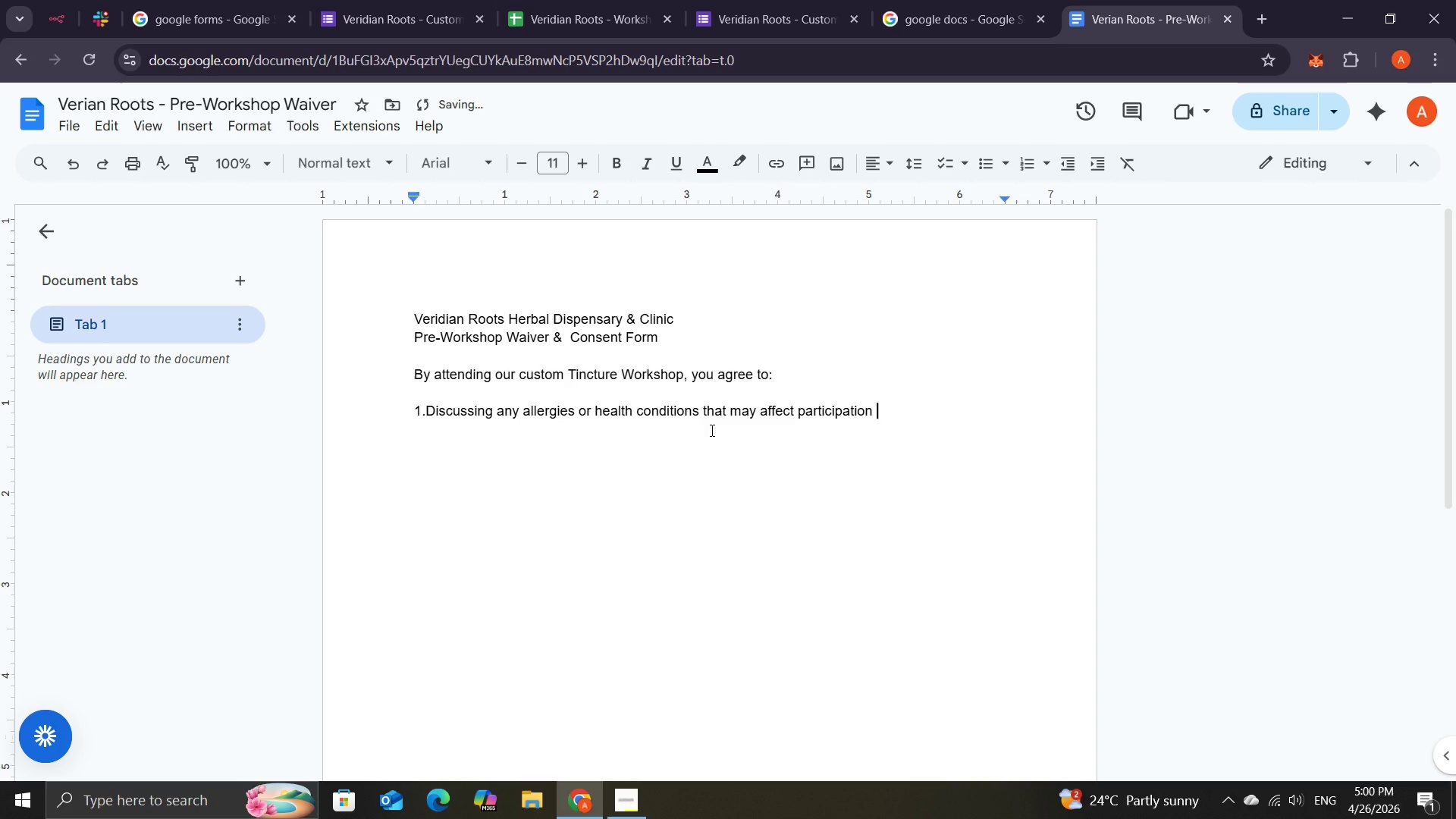 
key(Enter)
 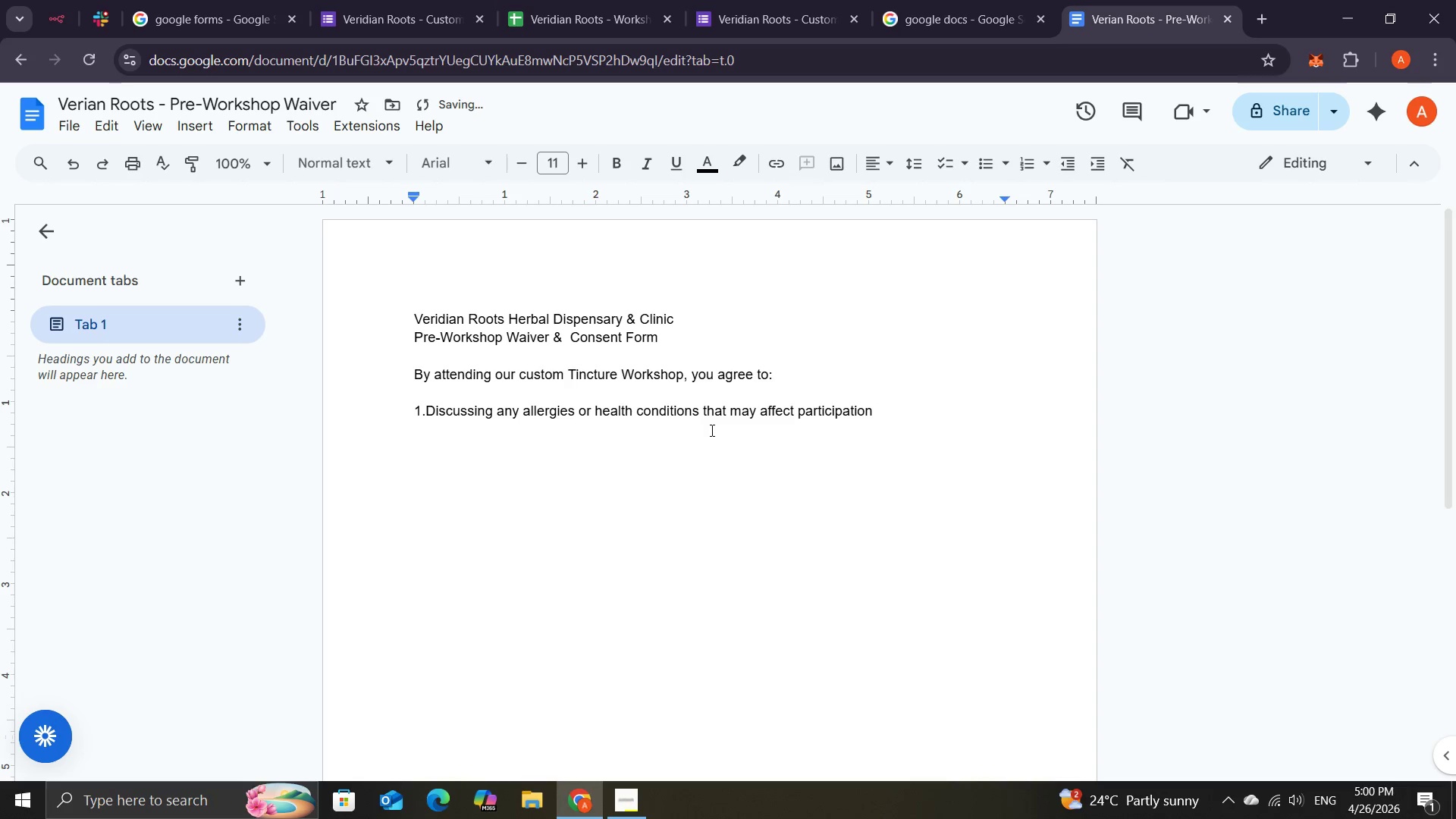 
key(Numpad2)
 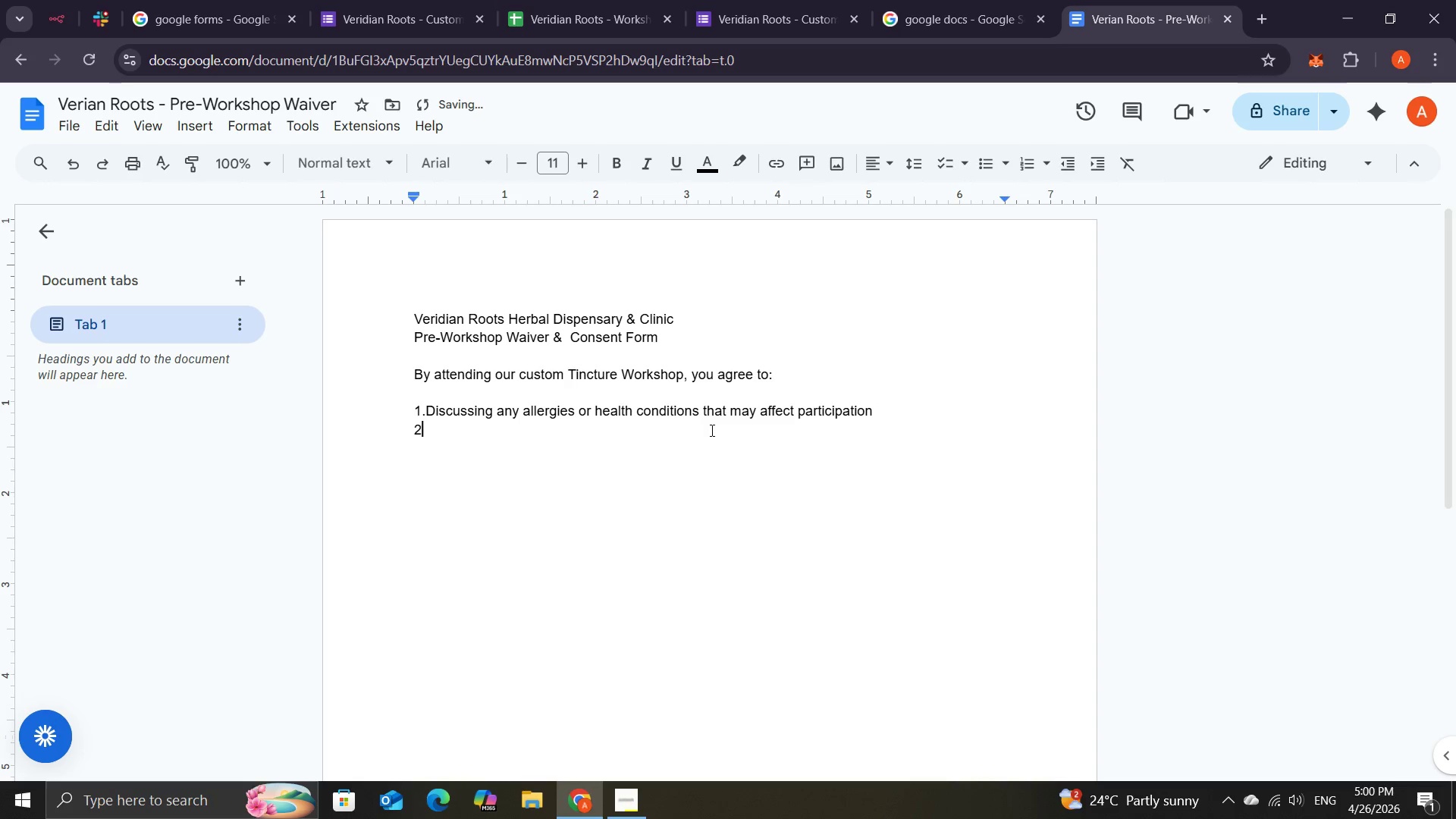 
key(NumpadDecimal)
 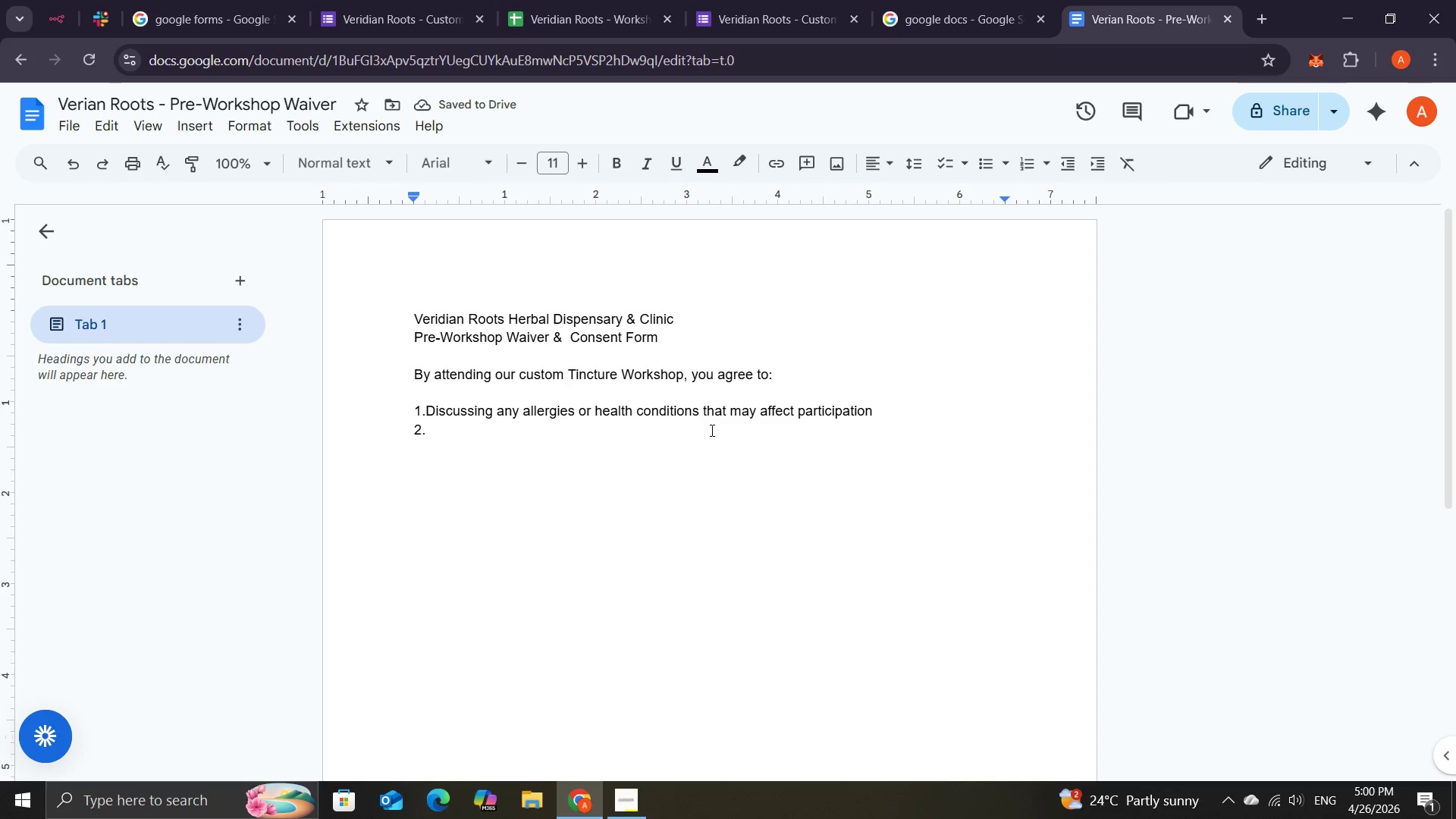 
wait(6.27)
 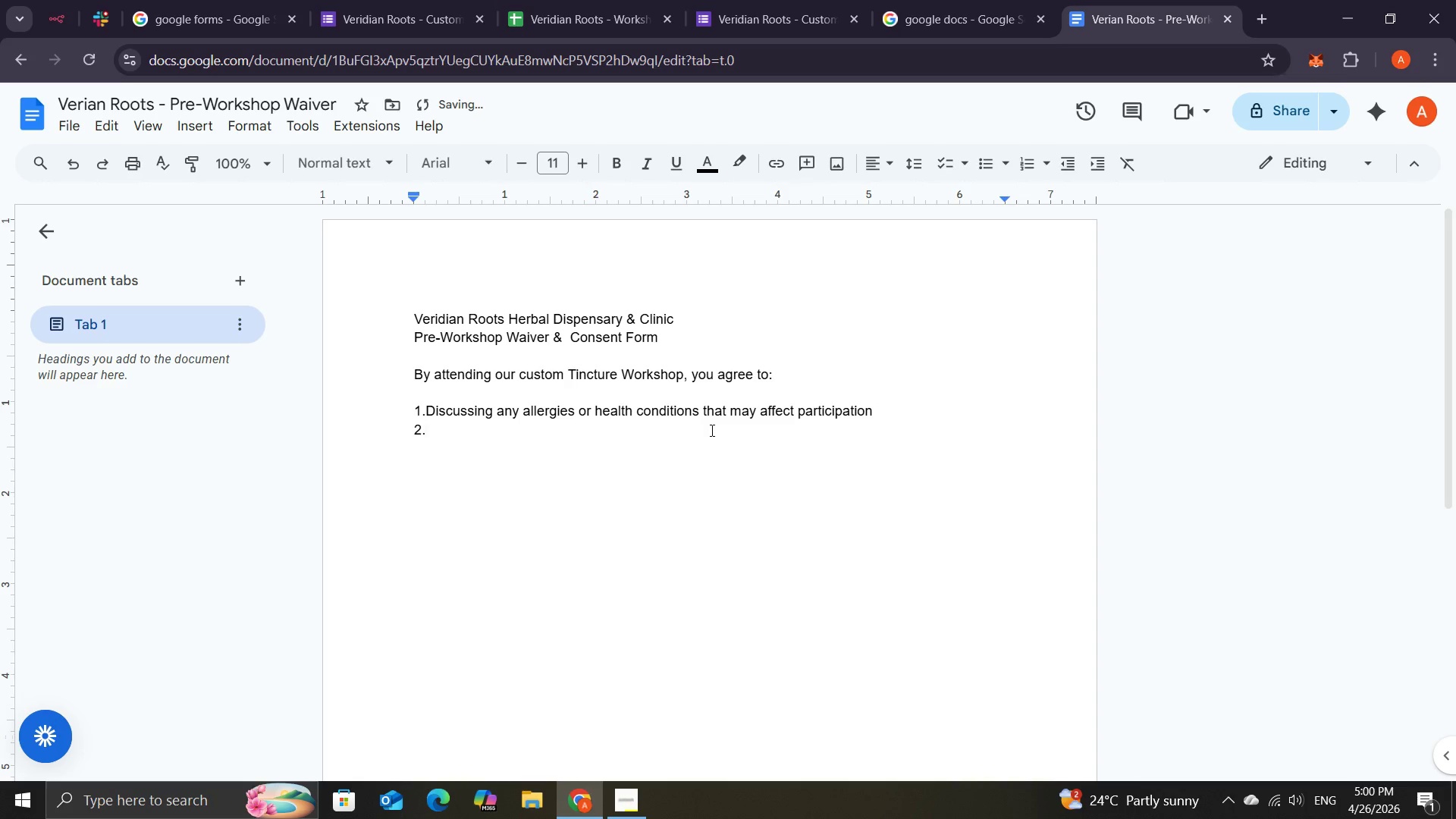 
type(follow all safety )
 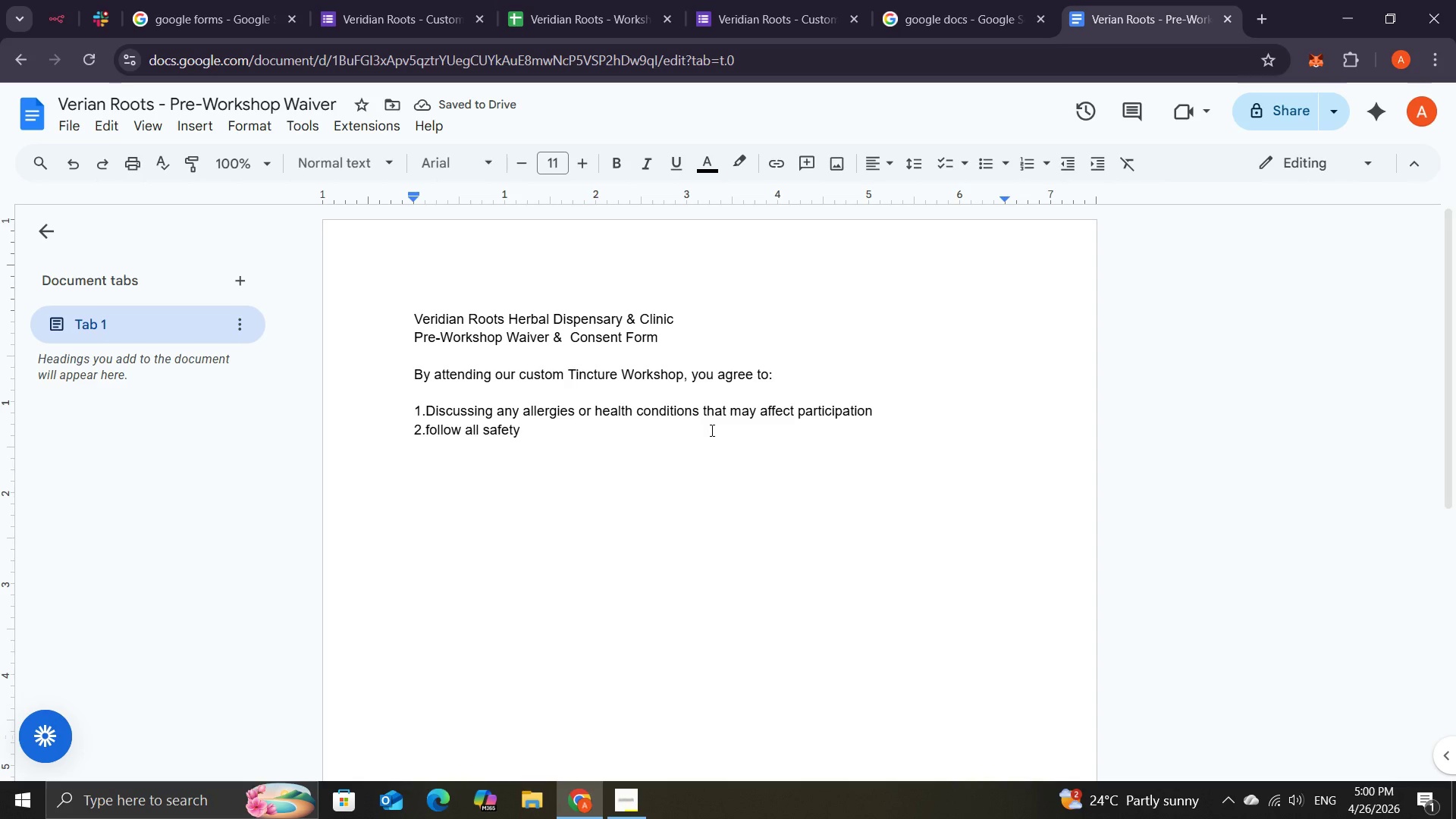 
wait(6.44)
 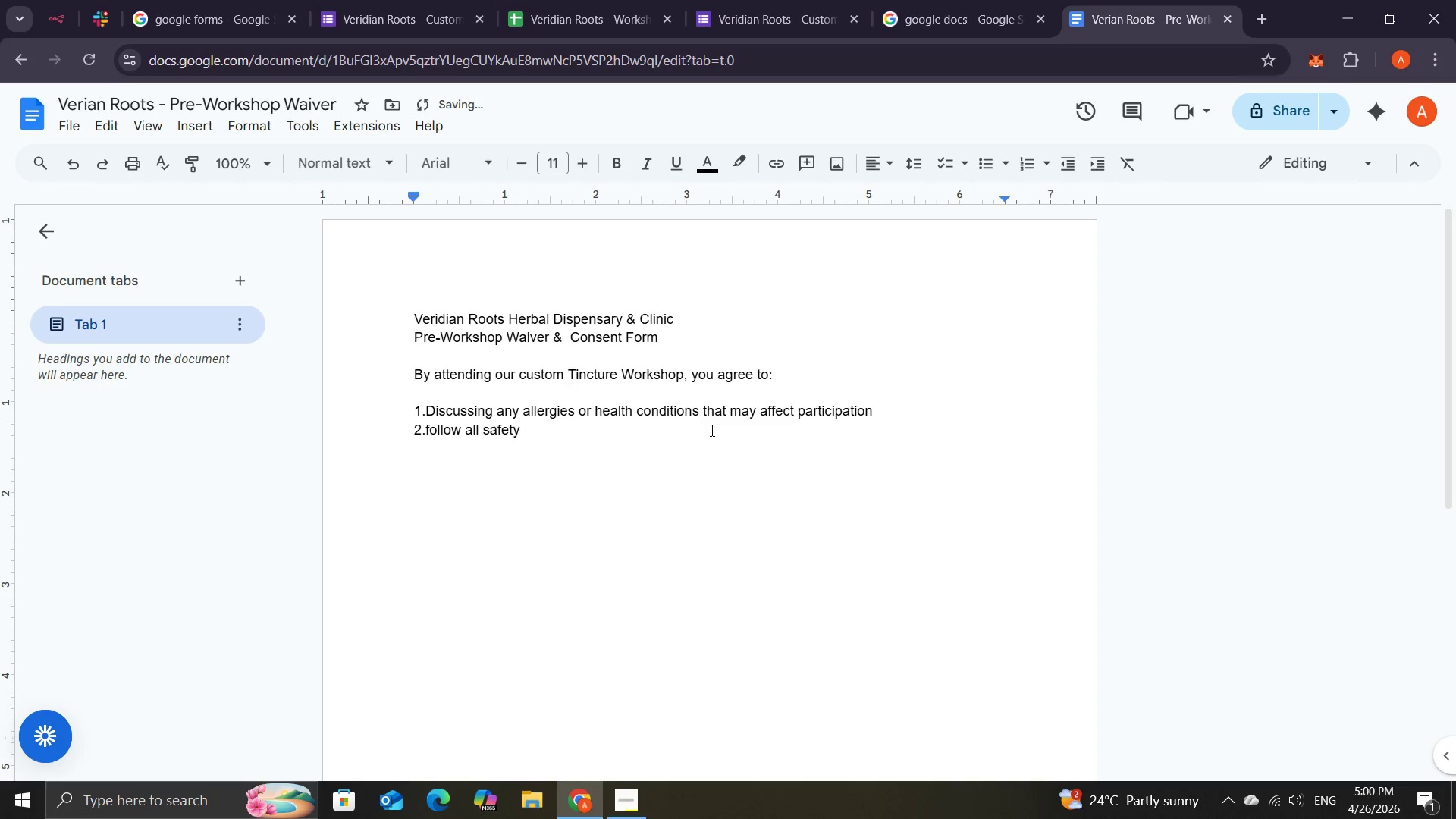 
key(ArrowLeft)
 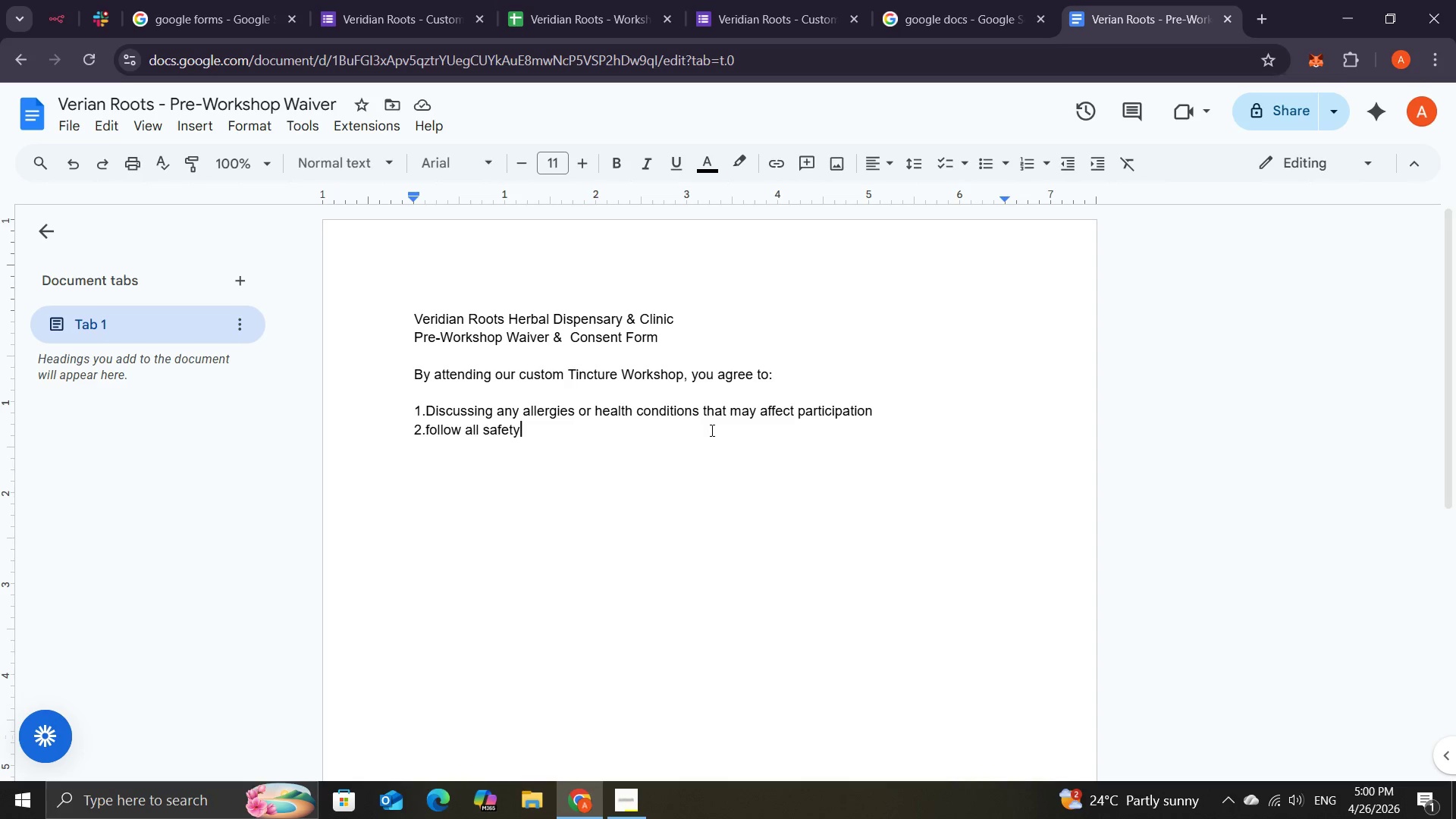 
key(ArrowLeft)
 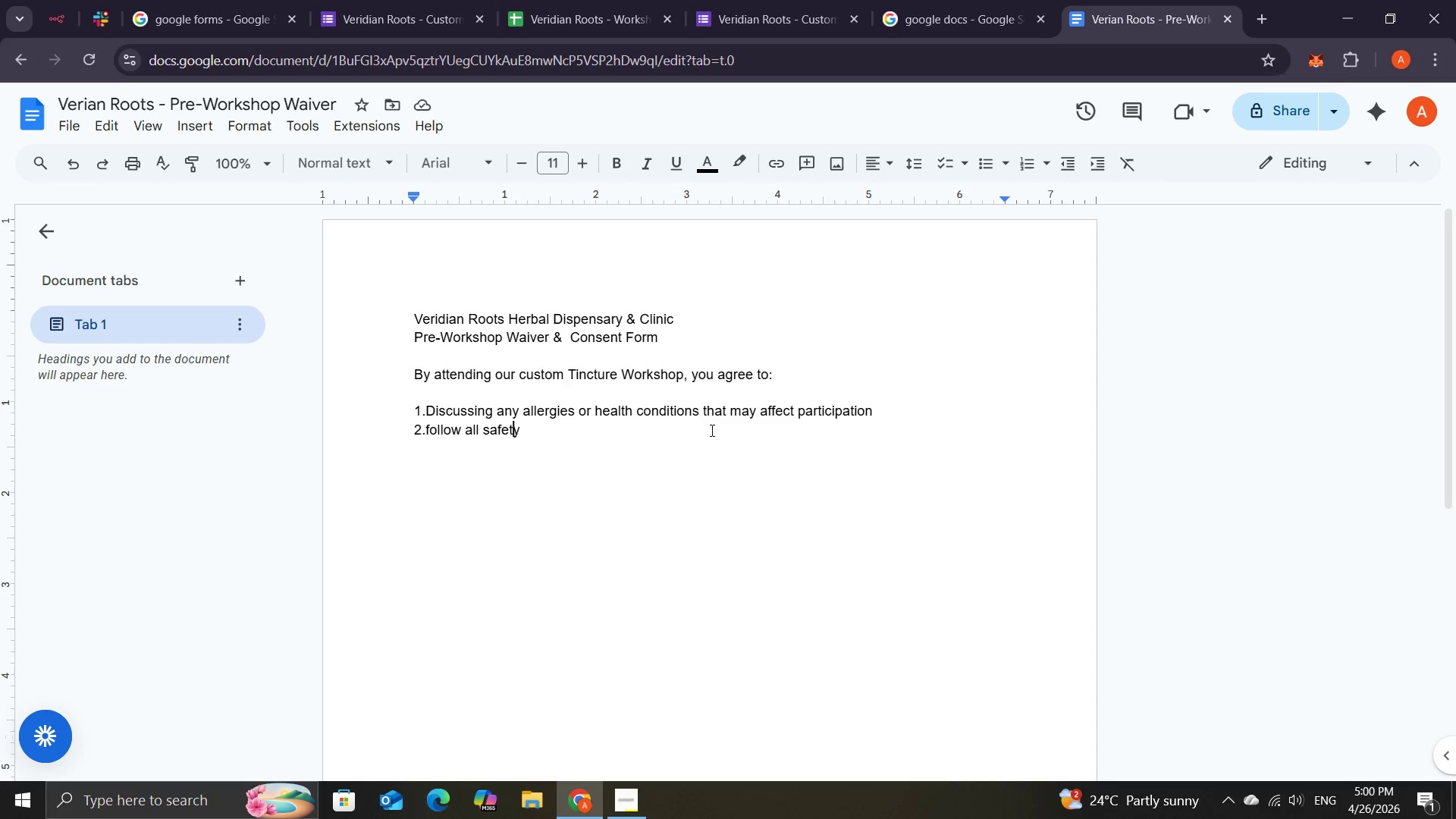 
key(ArrowLeft)
 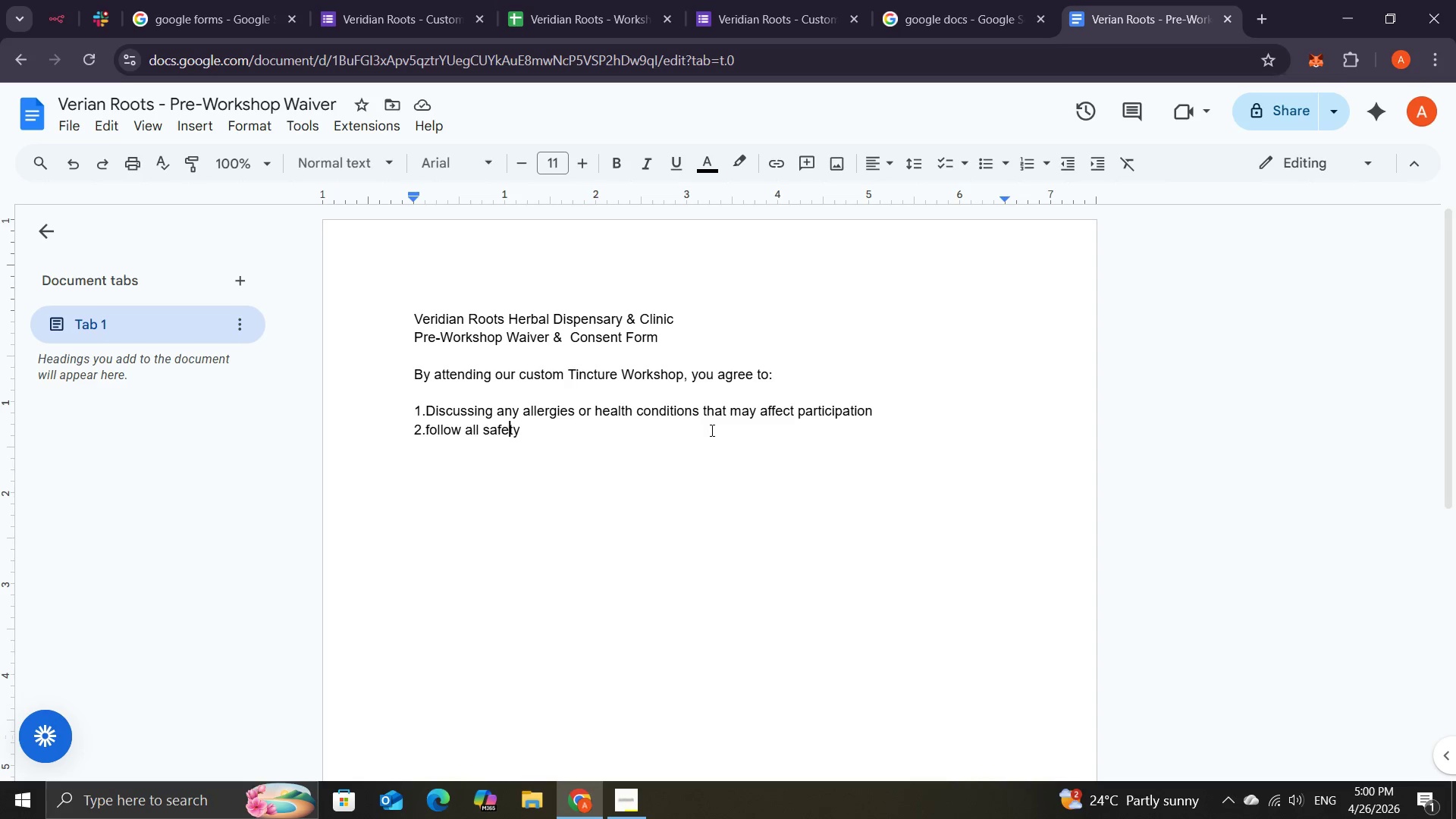 
key(ArrowLeft)
 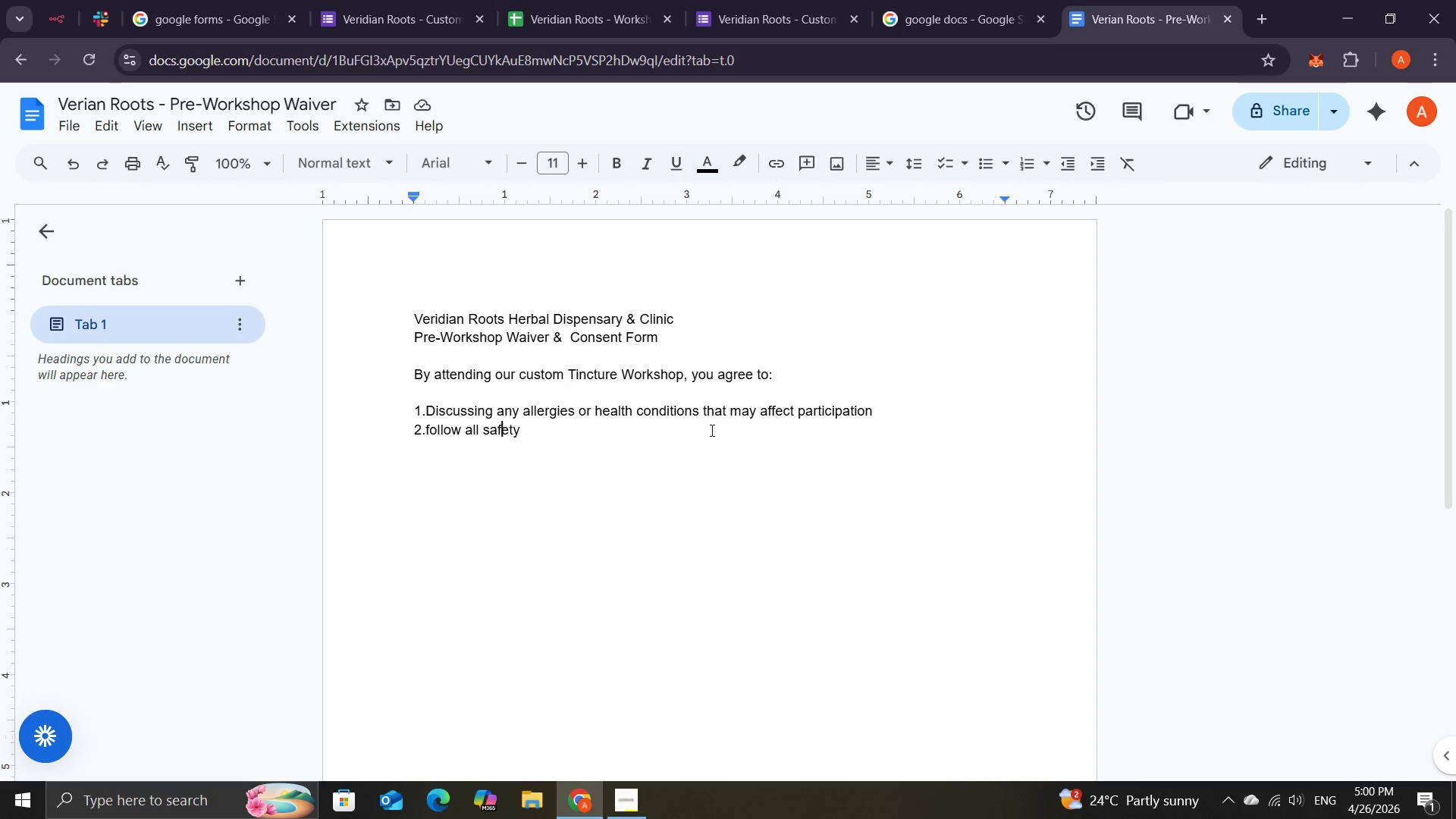 
key(ArrowLeft)
 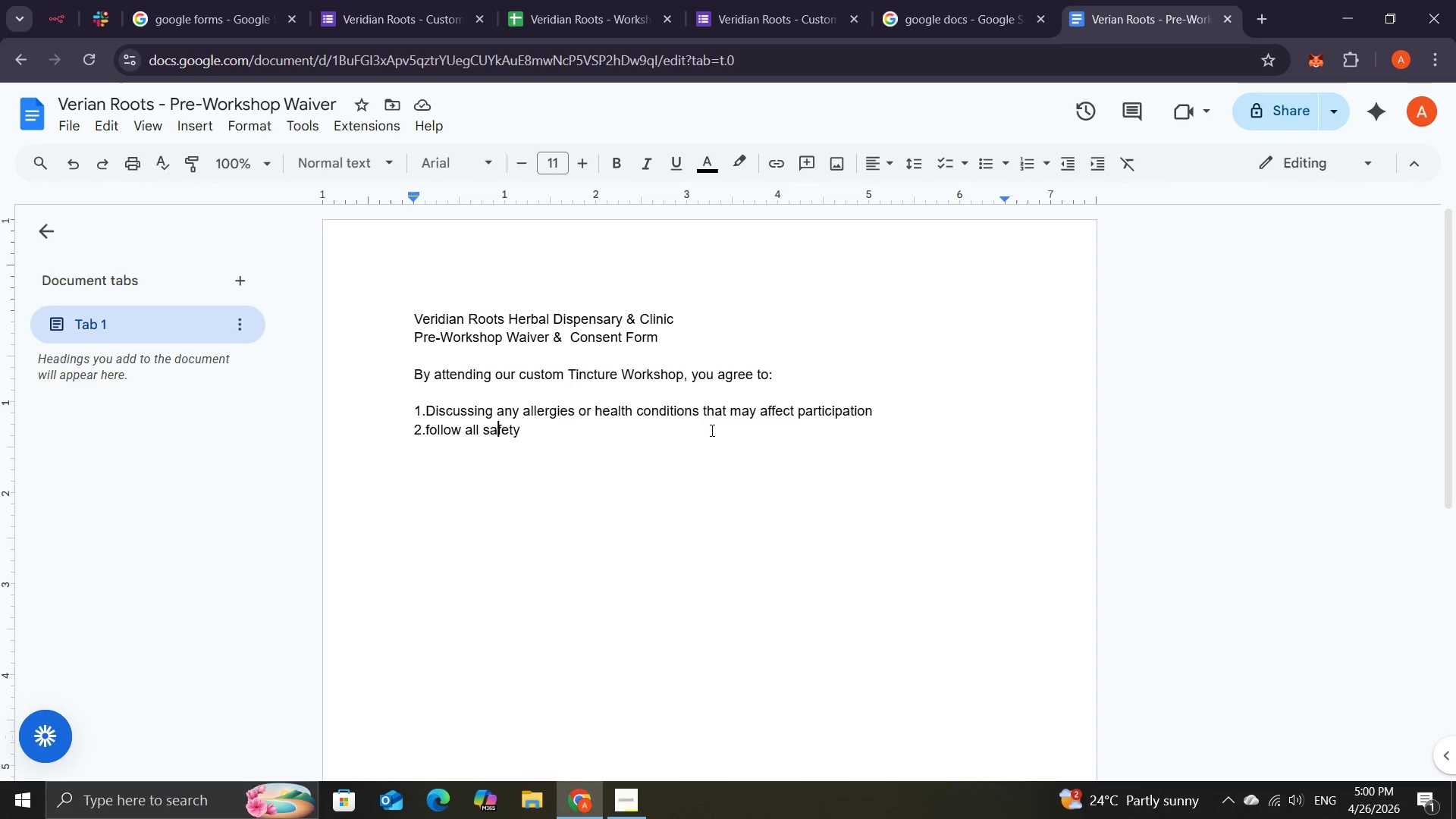 
key(ArrowLeft)
 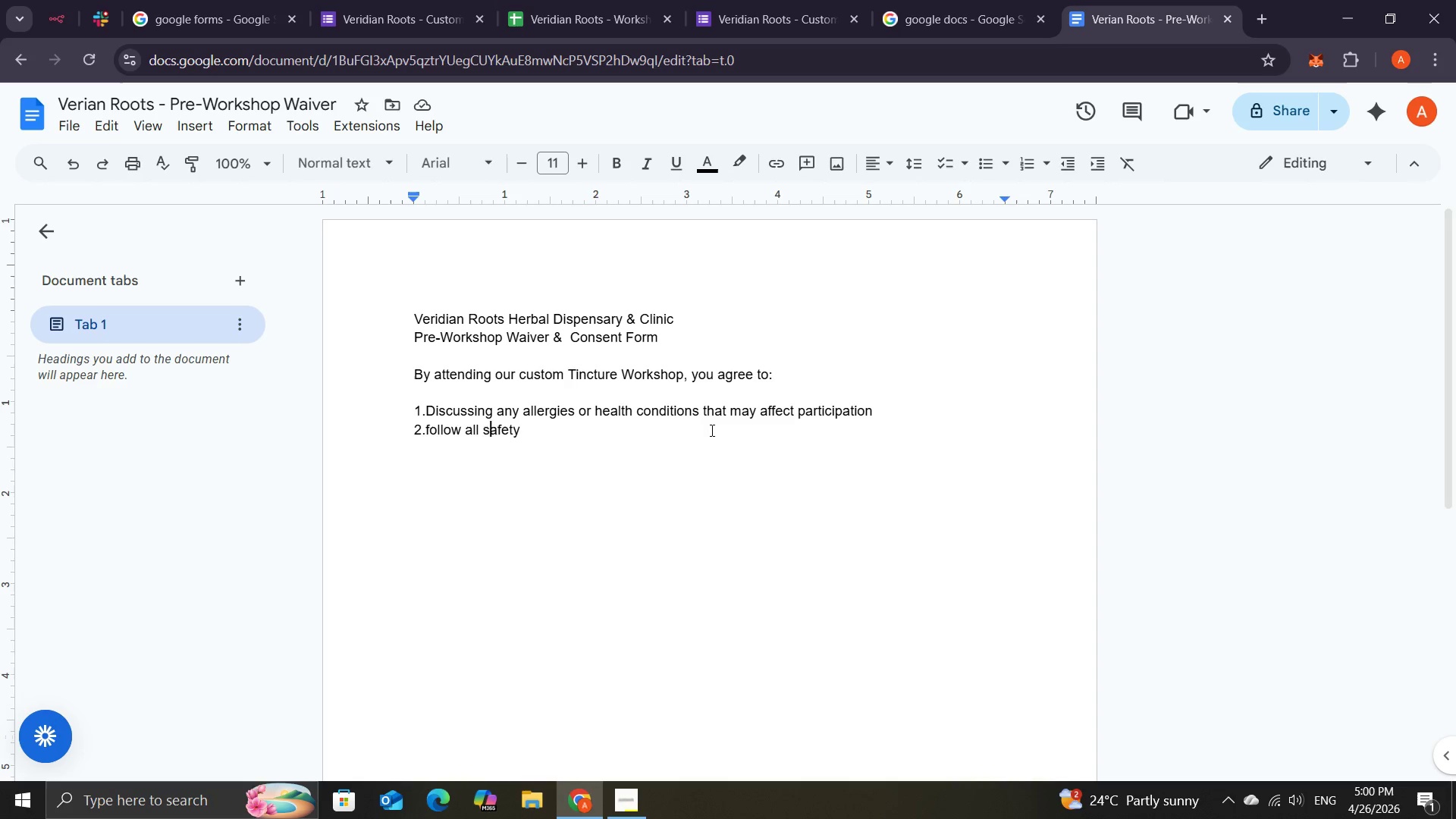 
key(ArrowLeft)
 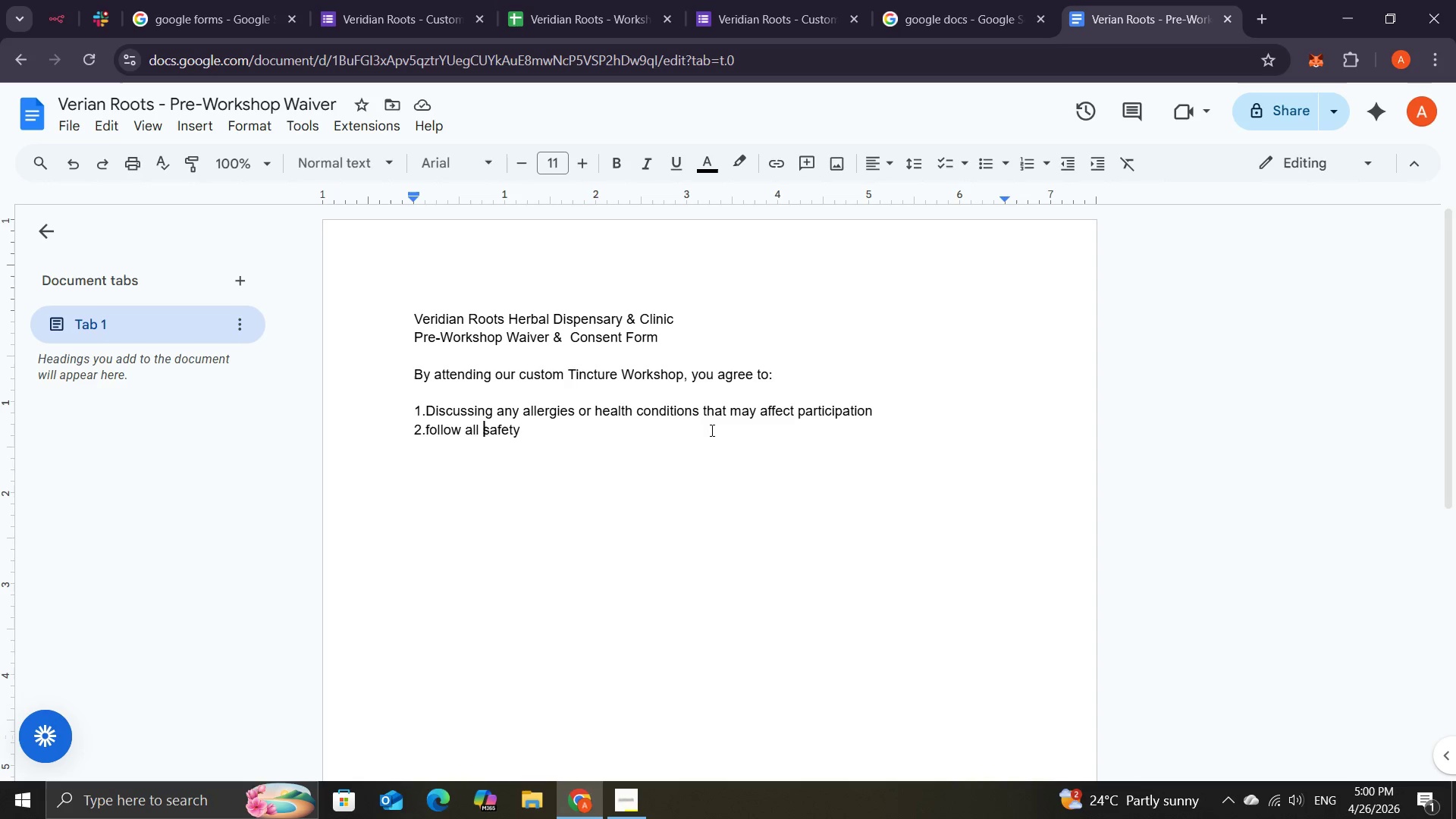 
type(lab )
 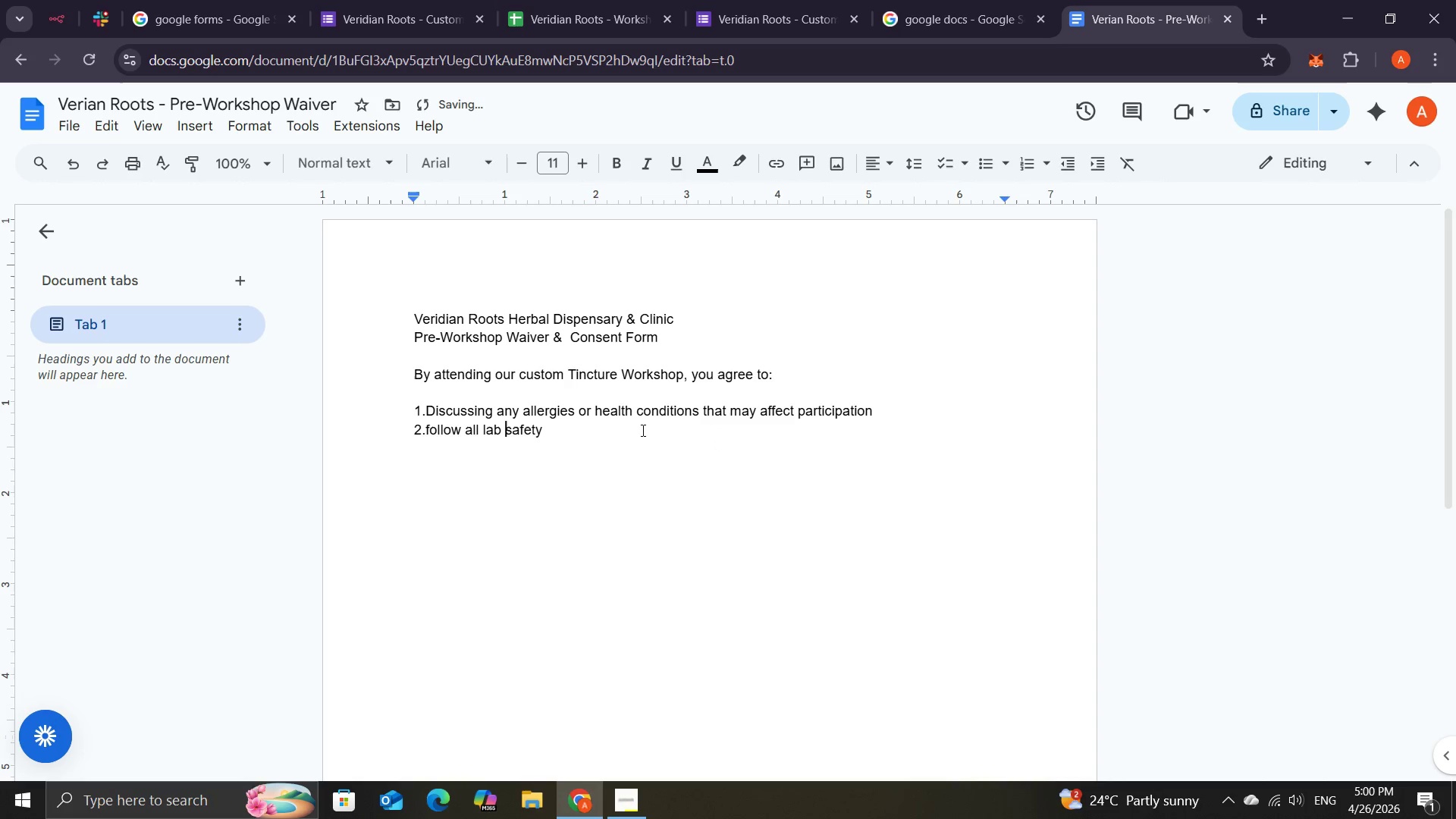 
left_click([632, 426])
 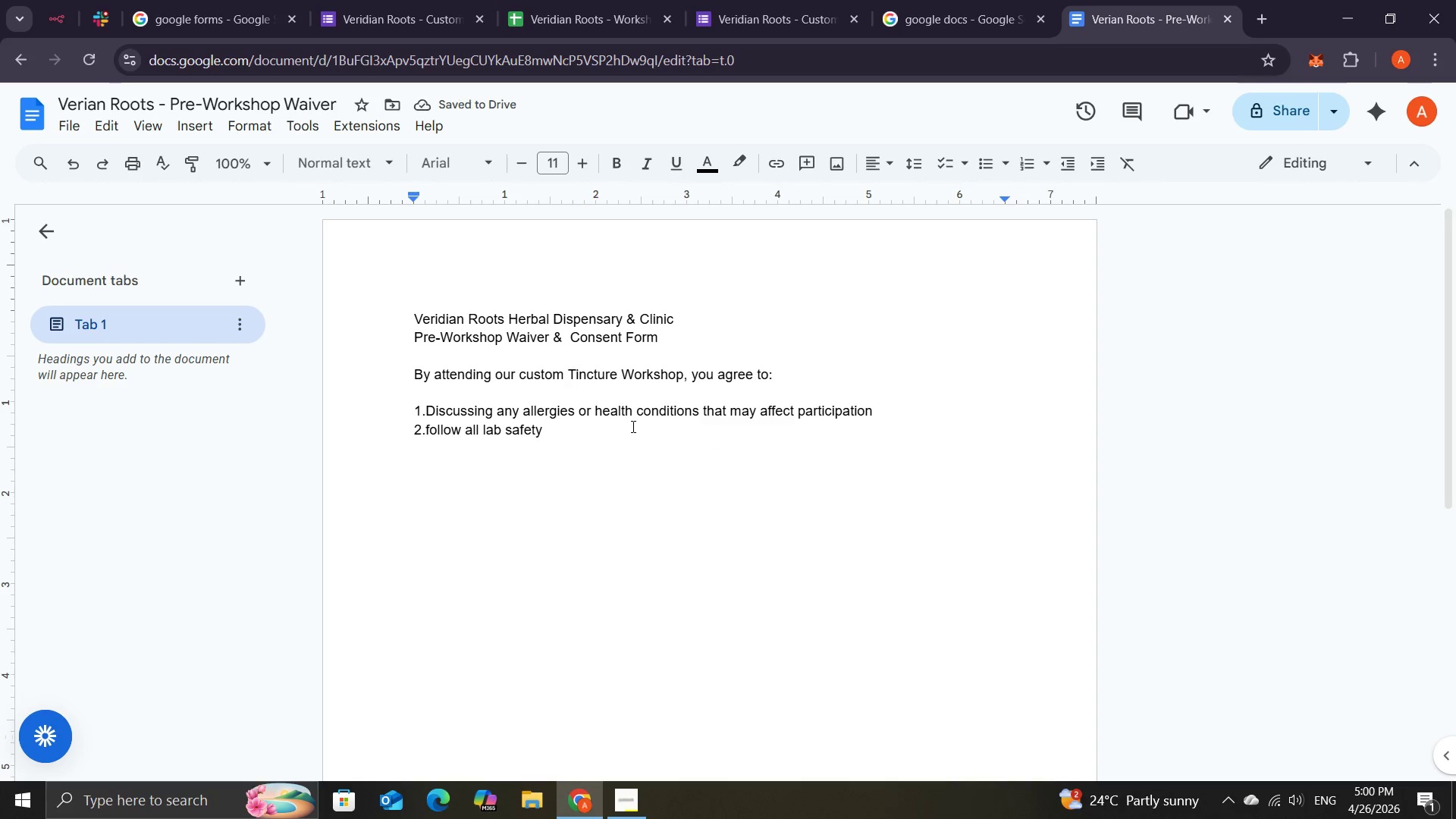 
type(guidle)
key(Backspace)
type(ines )
 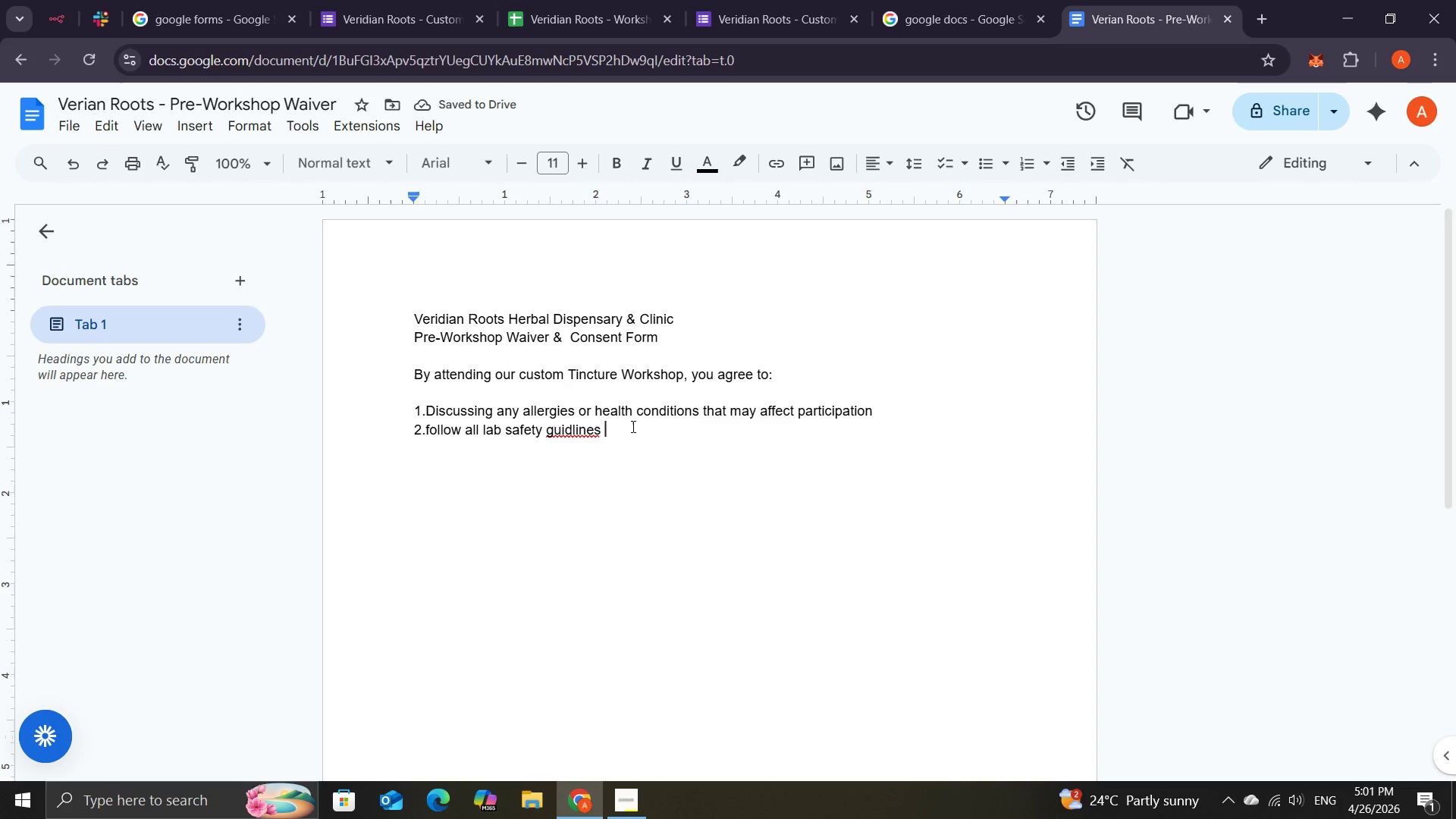 
wait(10.17)
 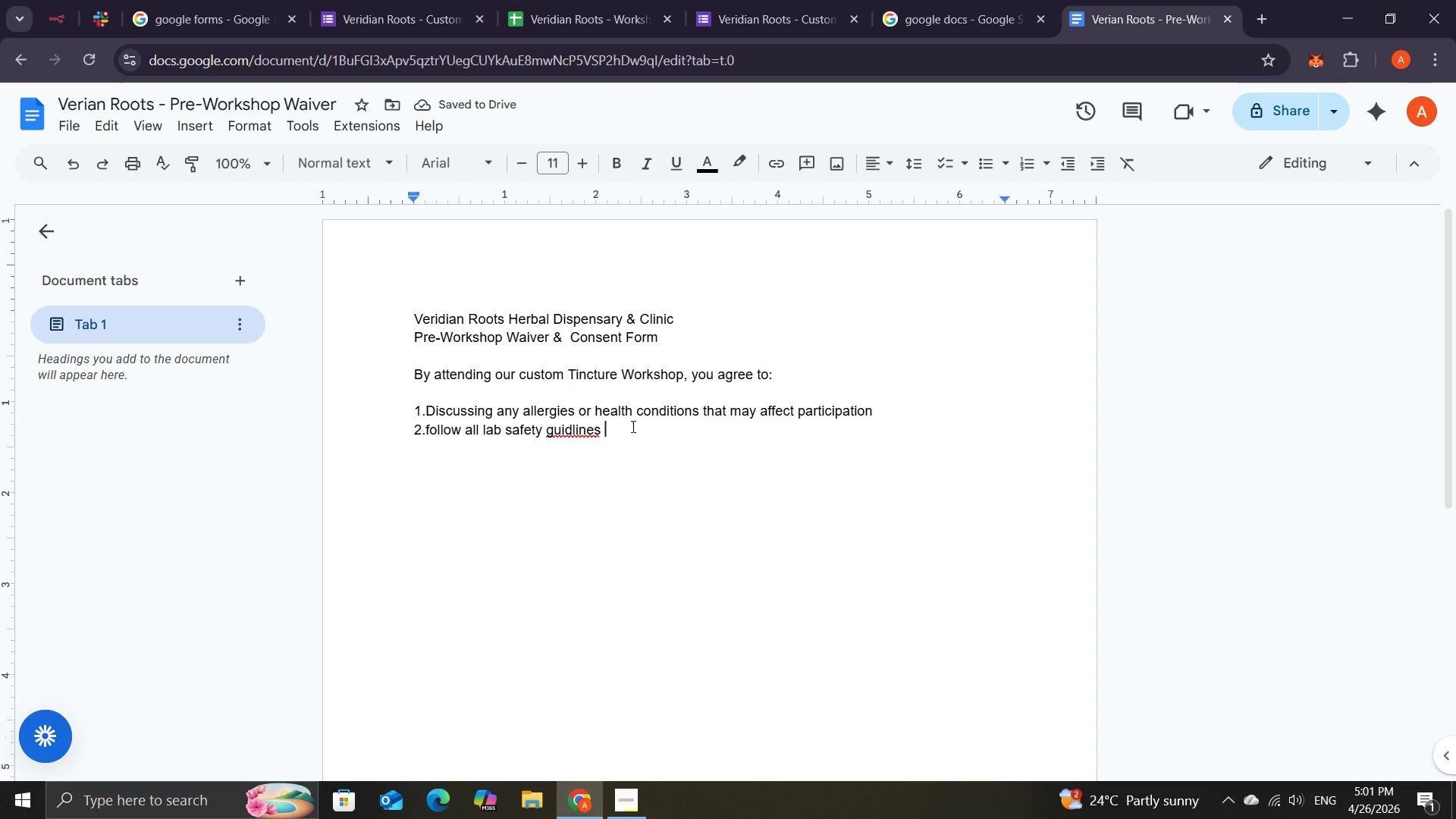 
type(provided by )
 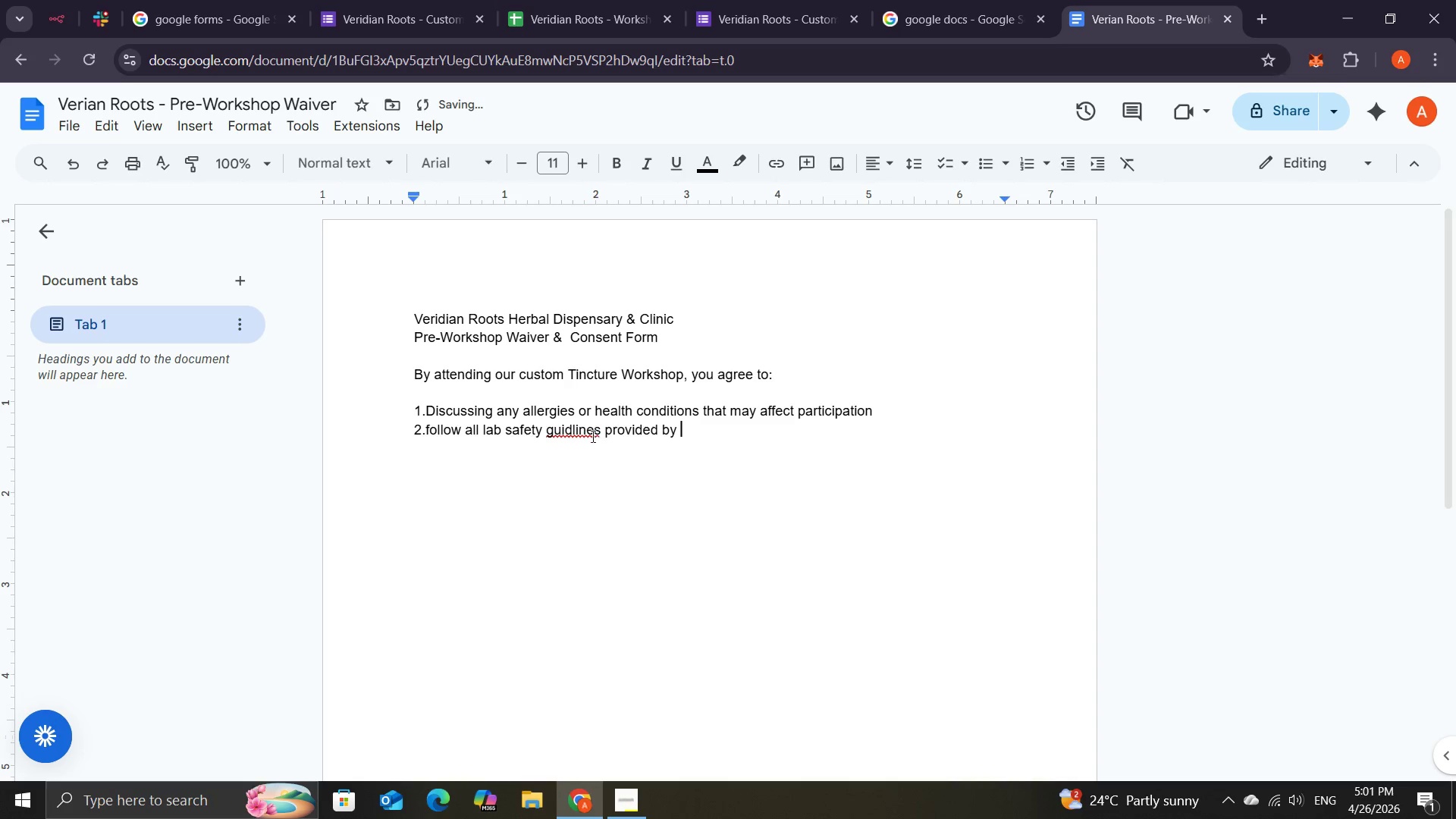 
left_click([588, 436])
 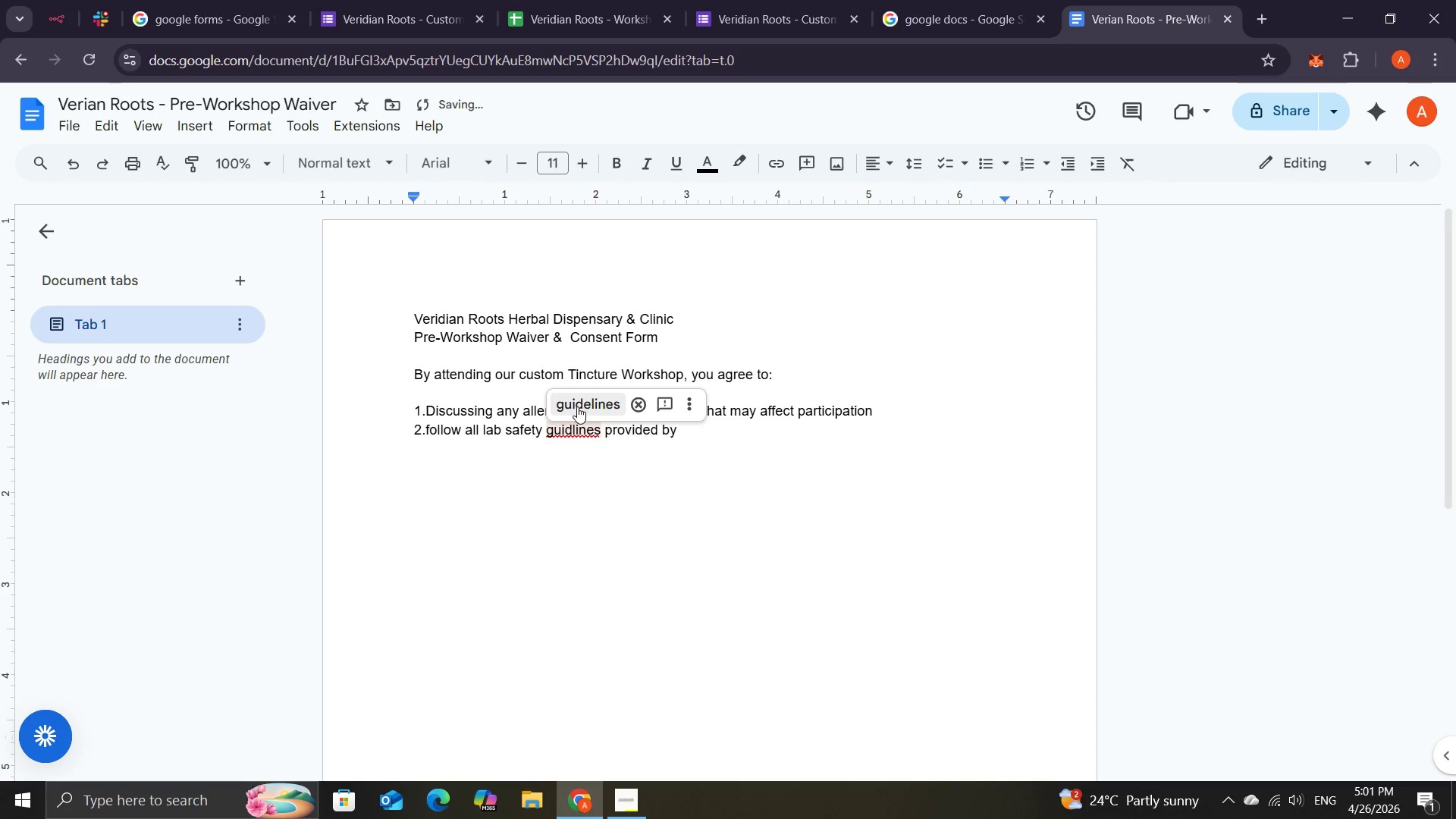 
left_click([577, 406])
 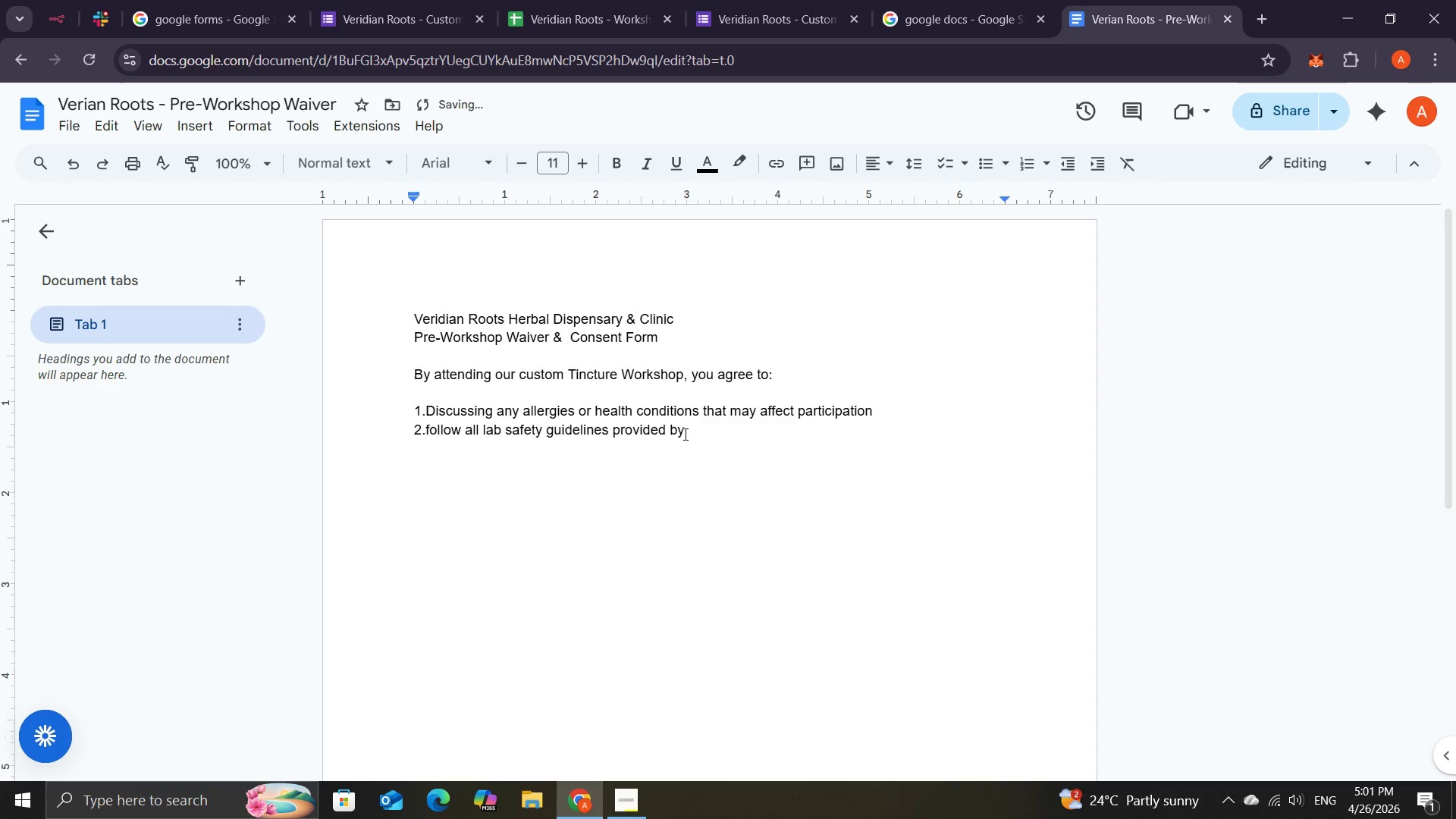 
left_click([686, 434])
 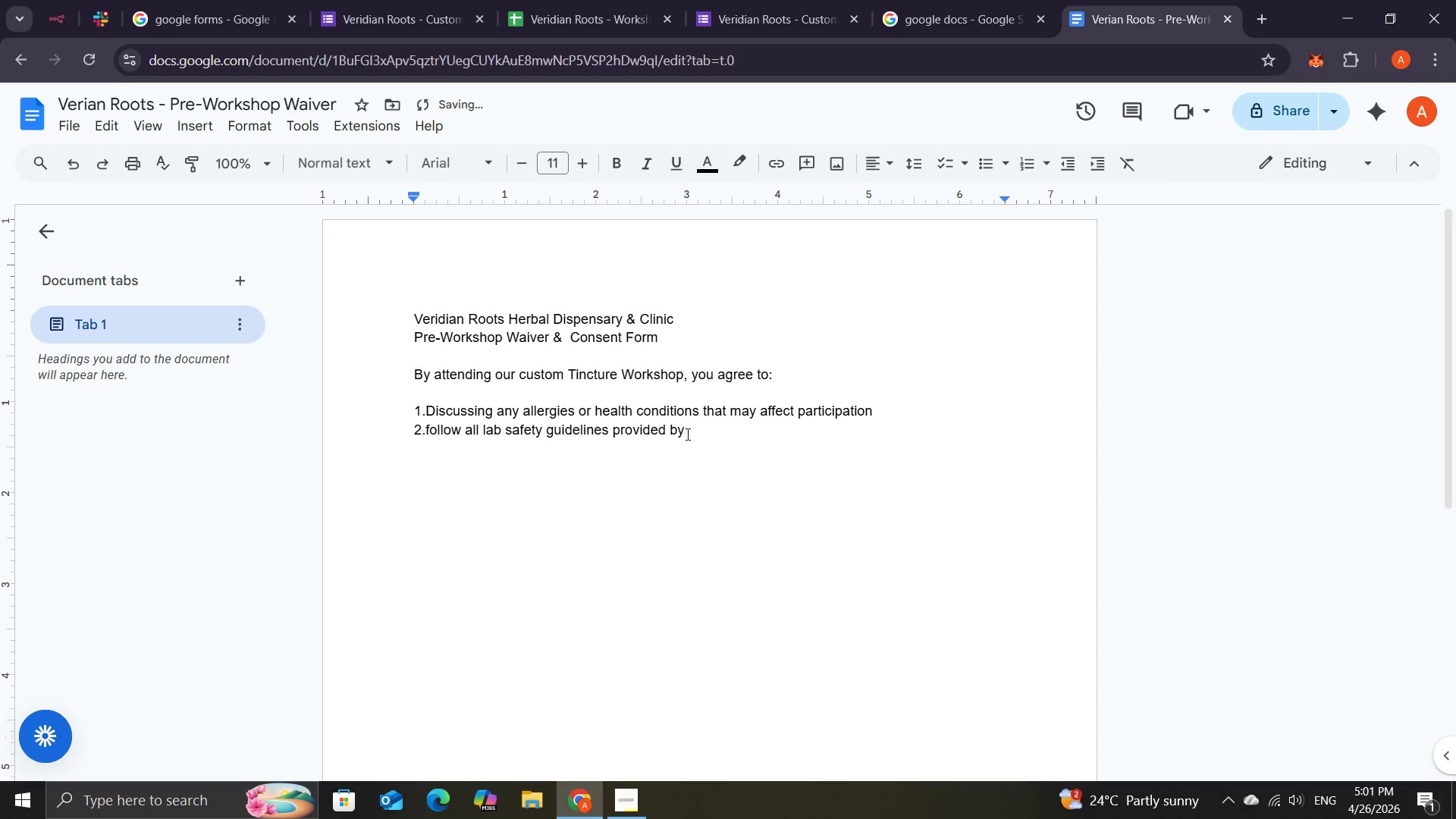 
type( in)
key(Backspace)
key(Backspace)
type(I)
 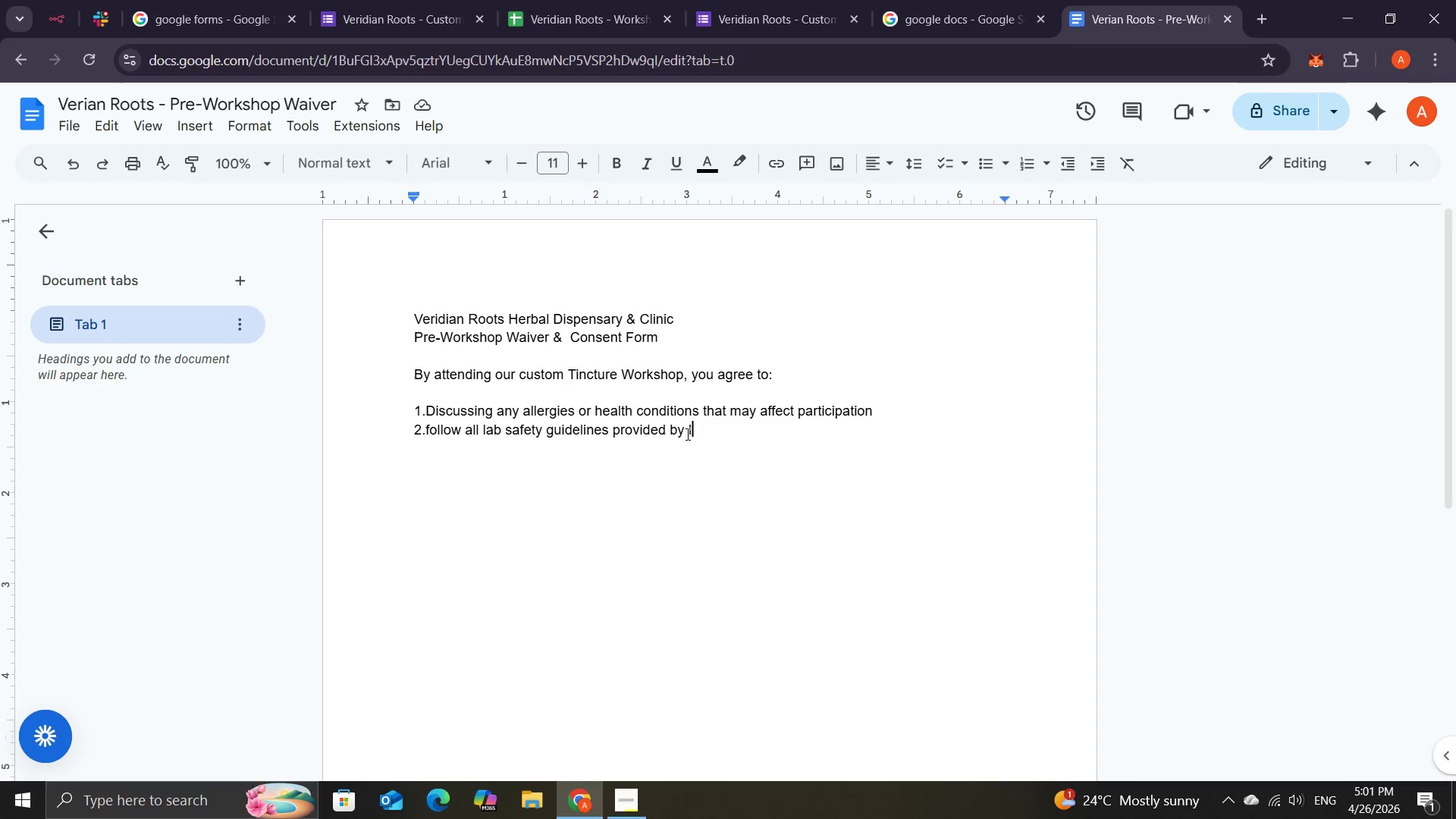 
wait(13.66)
 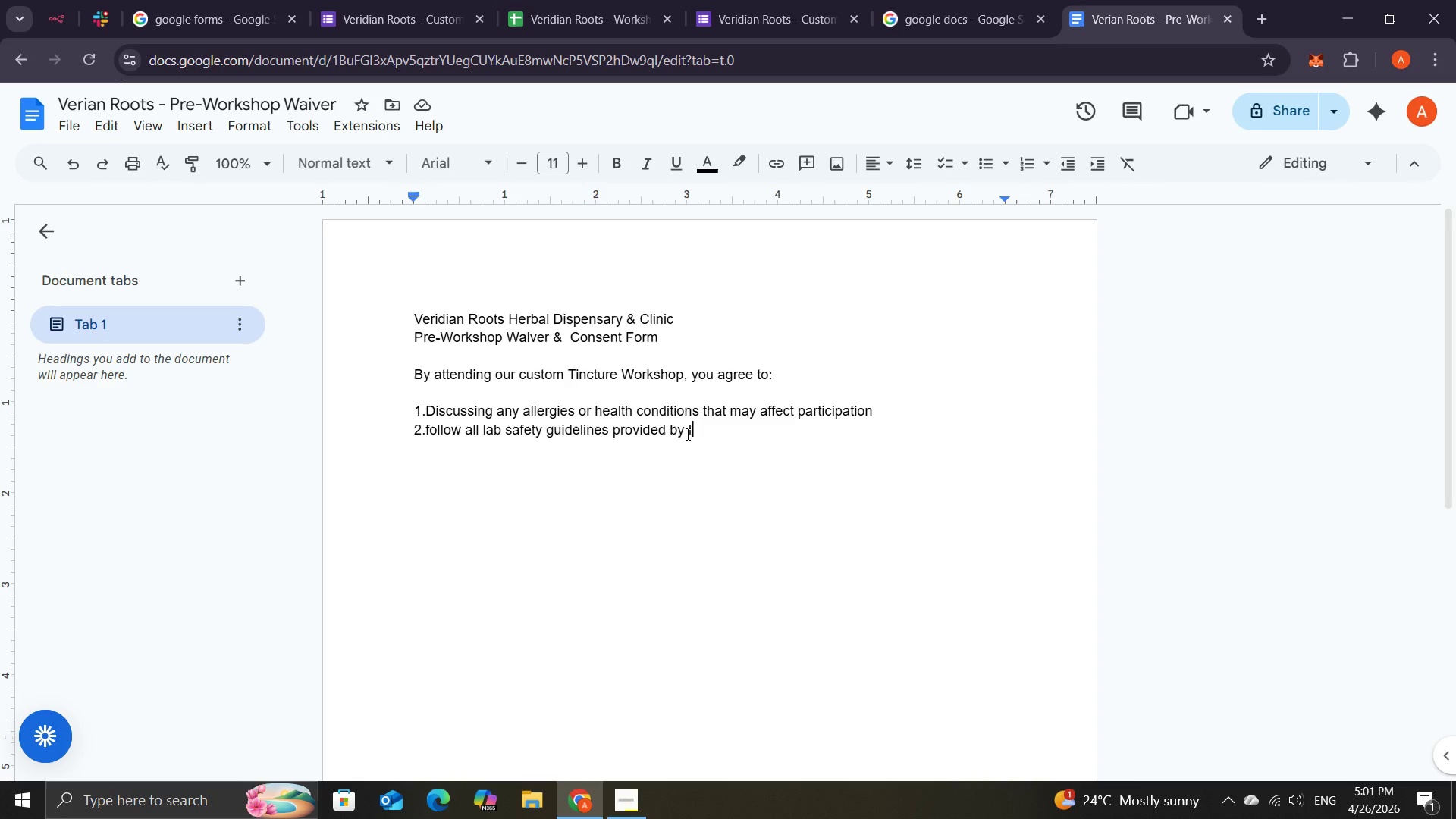 
key(Backspace)
type(the instructor )
 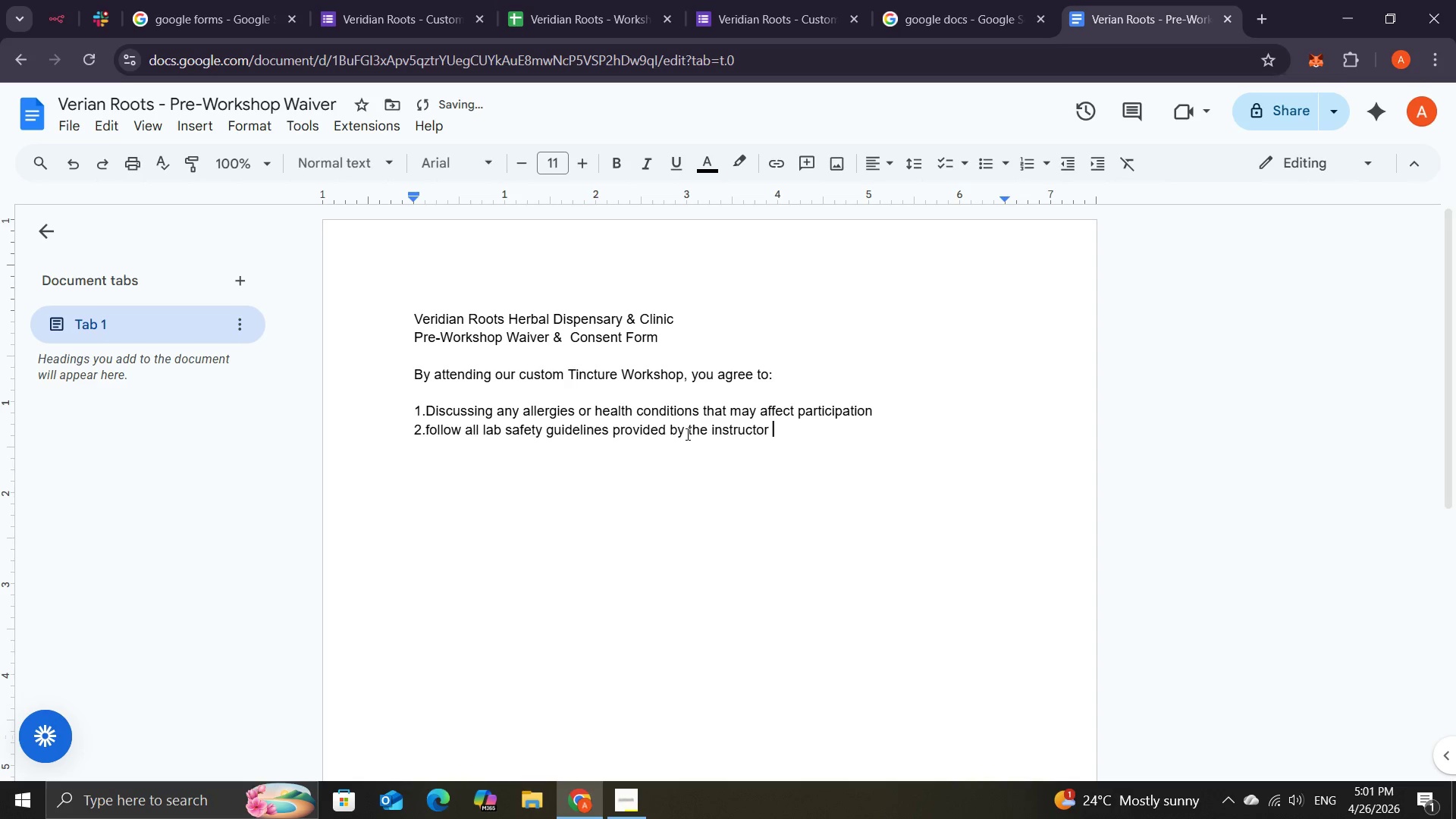 
key(Enter)
 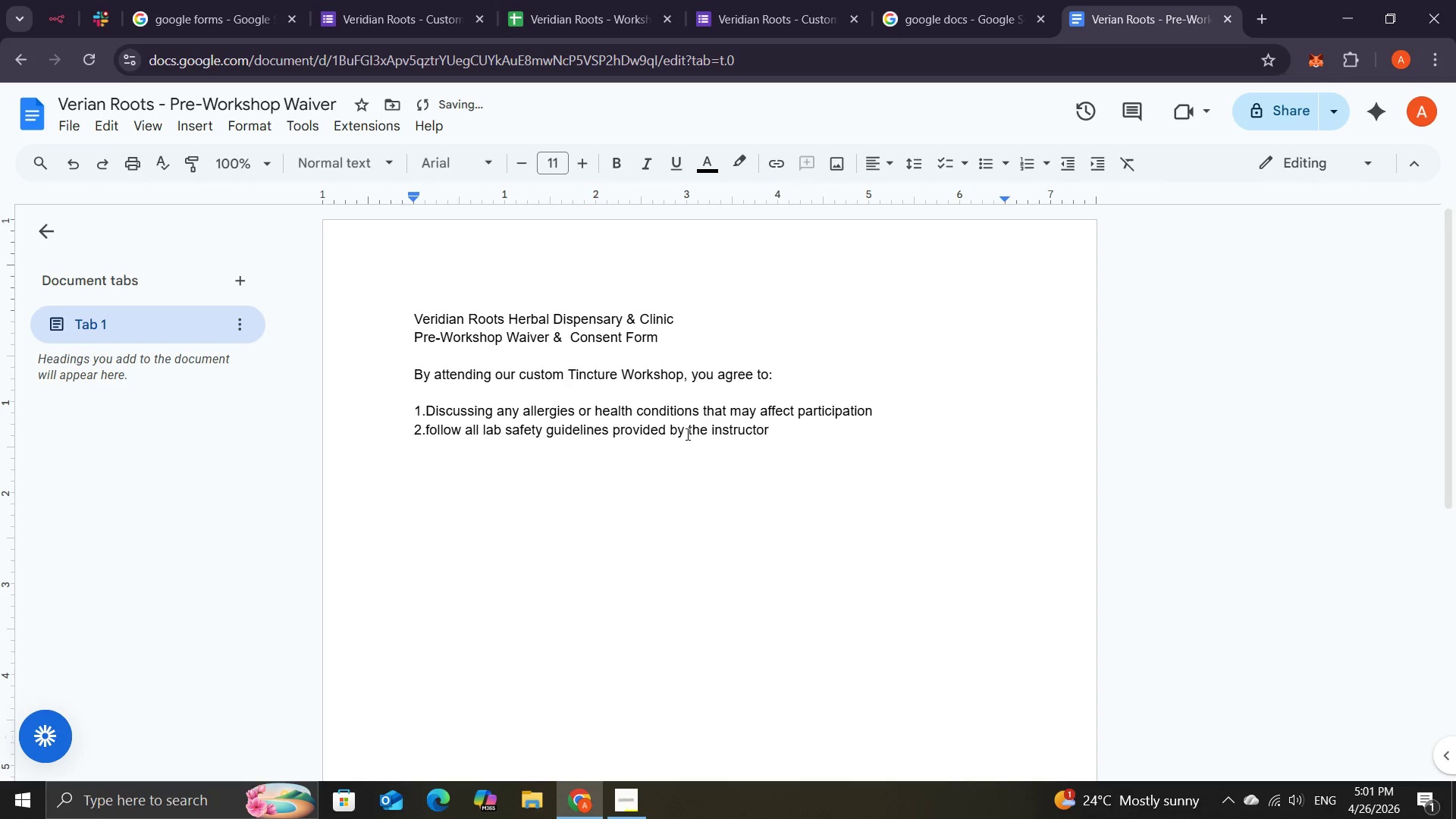 
key(Numpad3)
 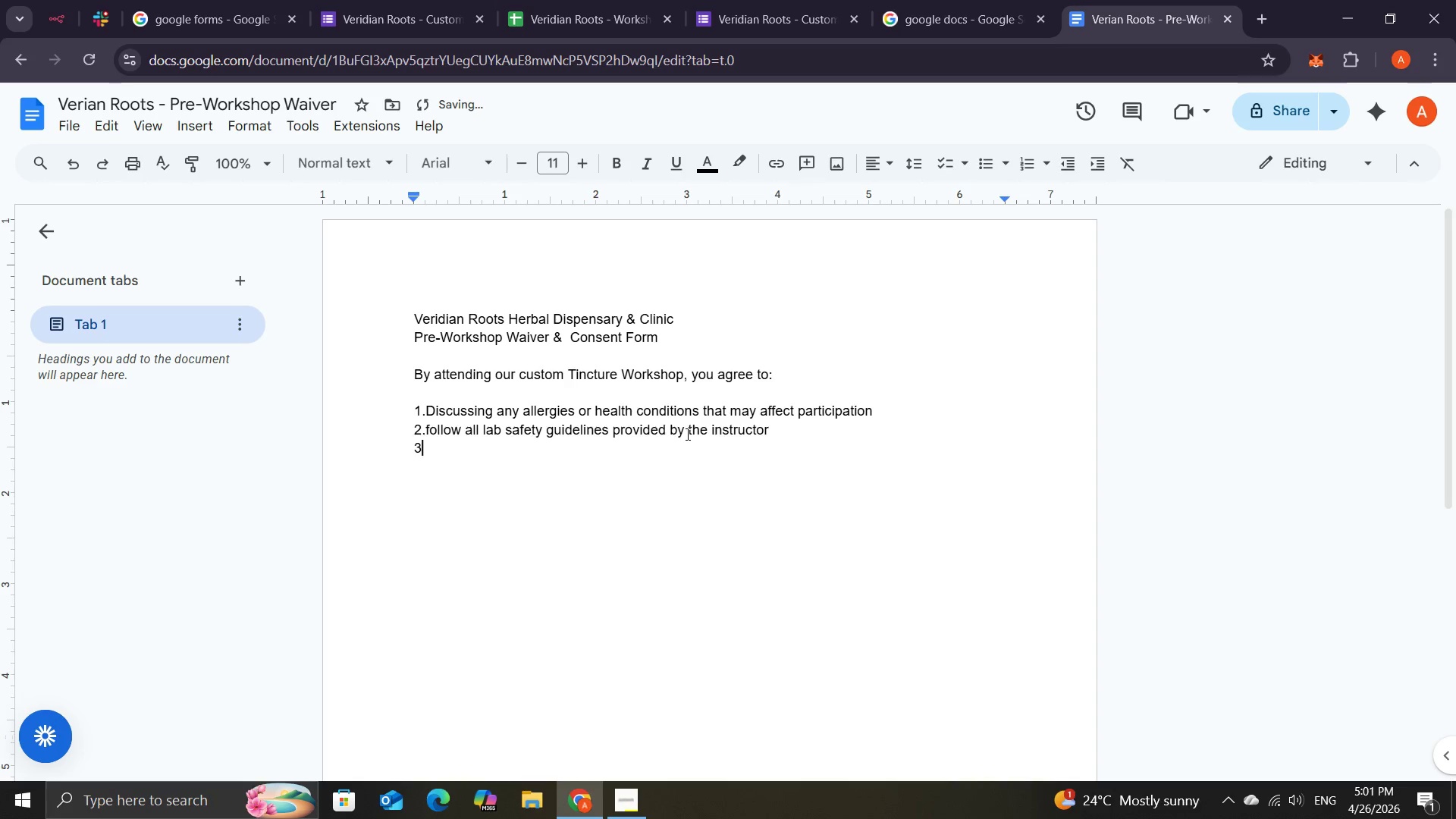 
key(NumpadDecimal)
 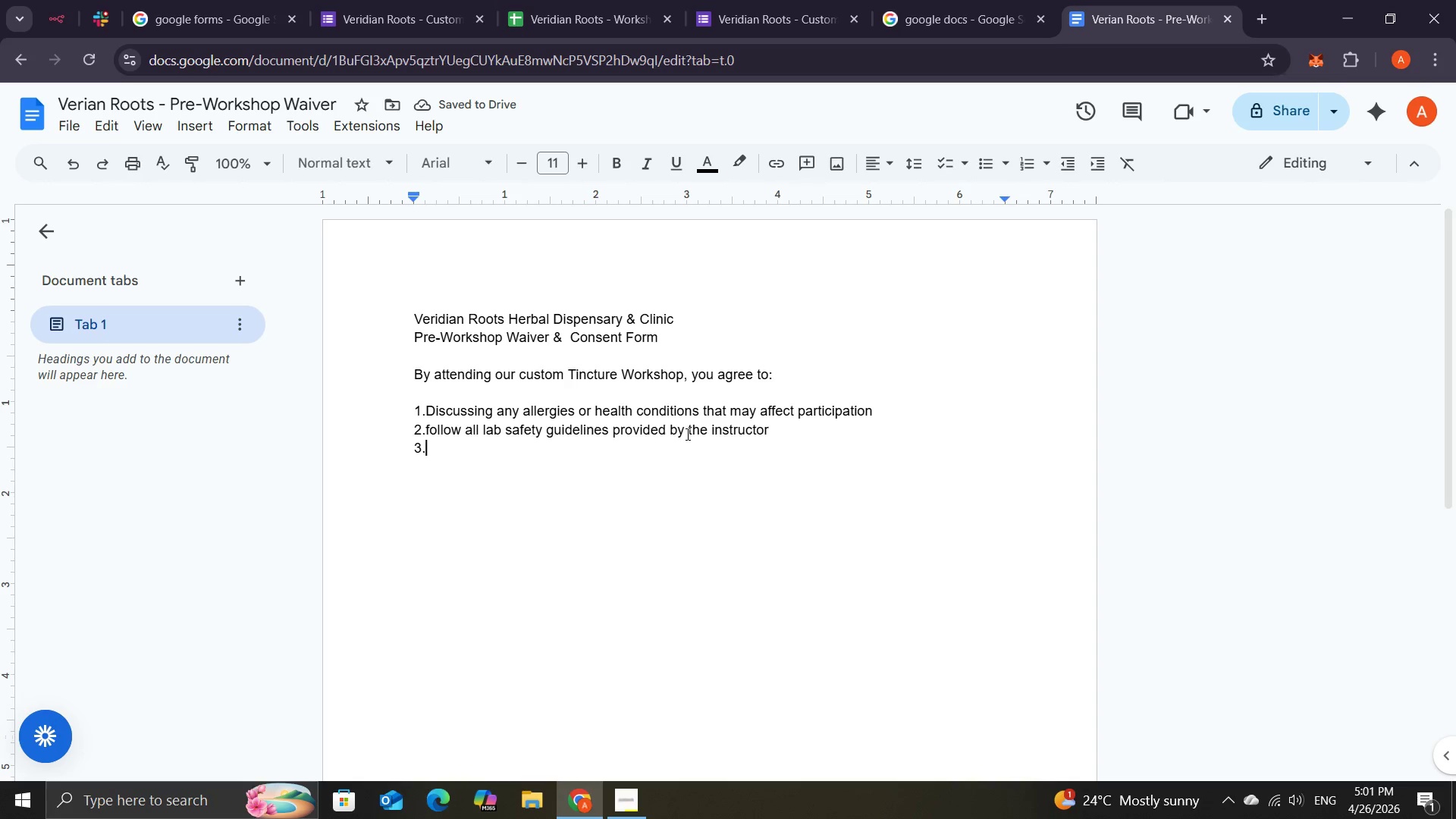 
wait(5.12)
 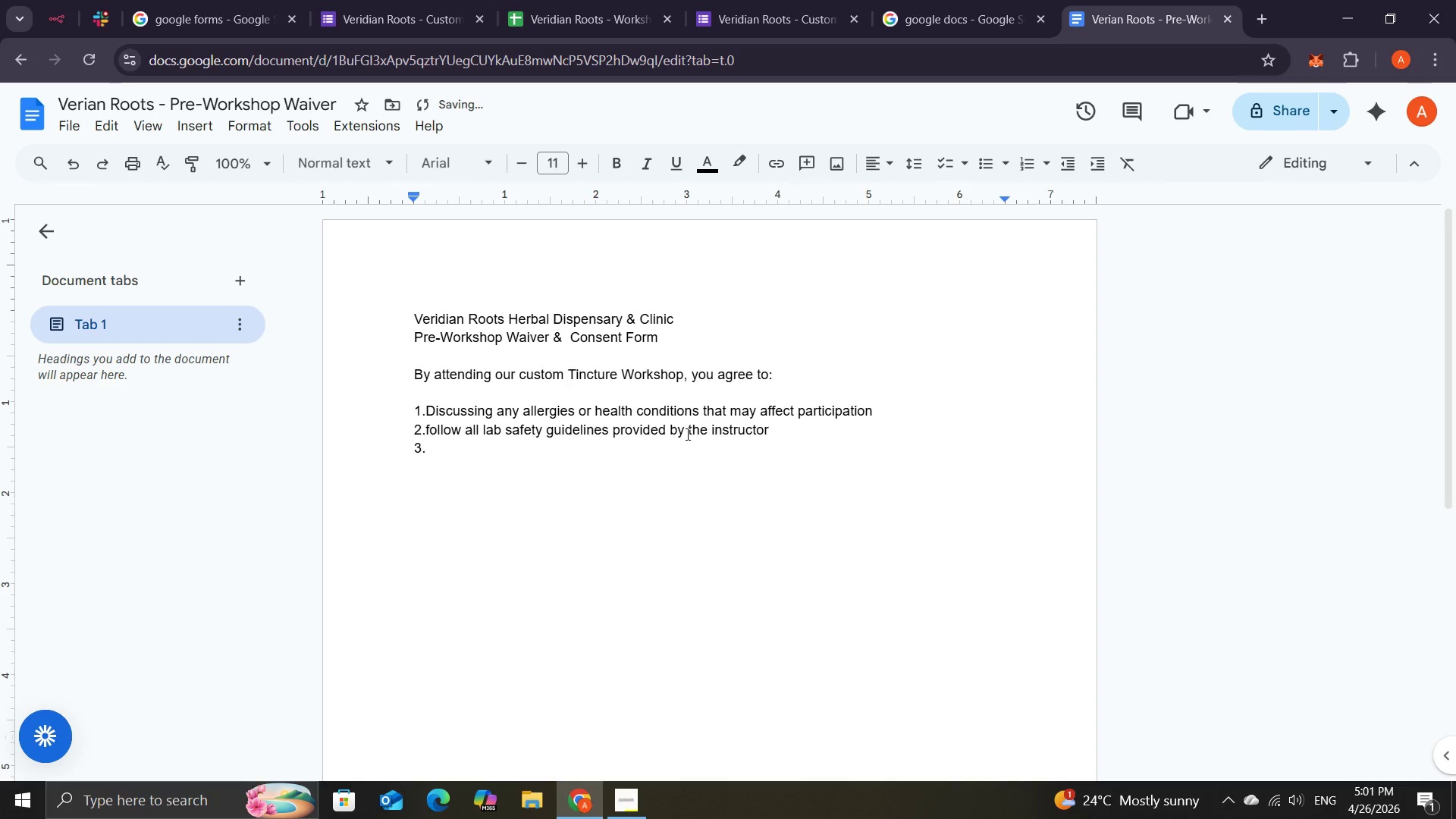 
type(Acknowdlage that )
 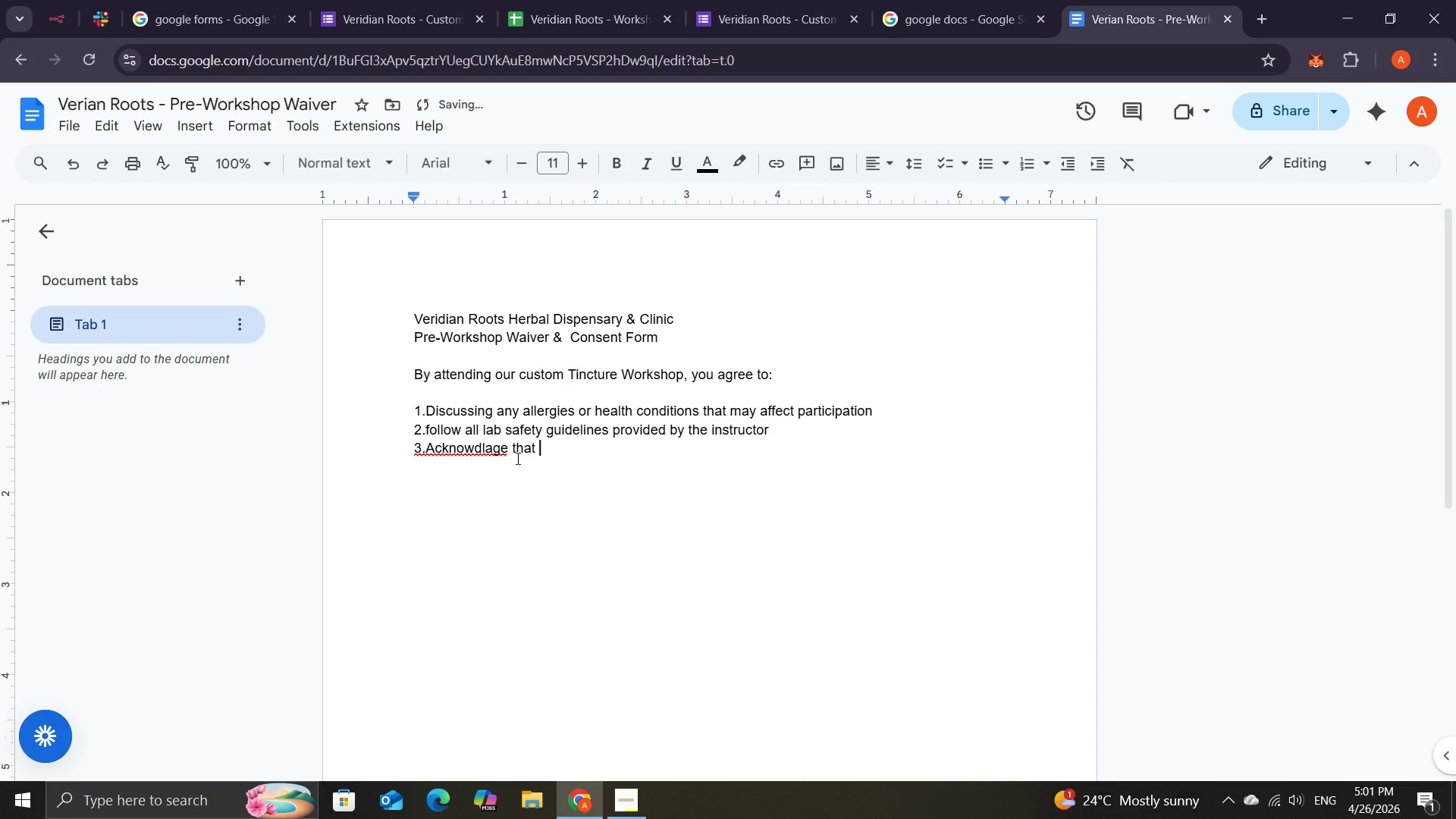 
left_click([486, 449])
 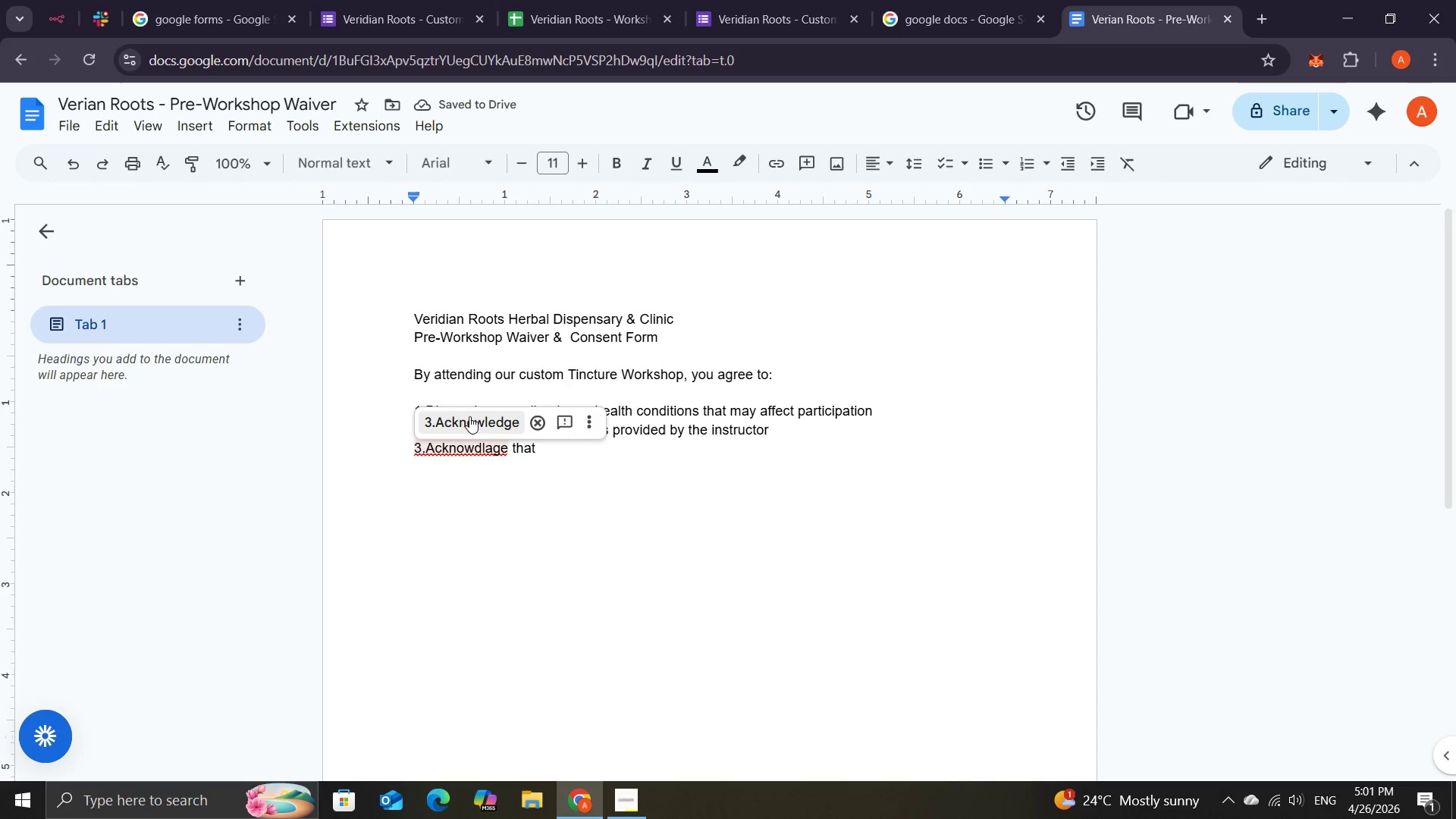 
left_click([469, 415])
 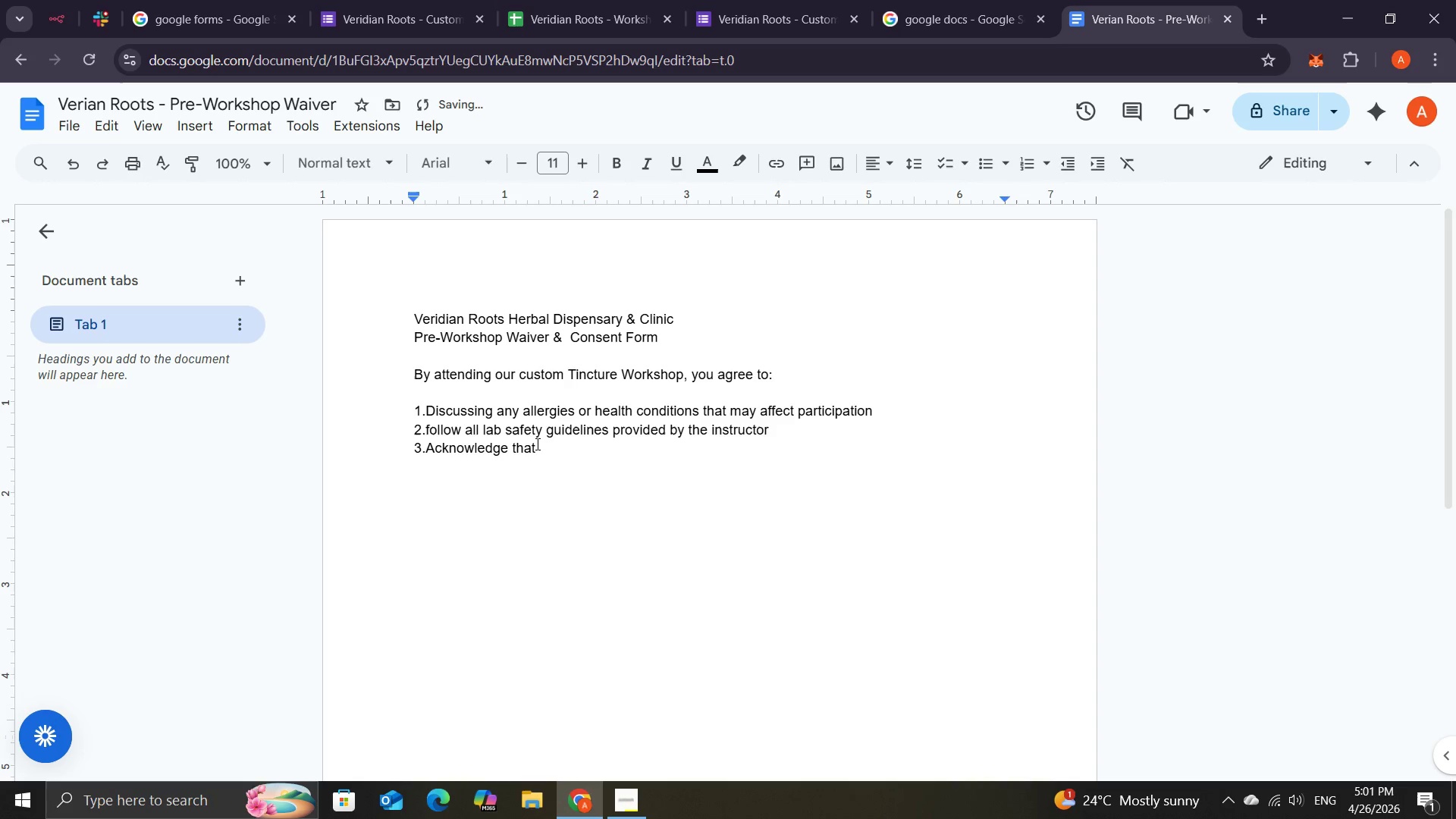 
left_click([538, 447])
 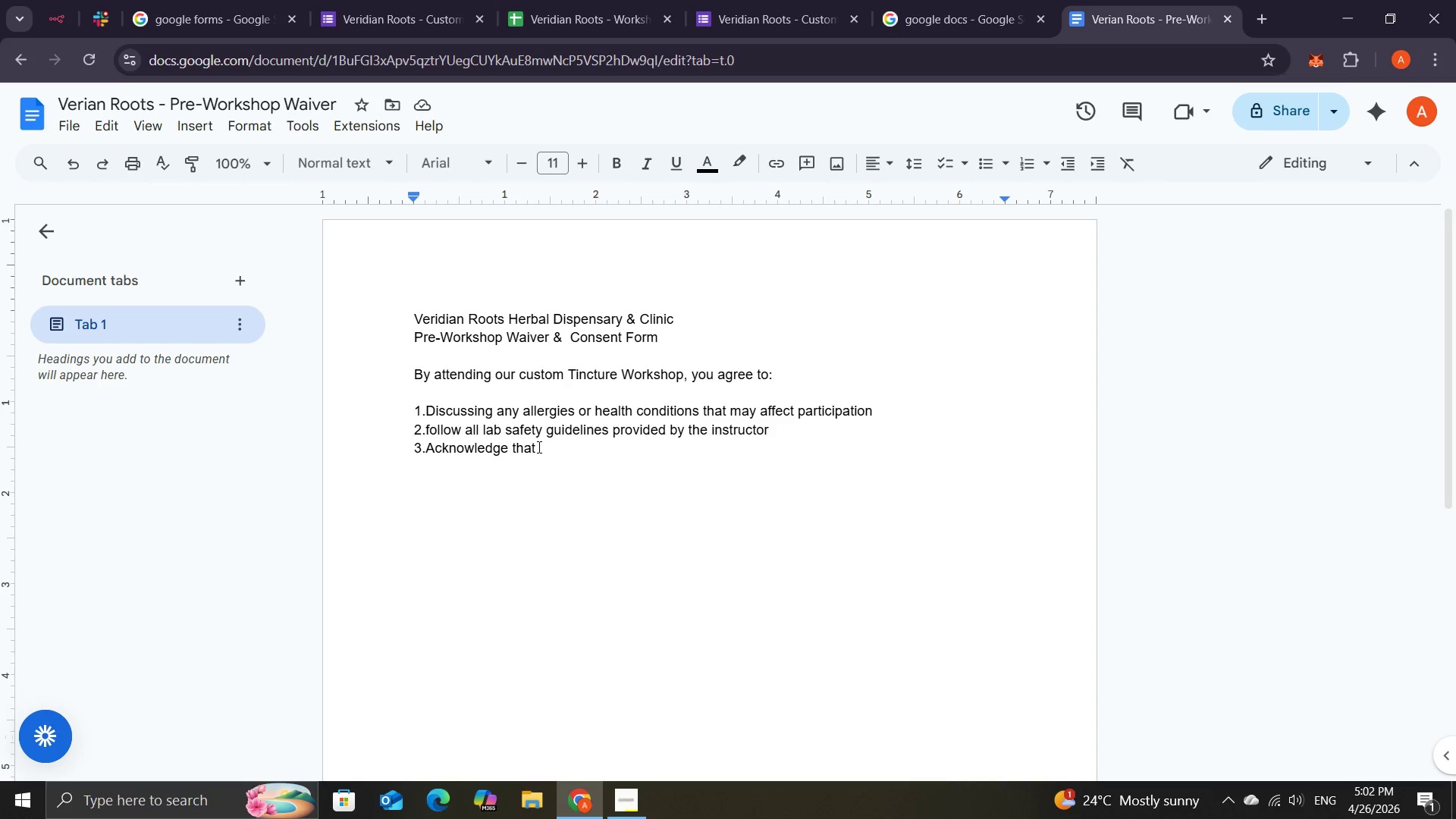 
wait(7.69)
 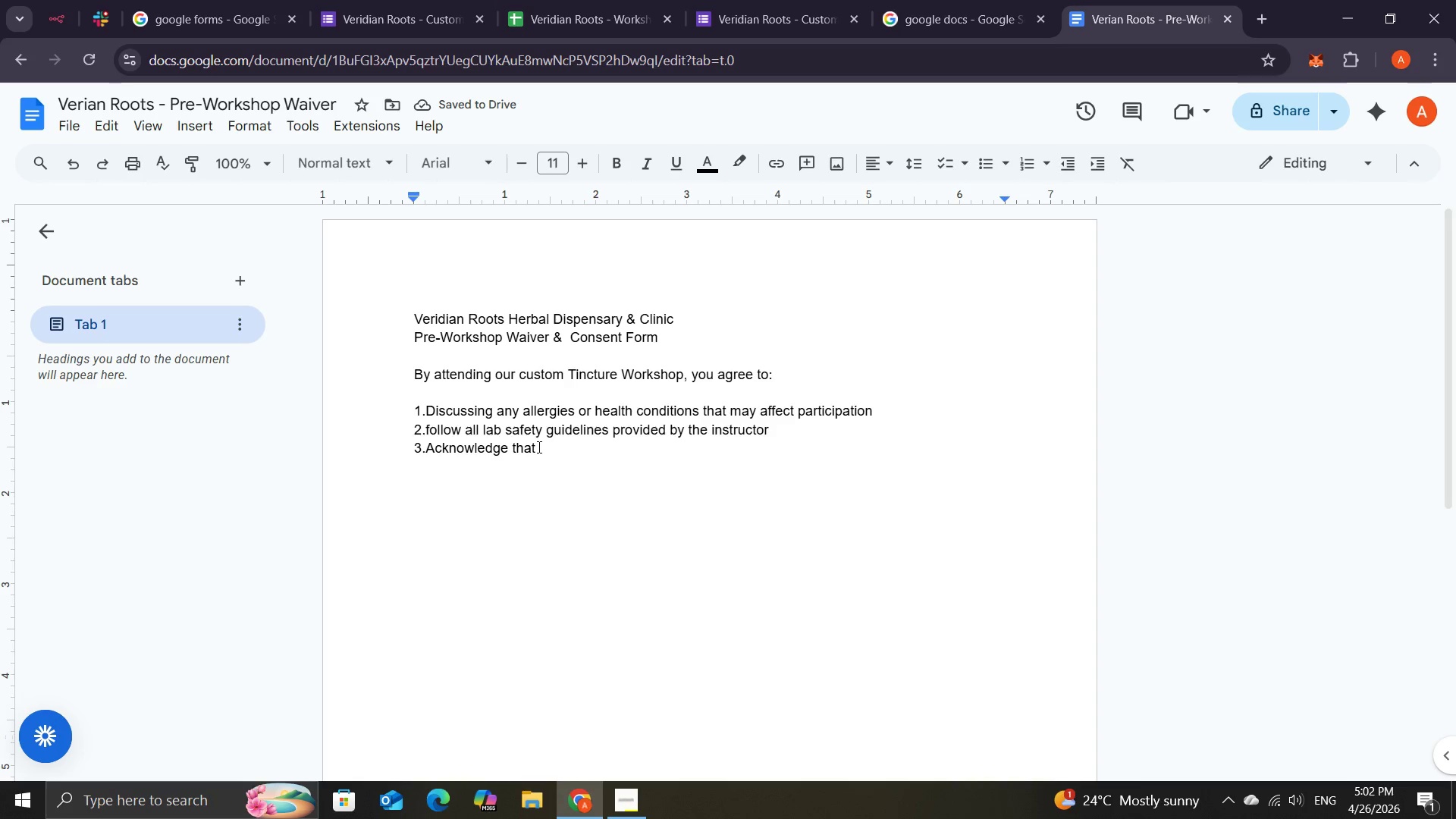 
type(herbal remedies )
 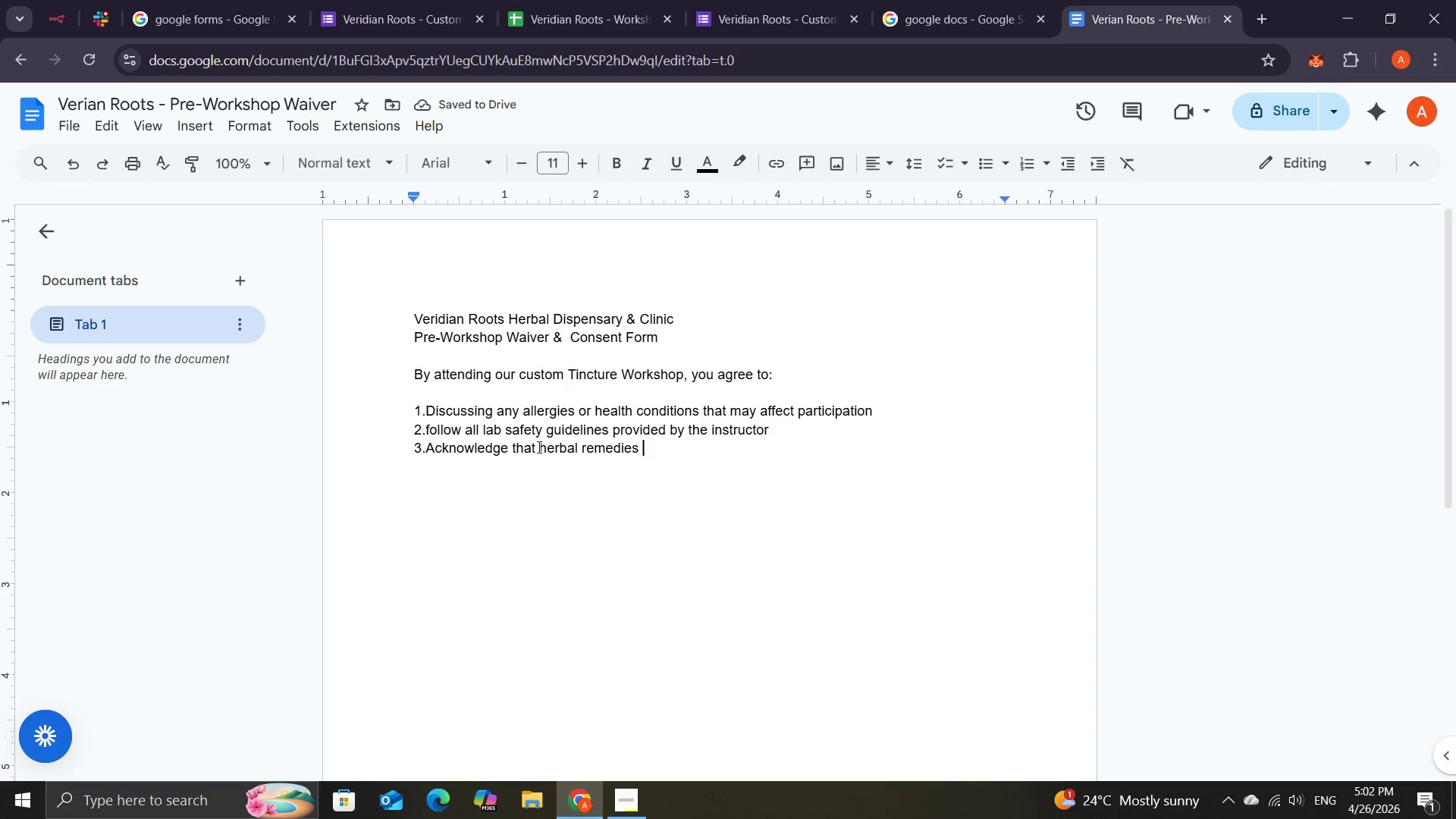 
wait(5.64)
 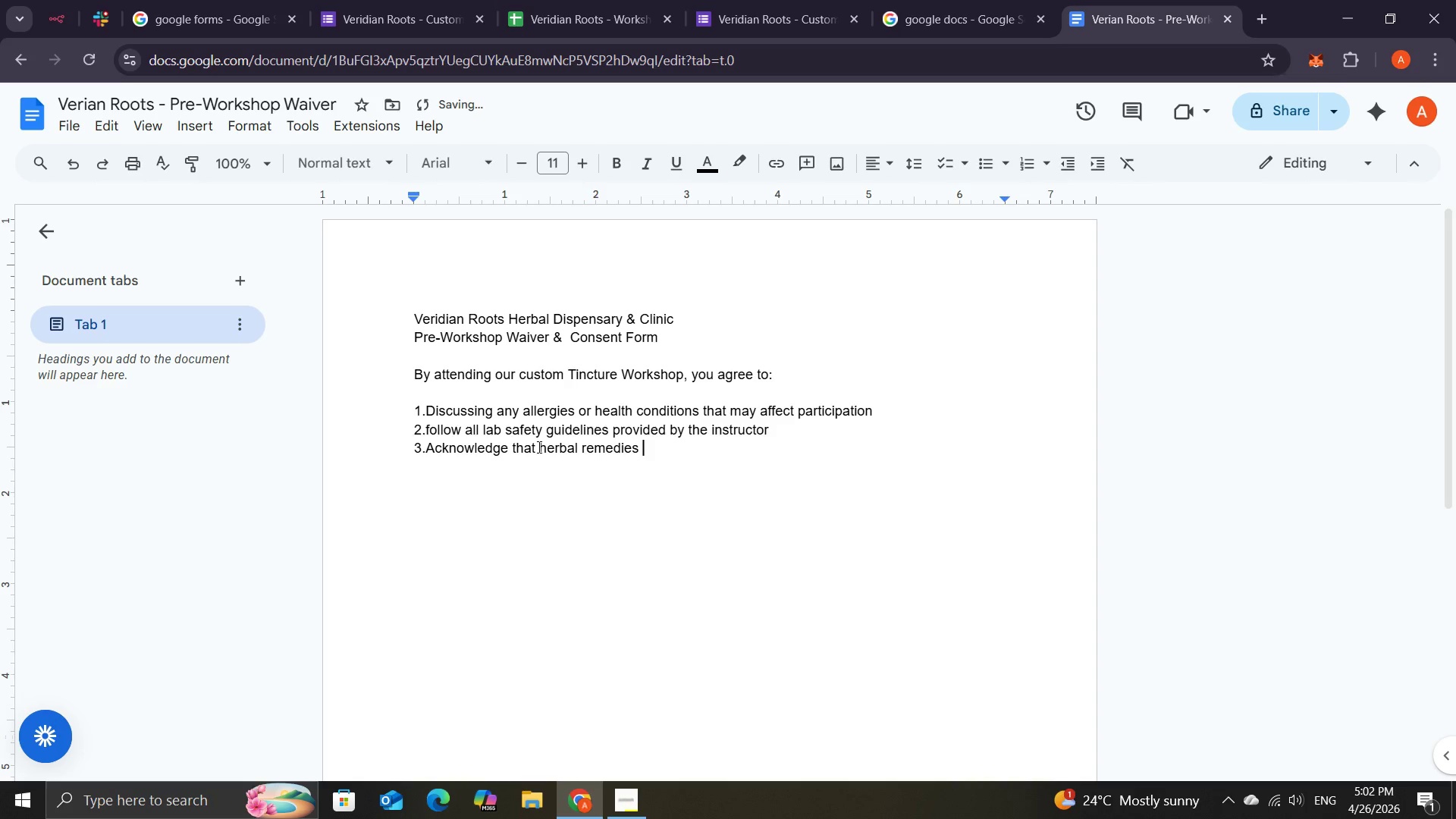 
type(are not )
 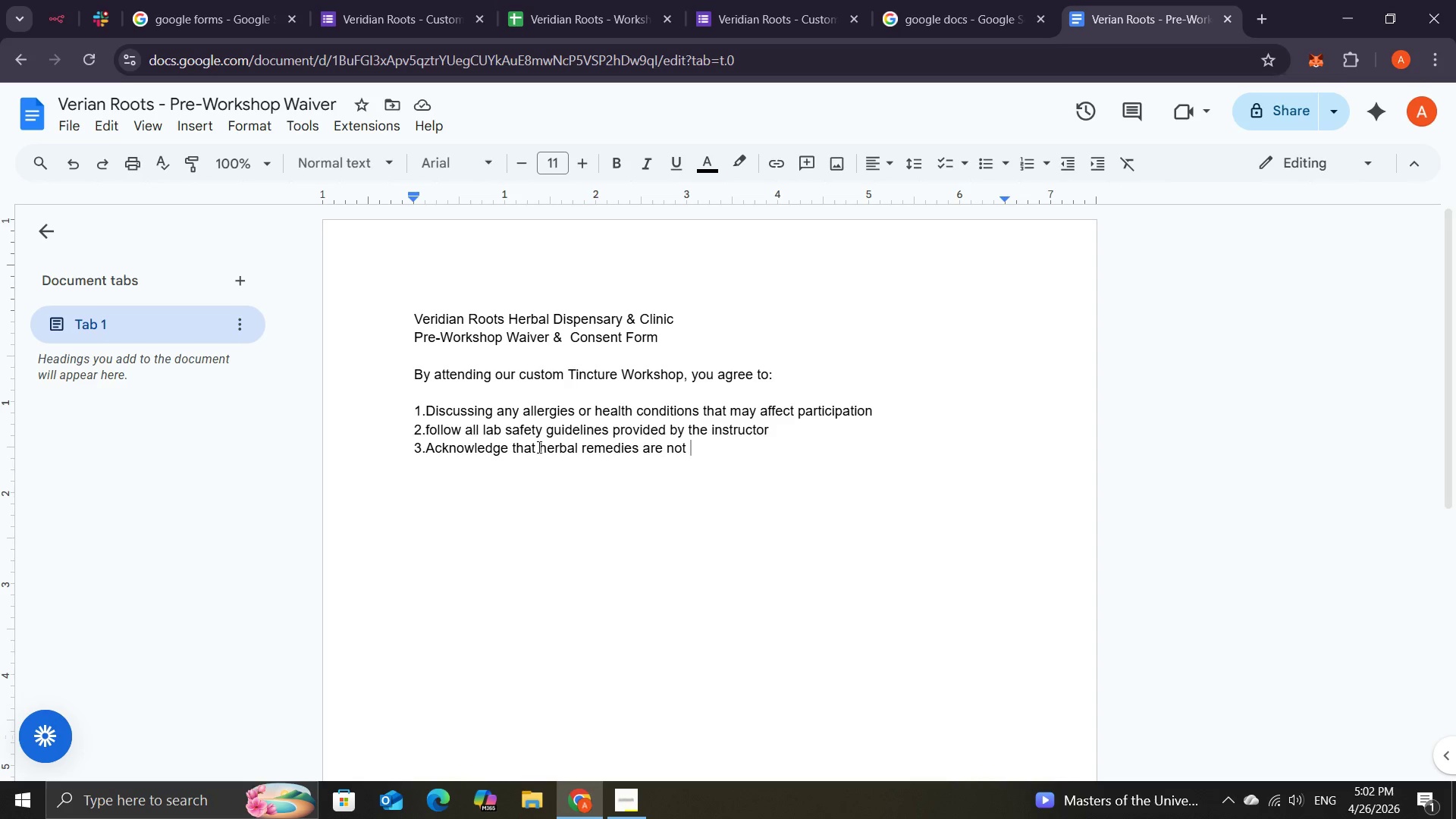 
wait(11.64)
 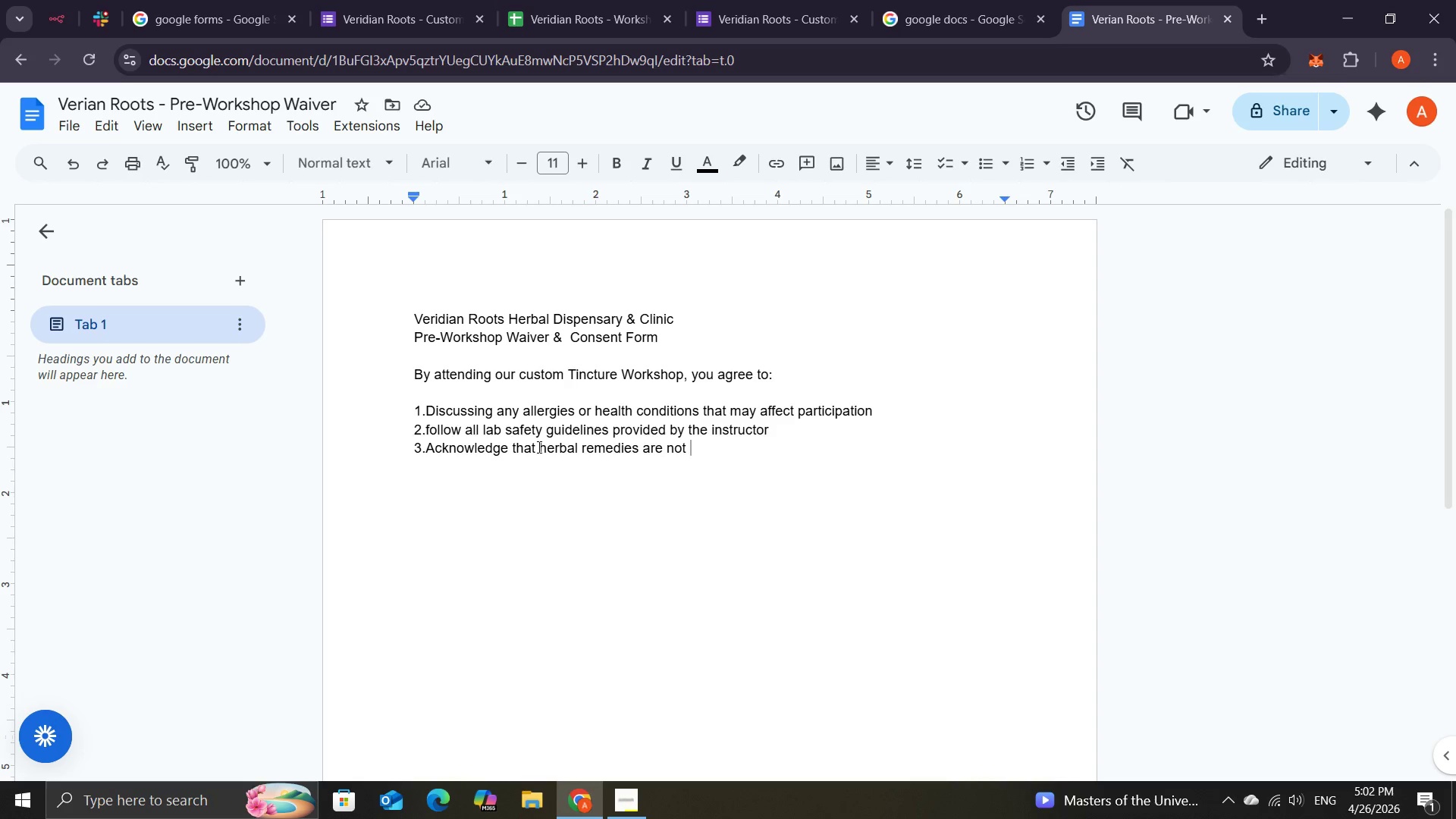 
type(a substitute for a medical treatemen )
key(Backspace)
type(t)
 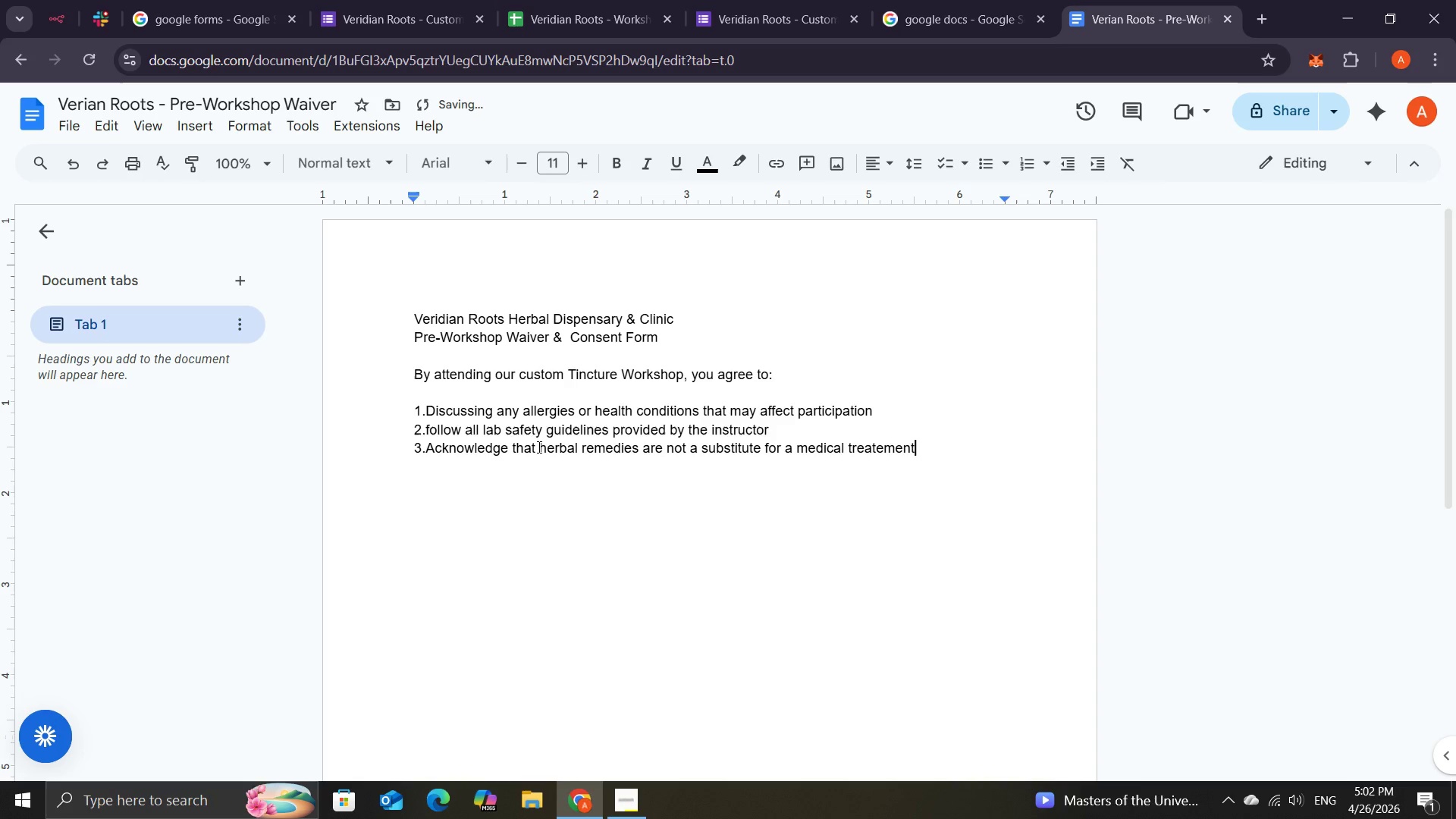 
key(Enter)
 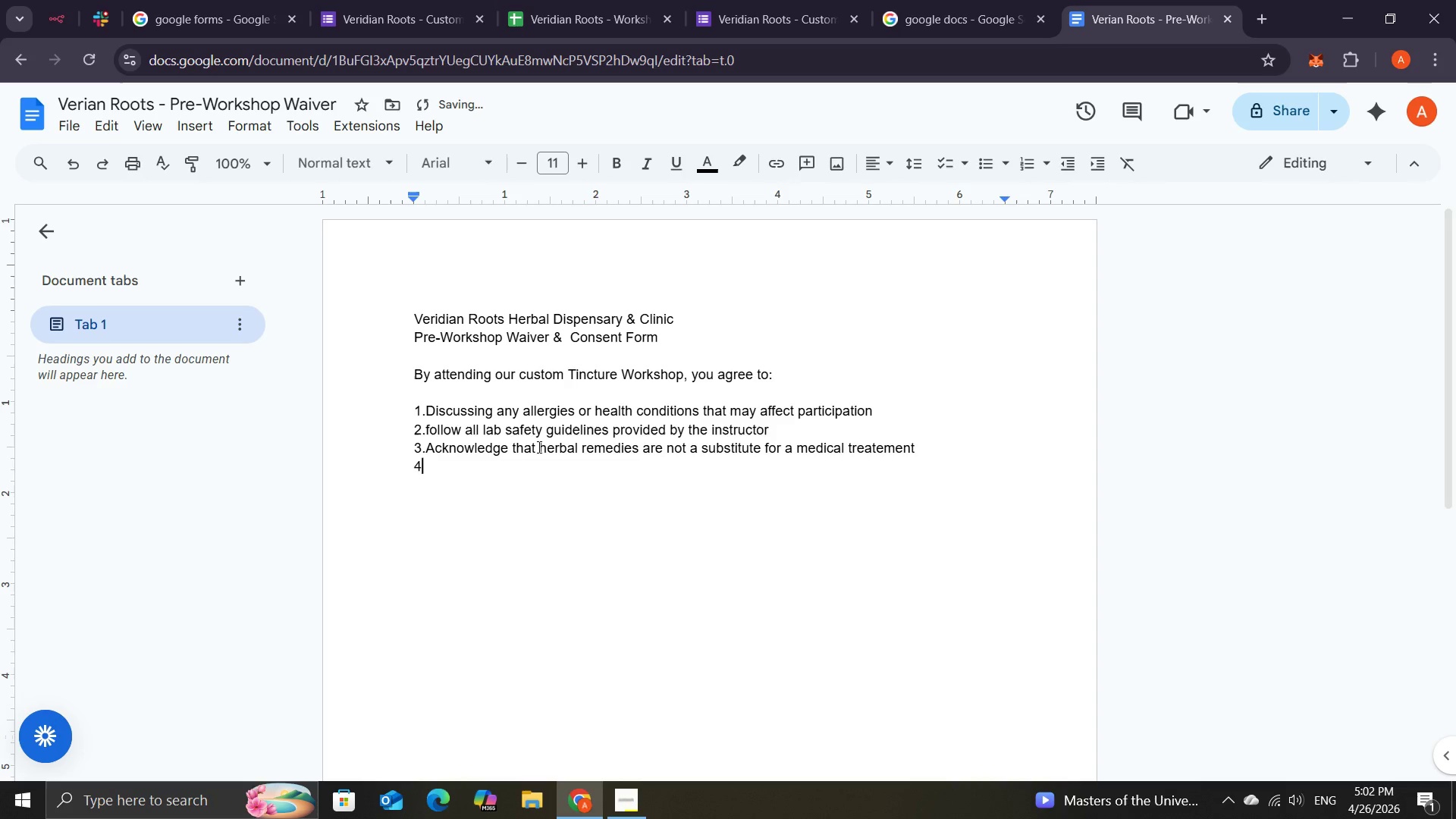 
key(Numpad4)
 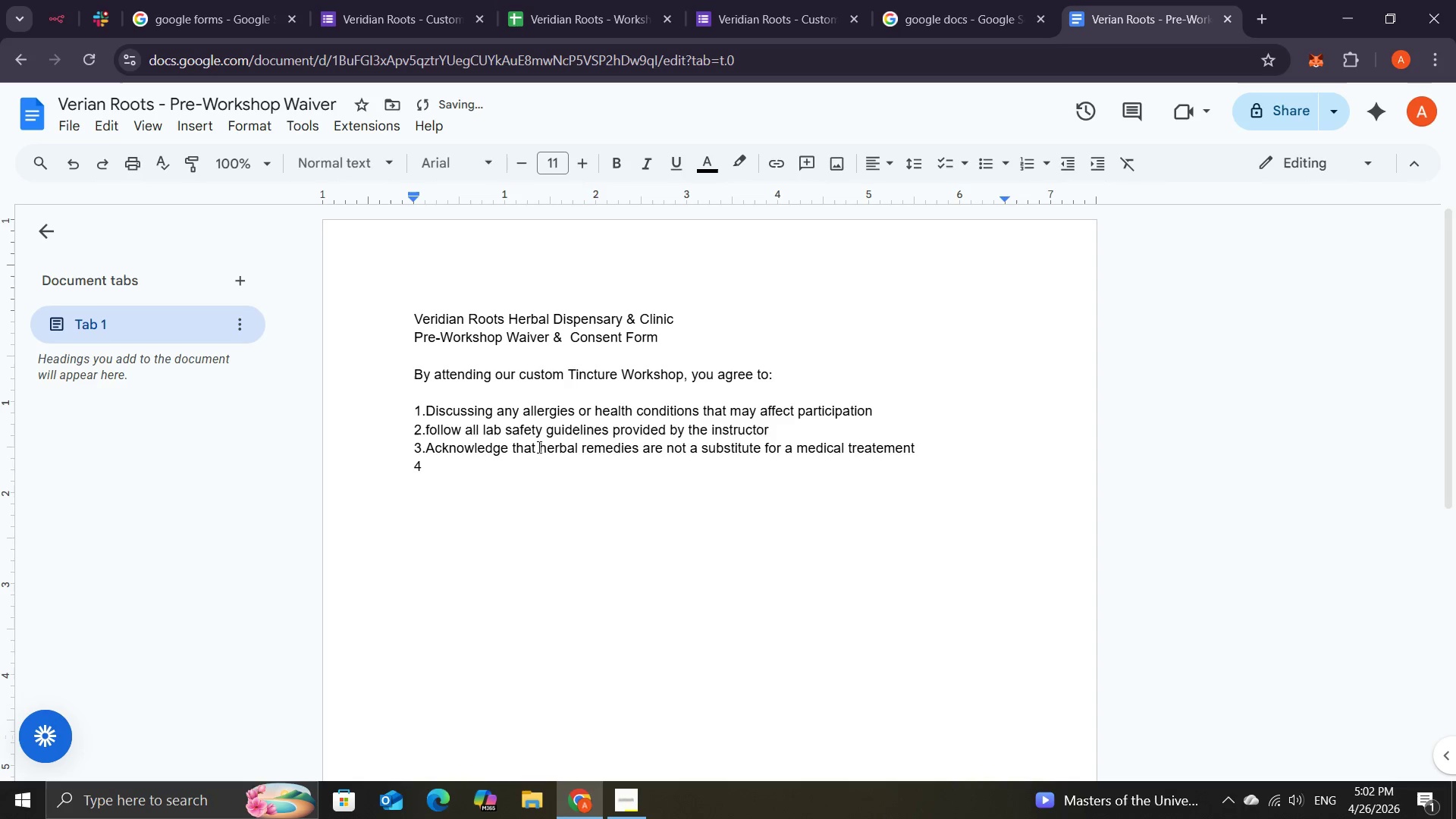 
key(NumpadDecimal)
 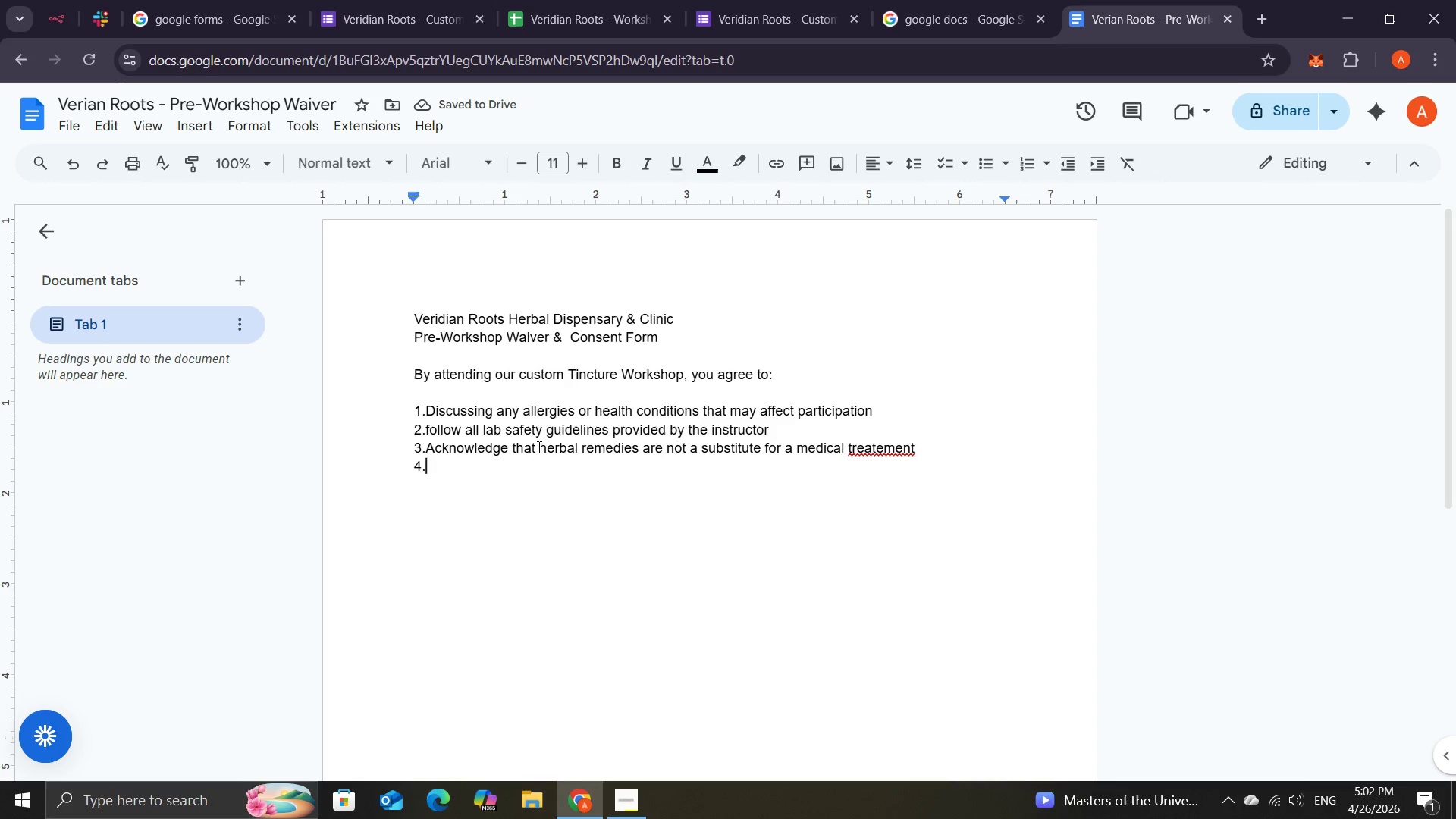 
wait(7.19)
 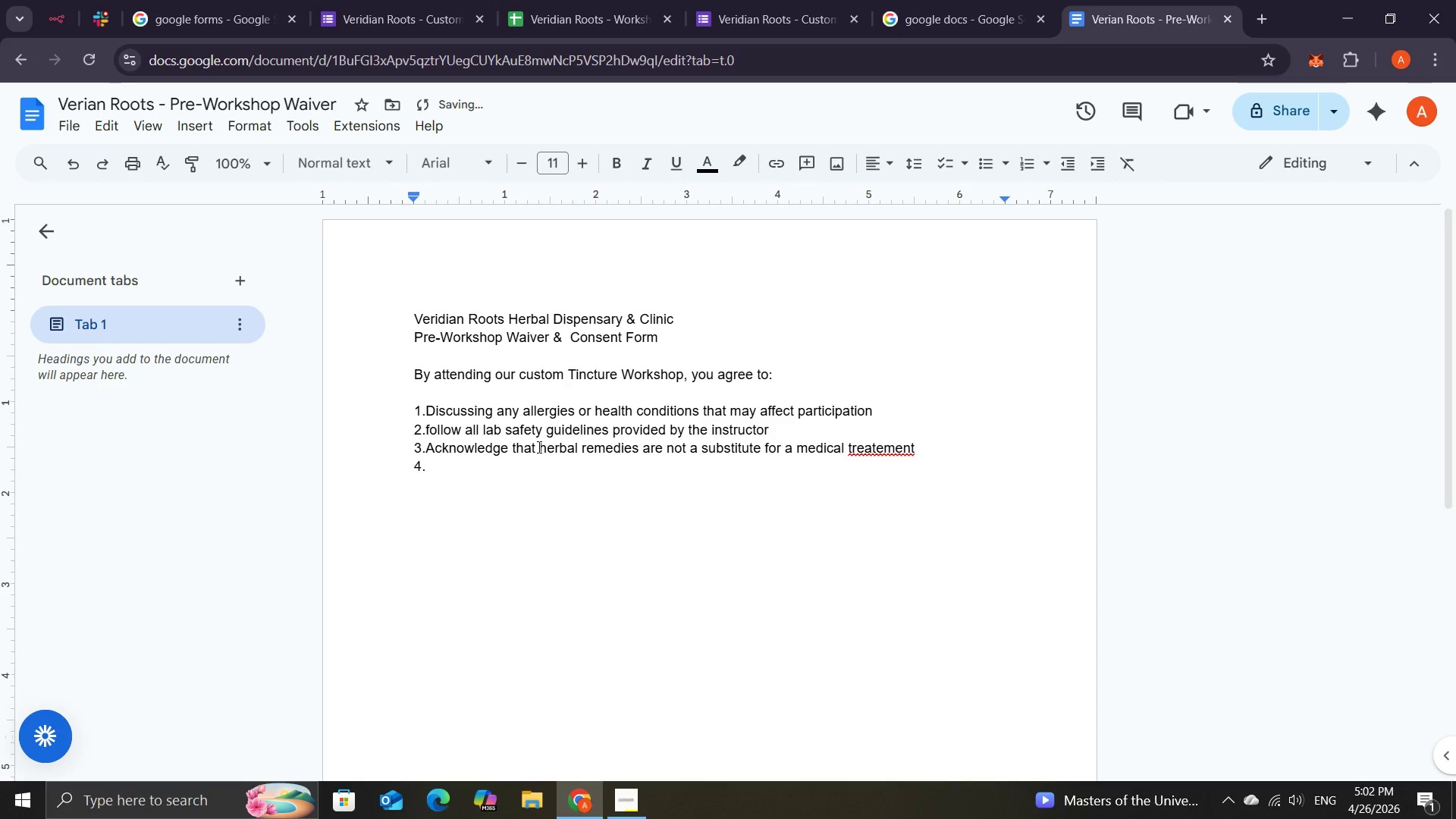 
type(RE)
key(Backspace)
type(r)
key(Backspace)
type(elease a )
 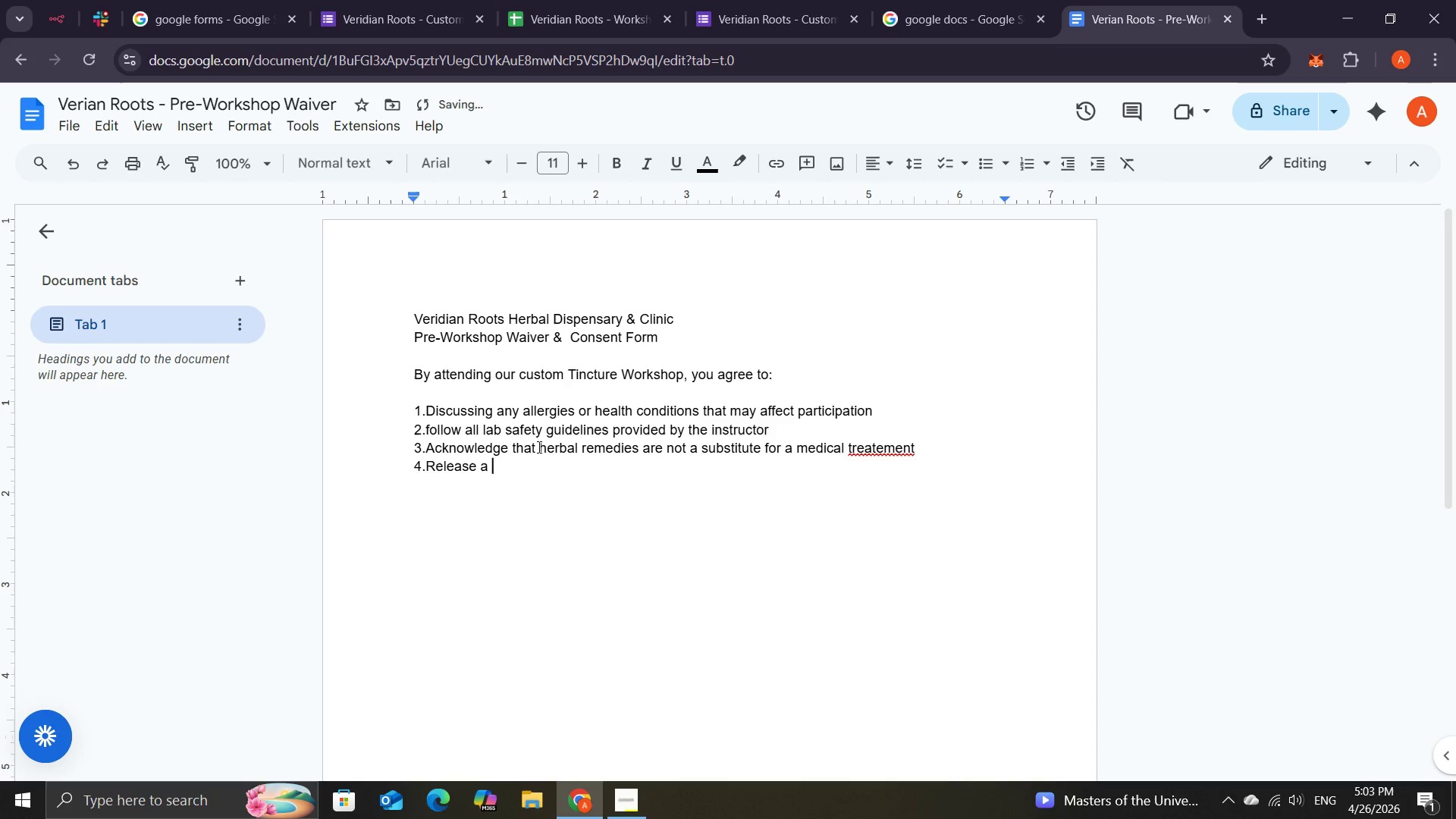 
key(Backspace)
 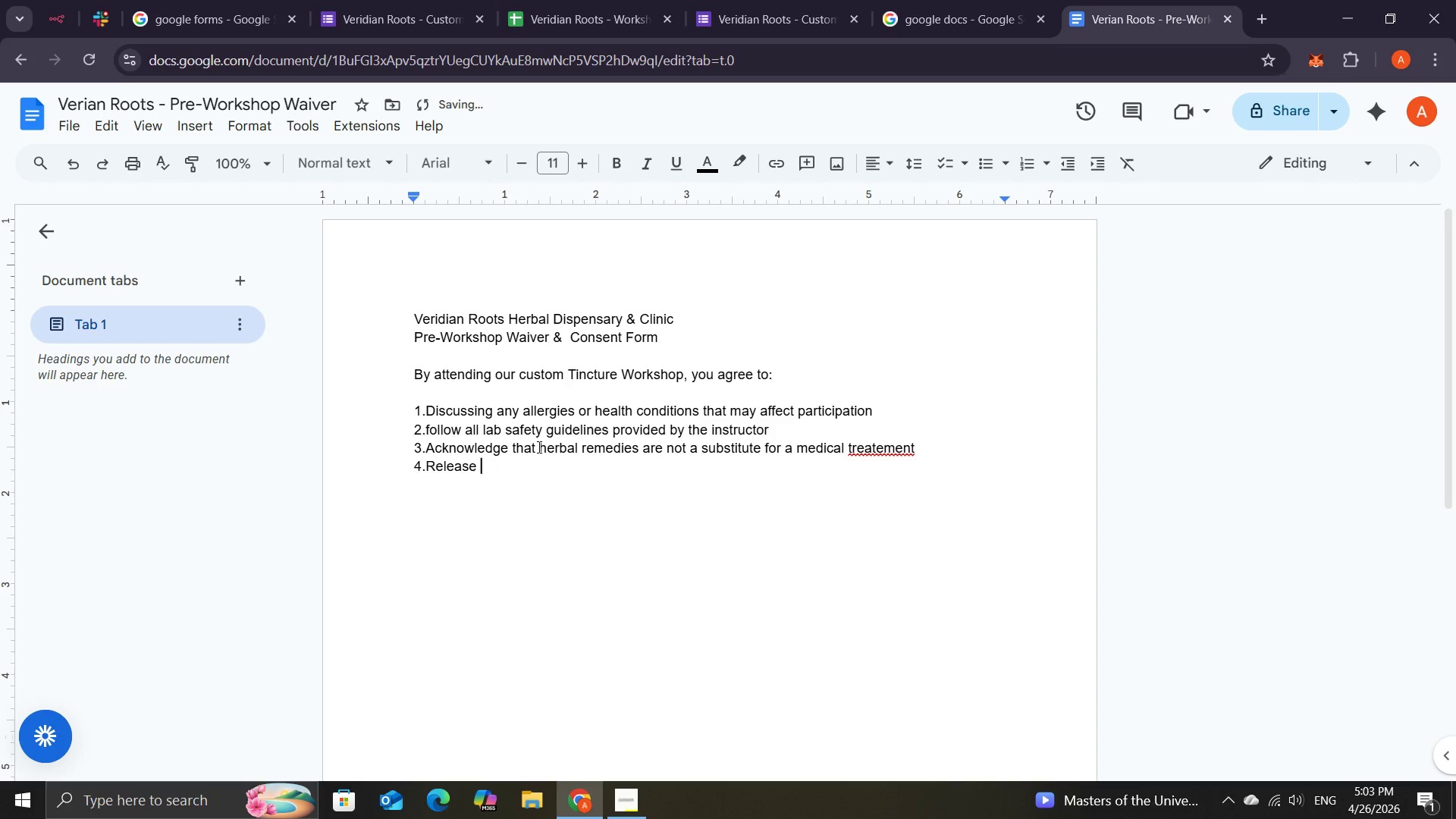 
key(Backspace)
 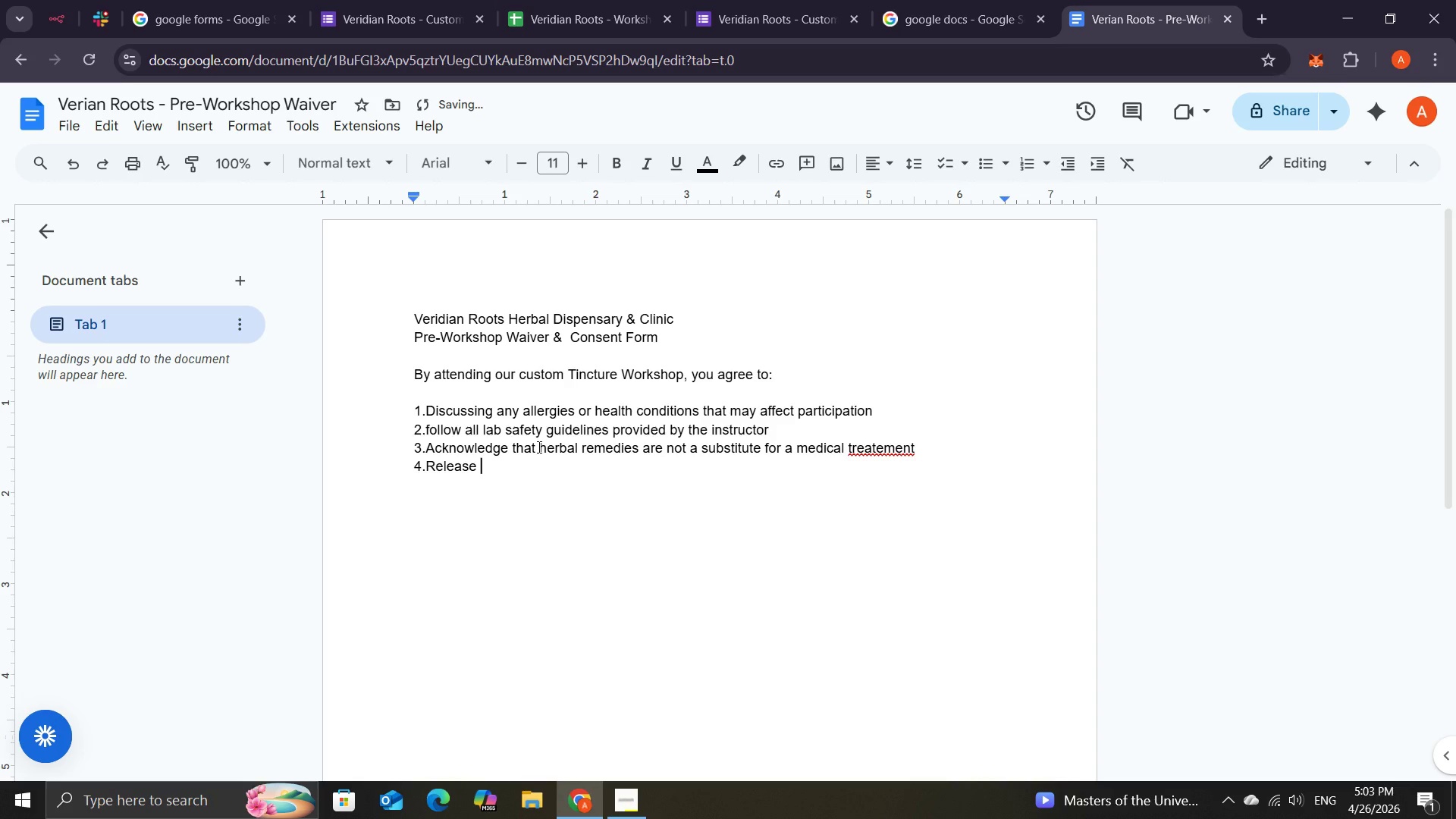 
key(Shift+V)
 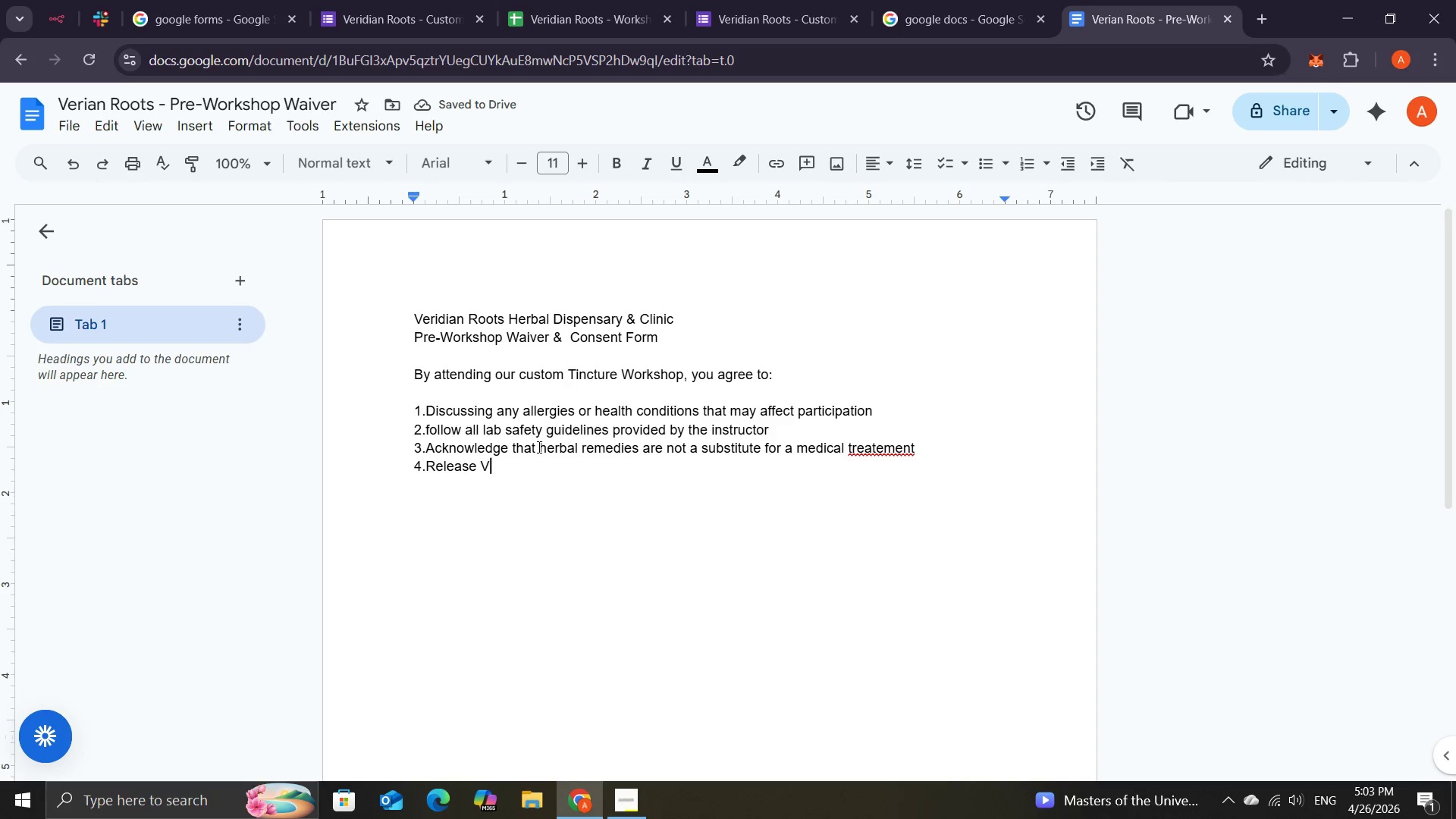 
type(eridian )
 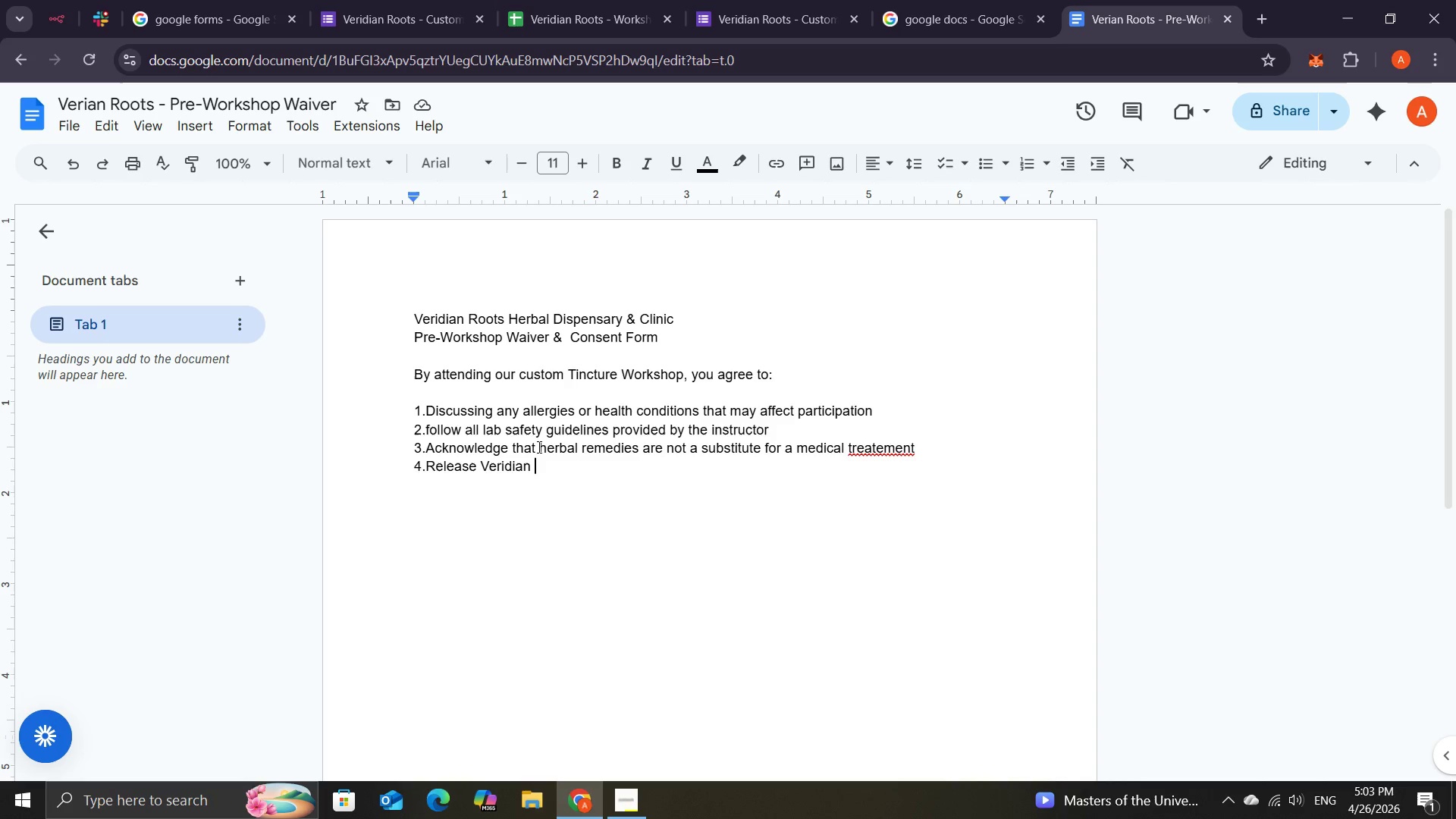 
wait(12.19)
 